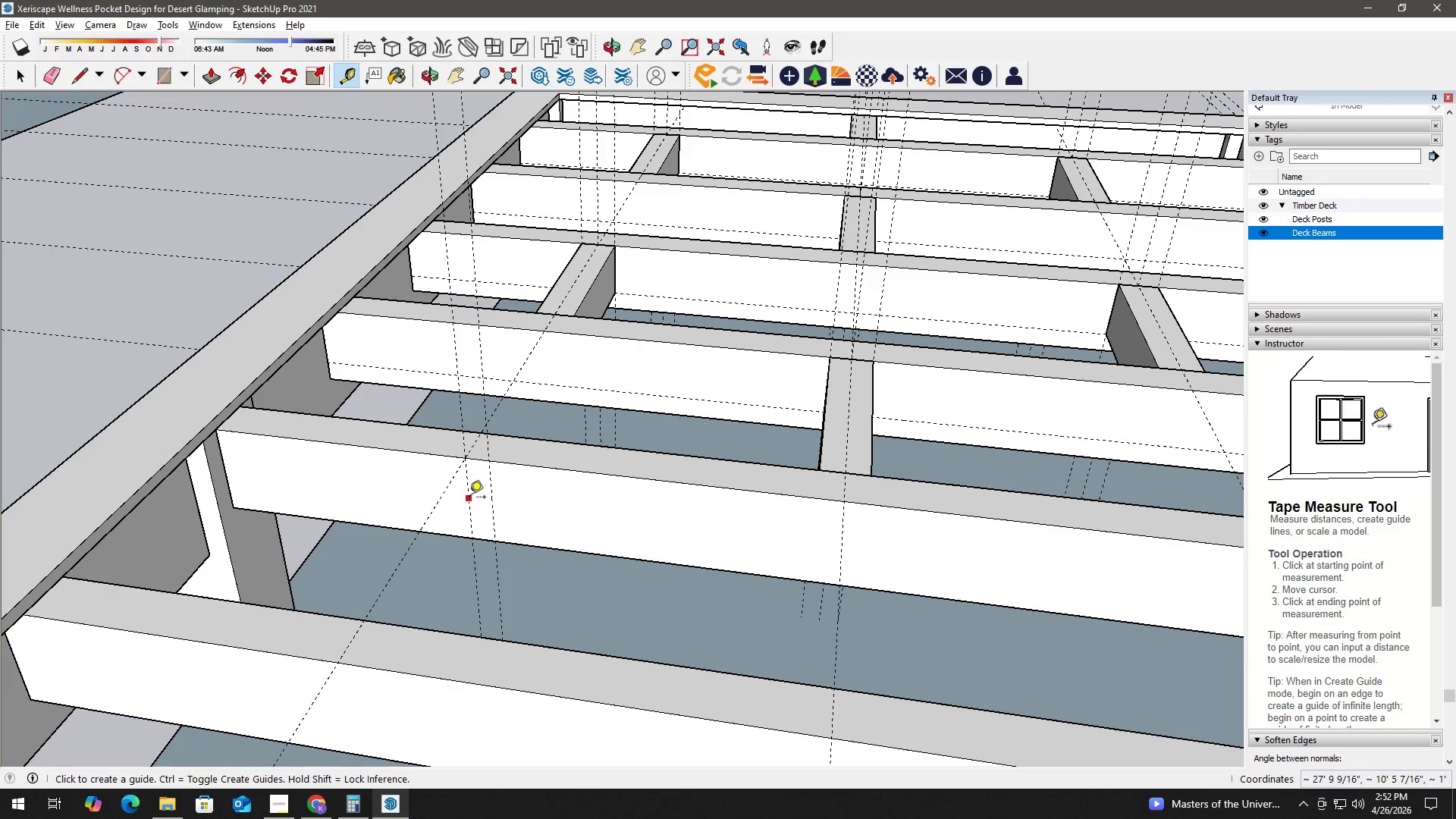 
scroll: coordinate [468, 500], scroll_direction: up, amount: 2.0
 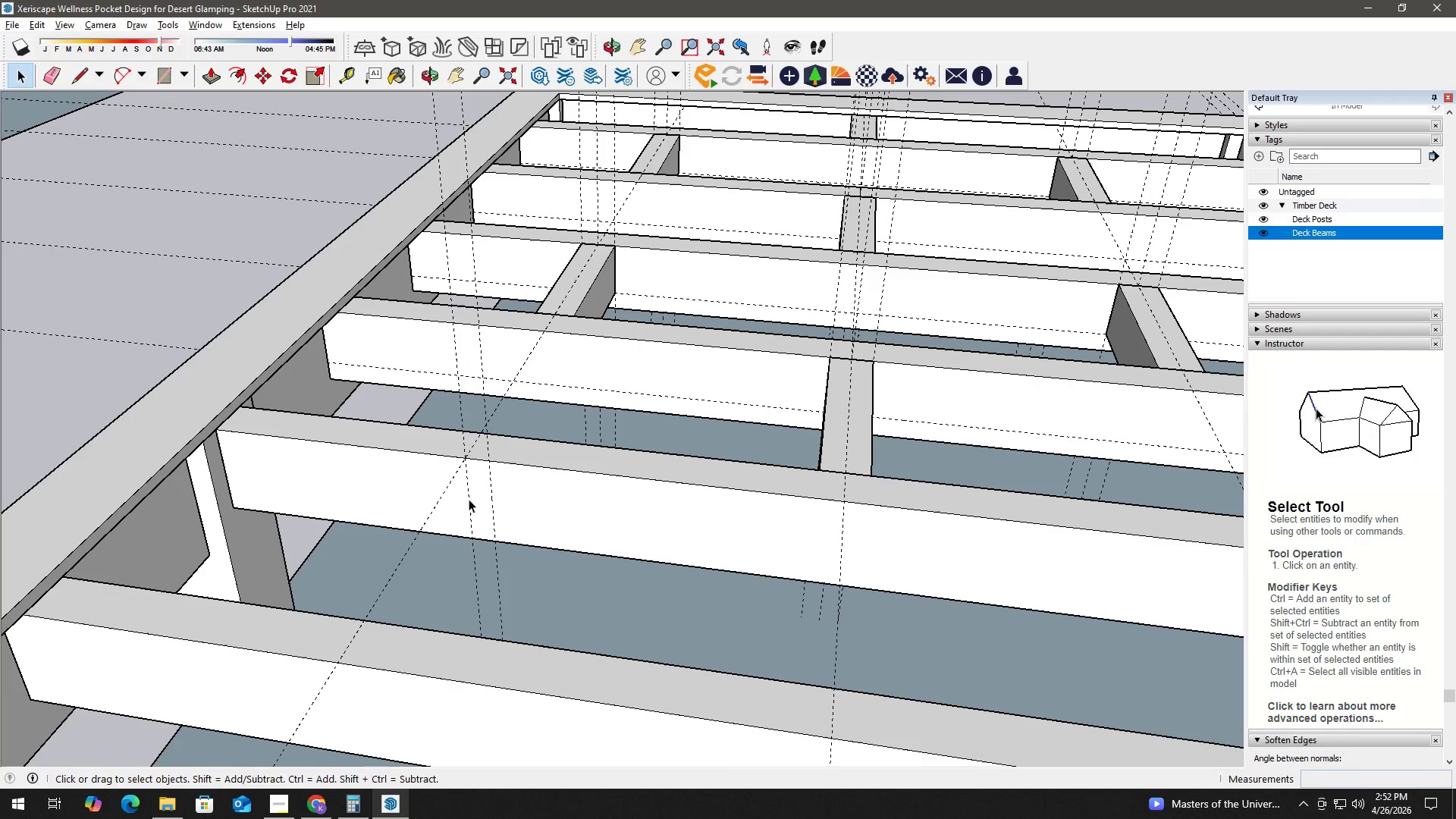 
left_click([469, 497])
 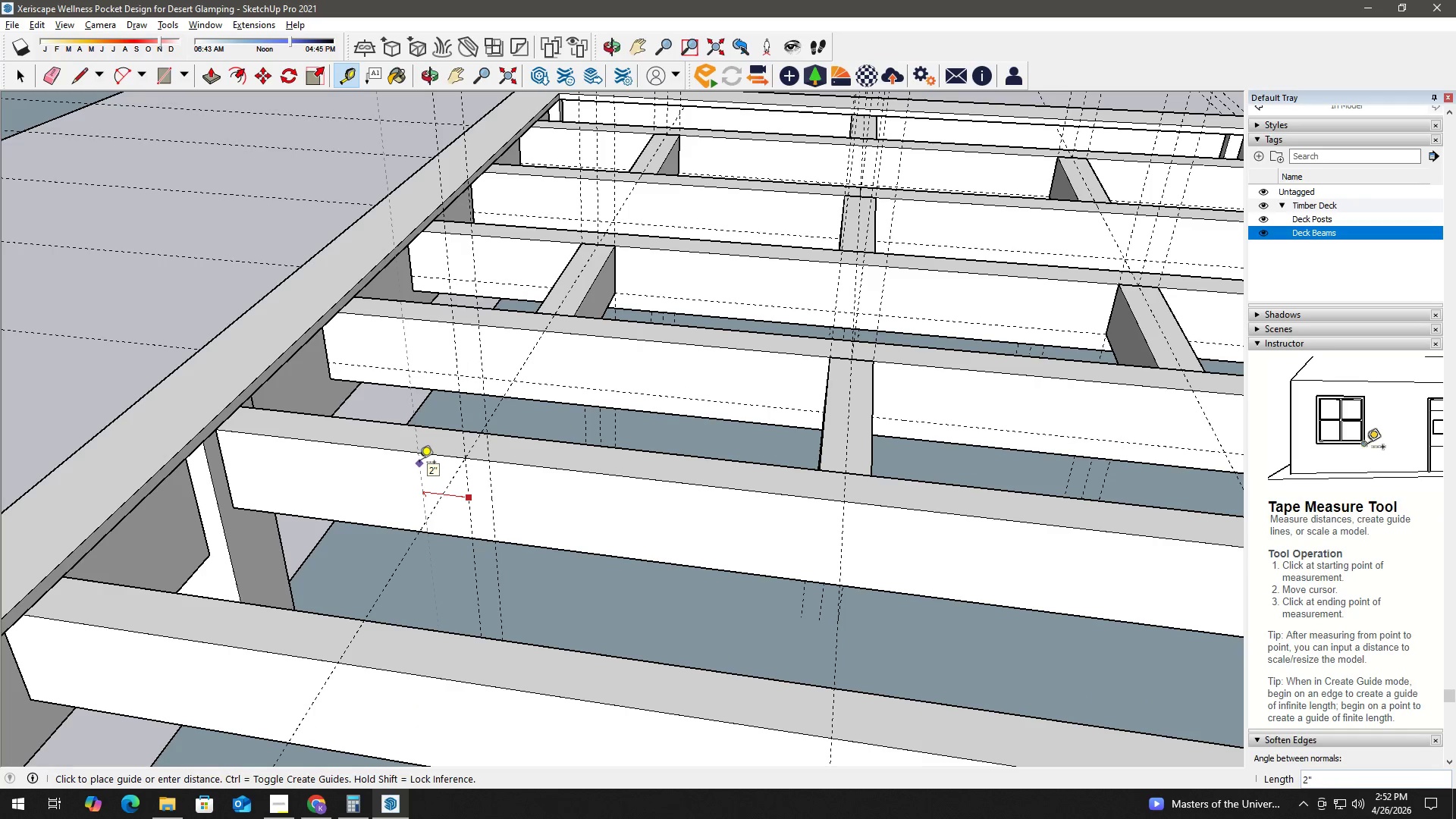 
key(Numpad1)
 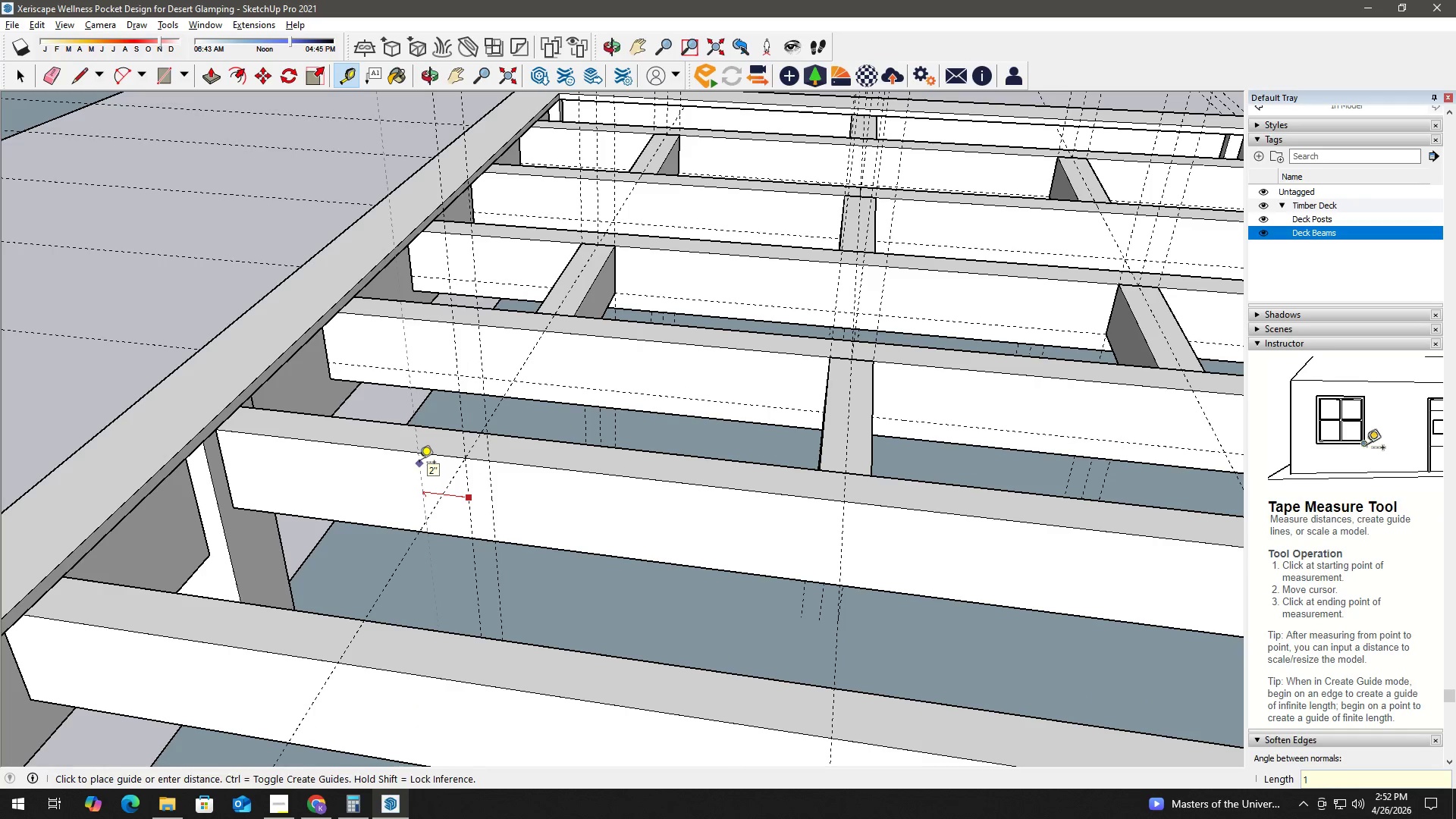 
key(NumpadEnter)
 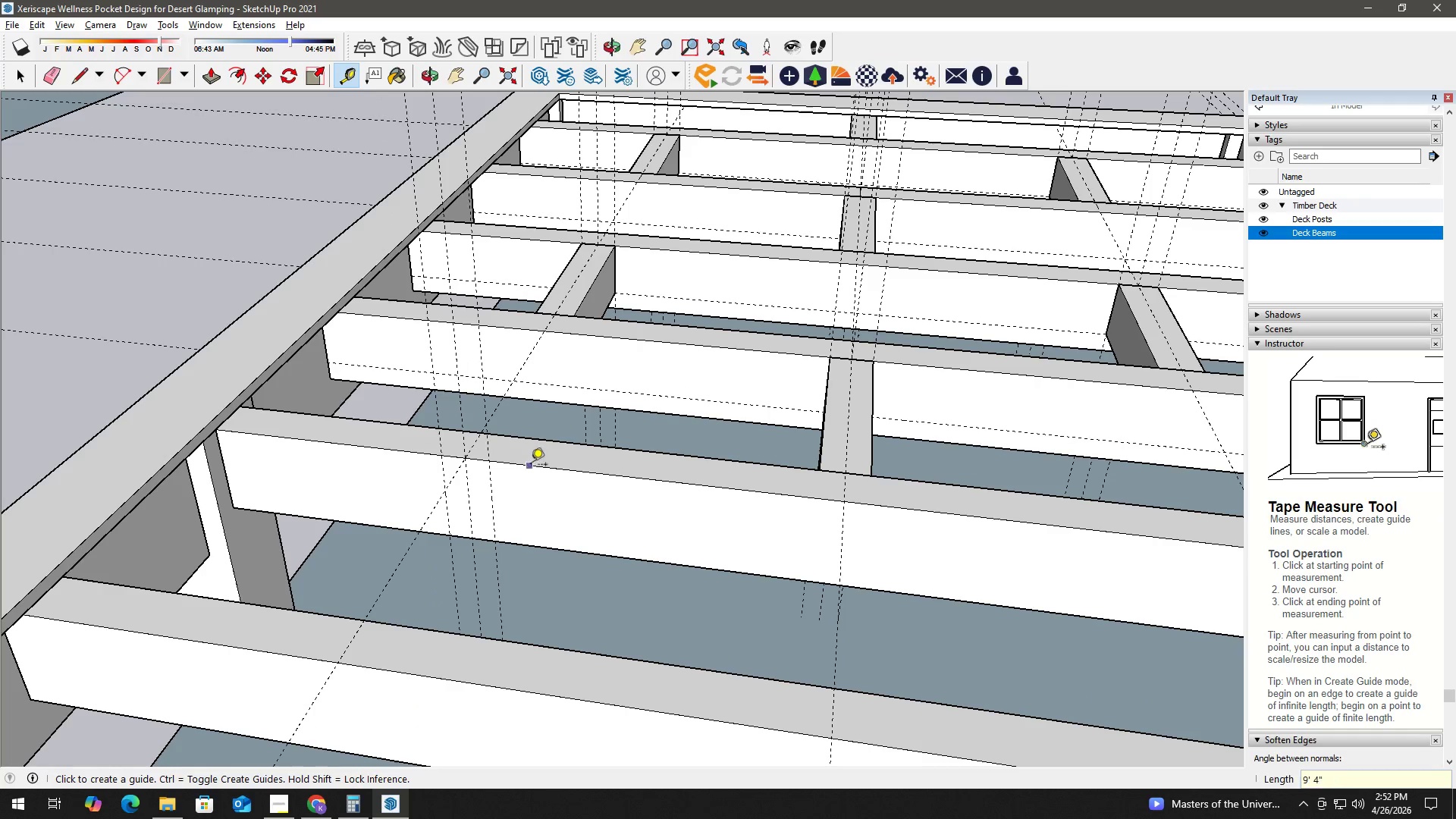 
left_click([532, 467])
 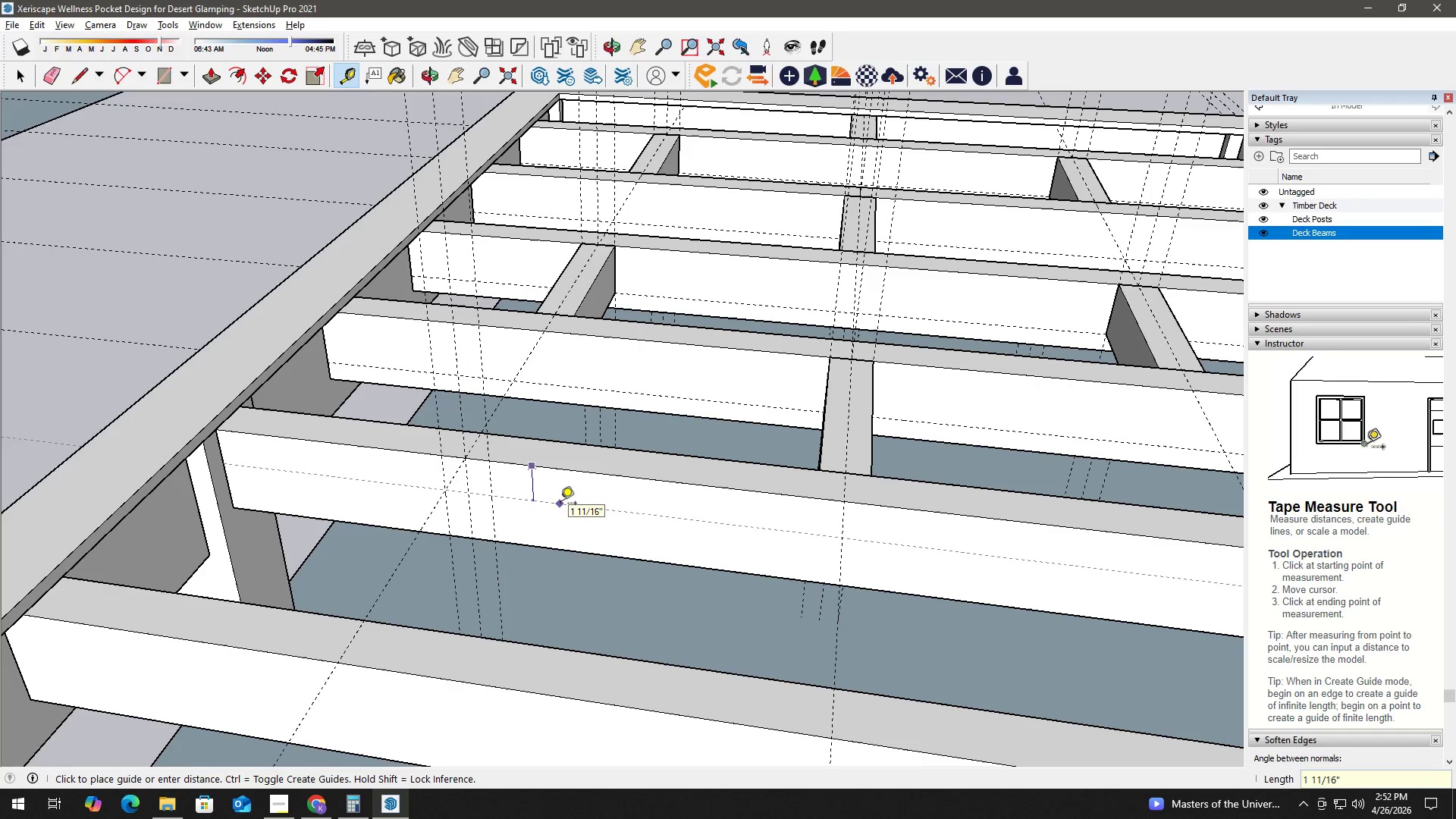 
key(Numpad3)
 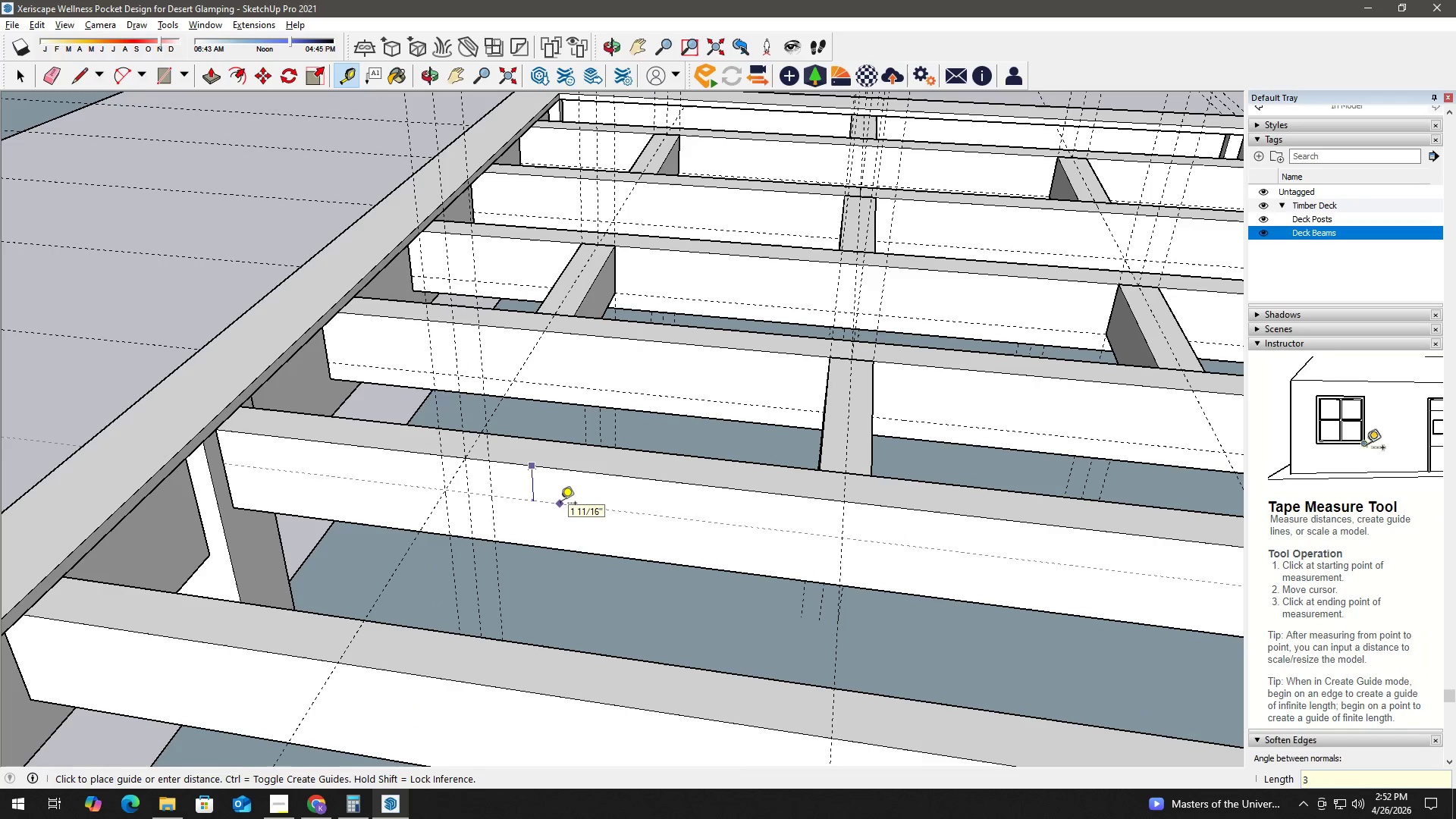 
key(NumpadEnter)
 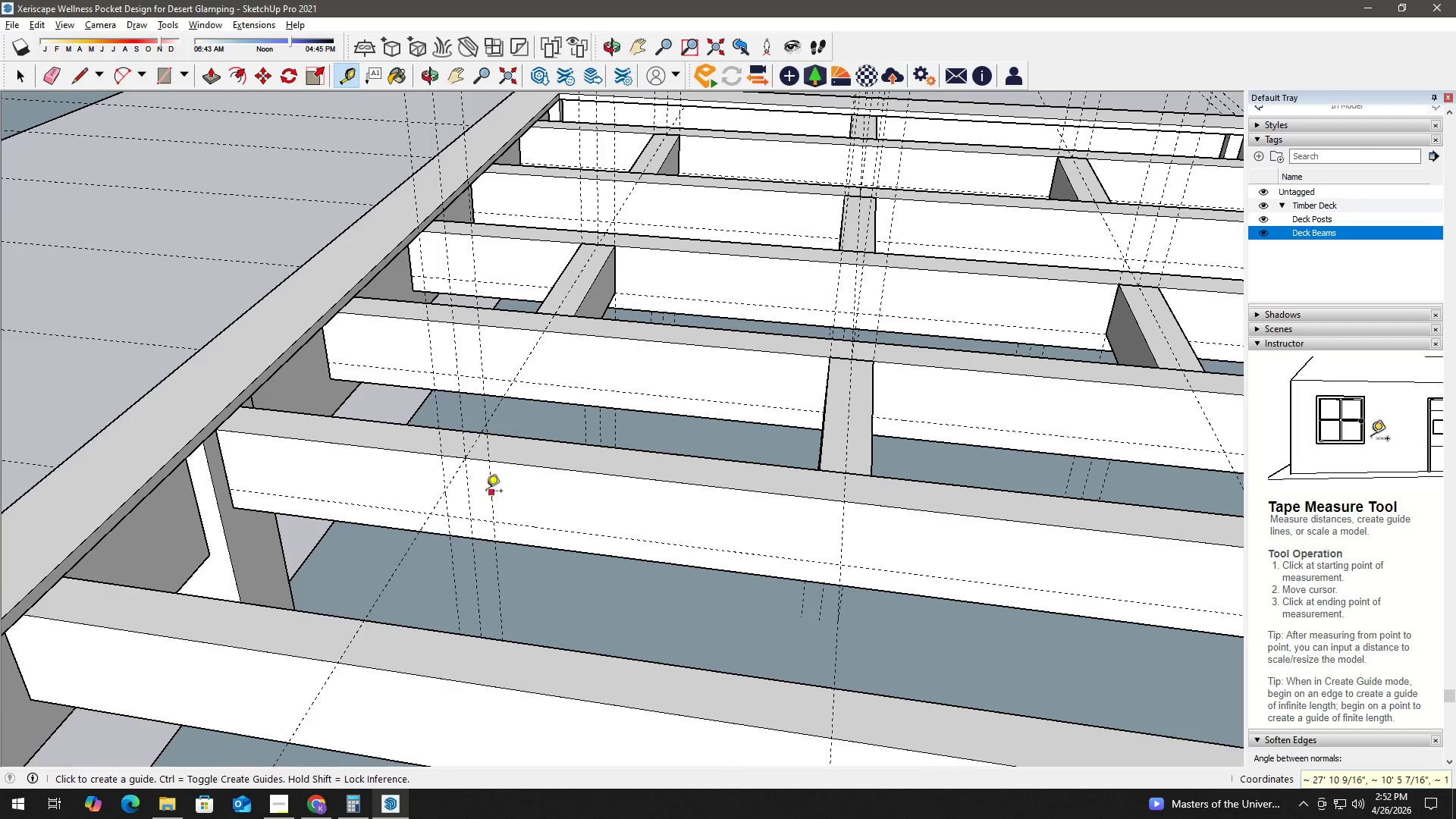 
key(Space)
 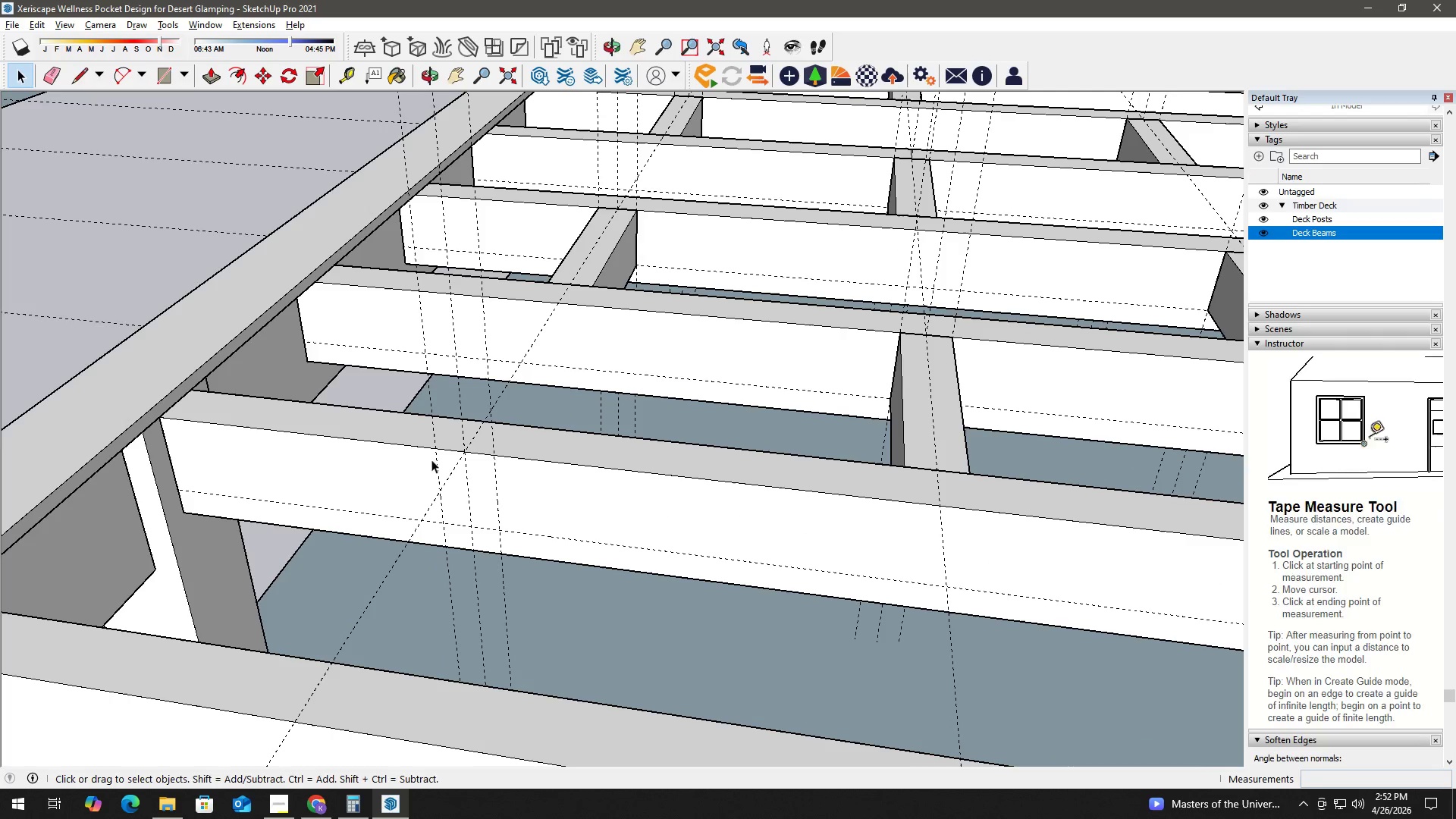 
key(R)
 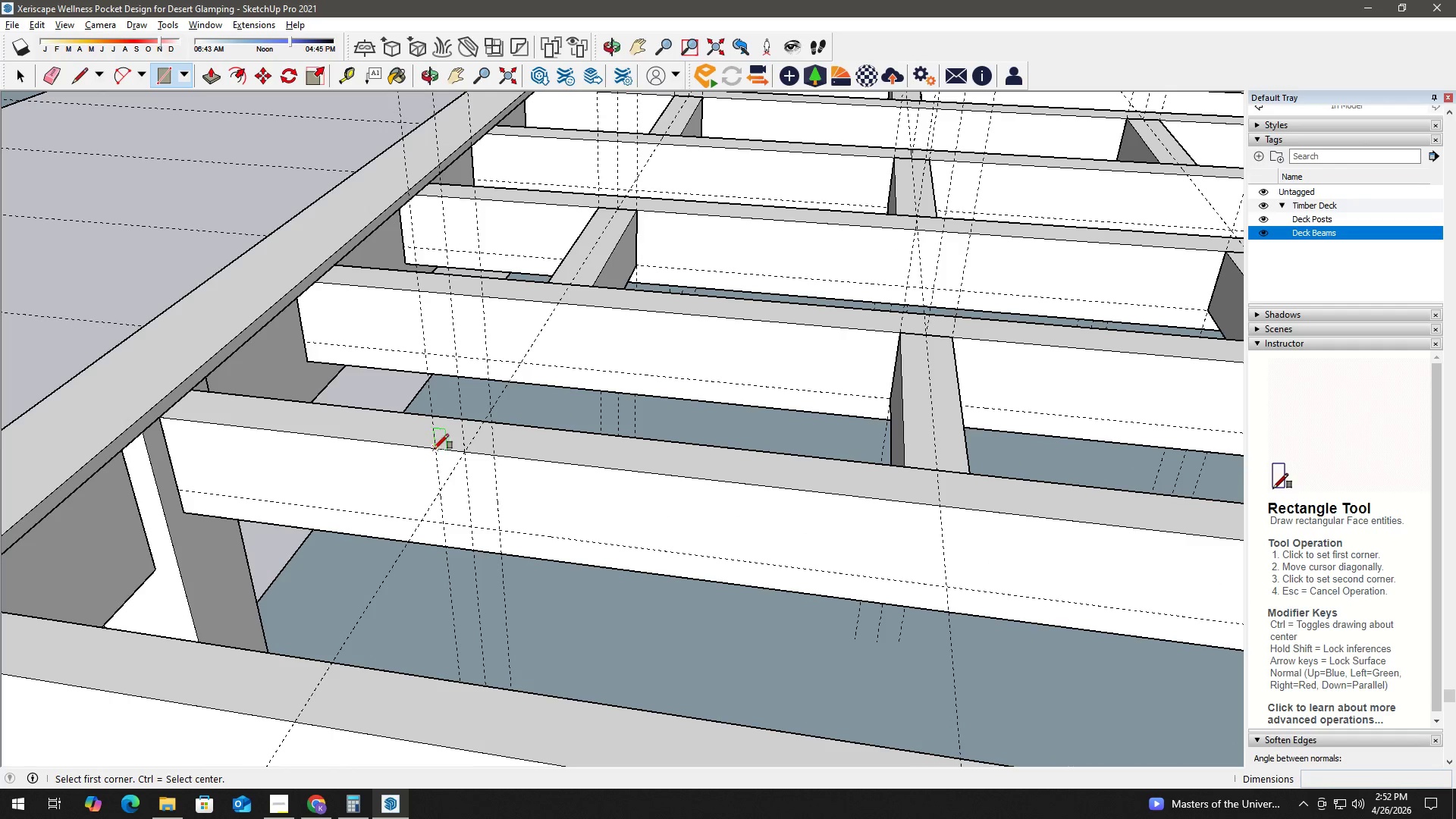 
scroll: coordinate [466, 483], scroll_direction: up, amount: 2.0
 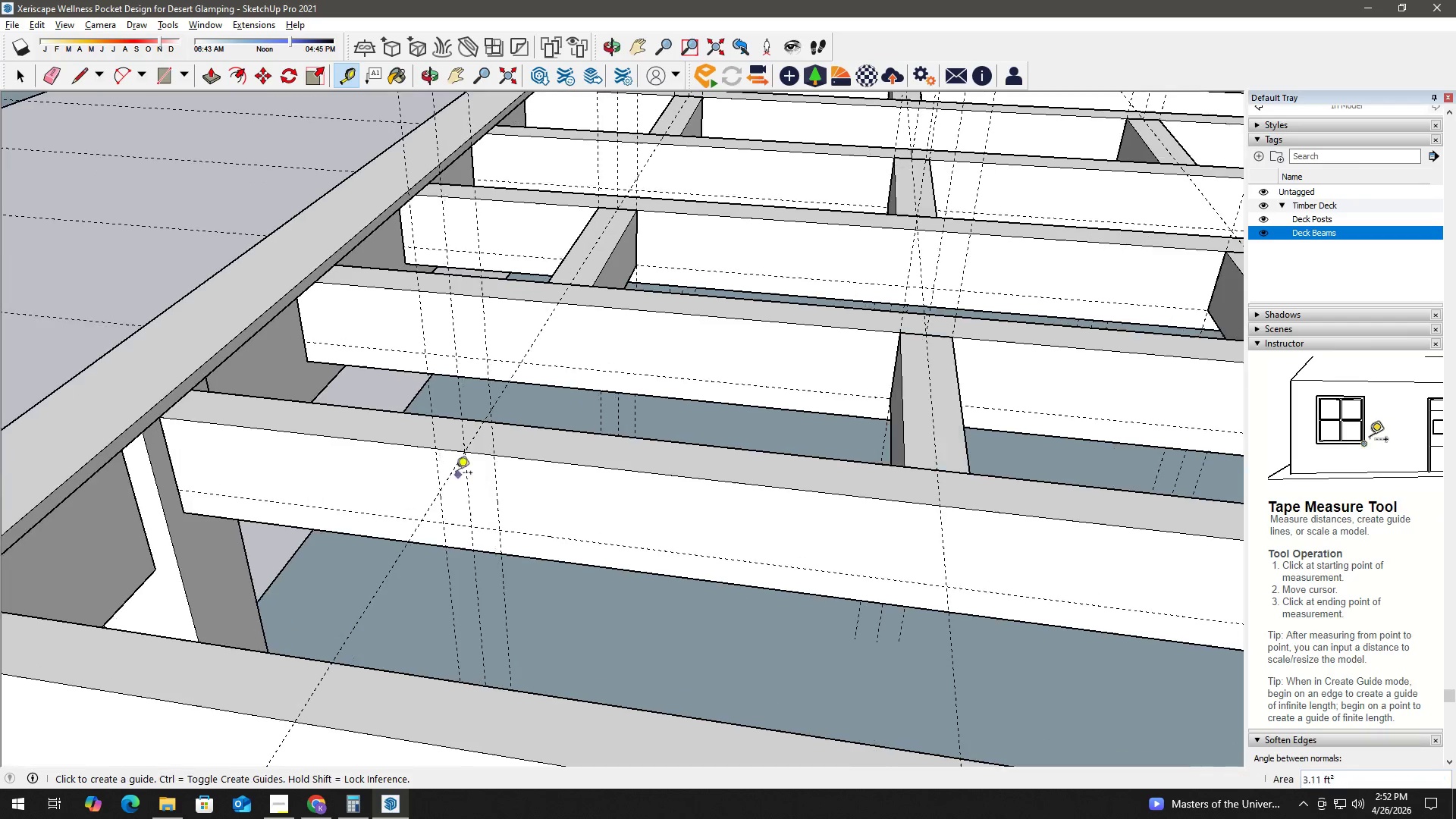 
left_click([436, 450])
 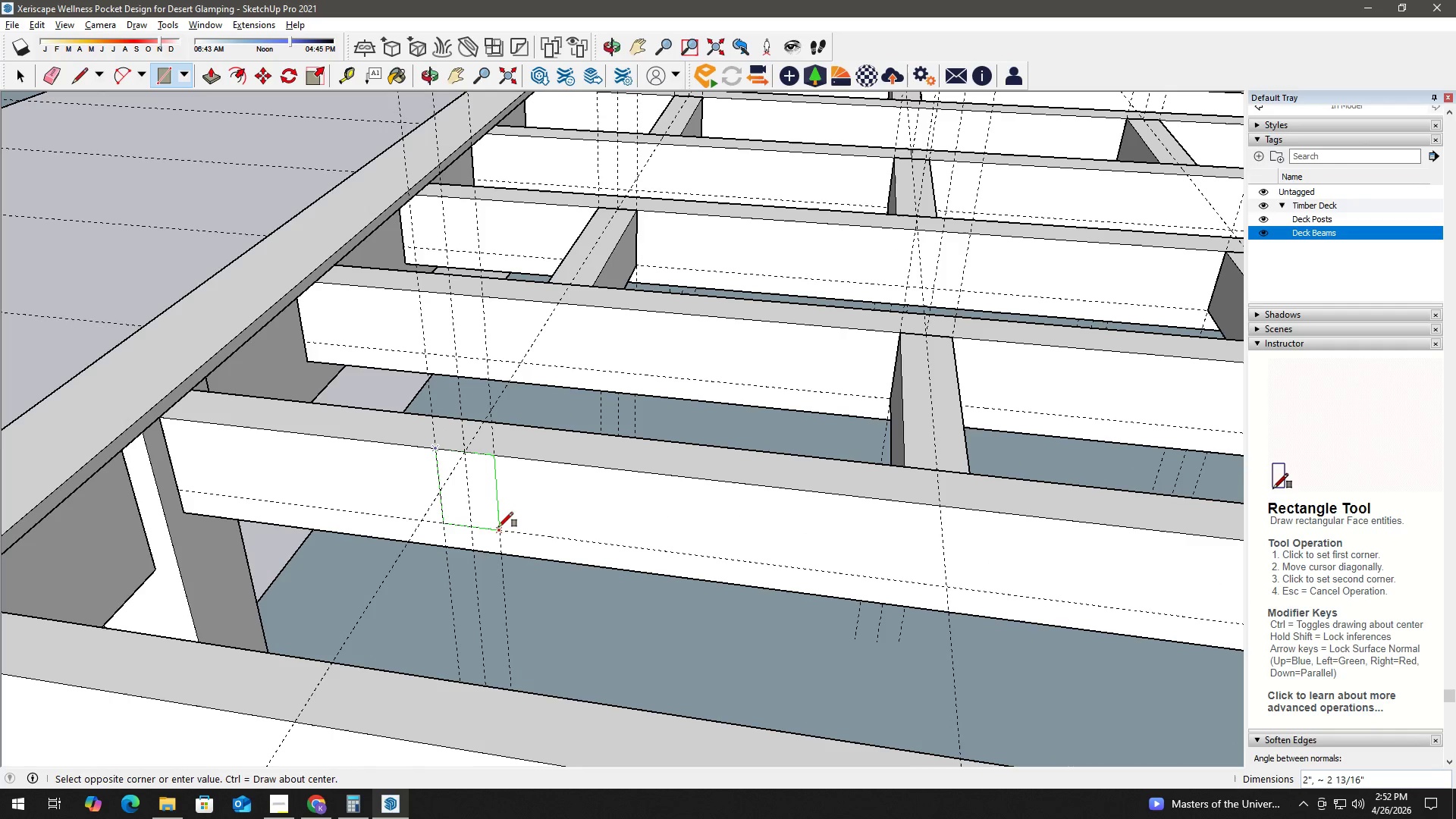 
left_click([498, 527])
 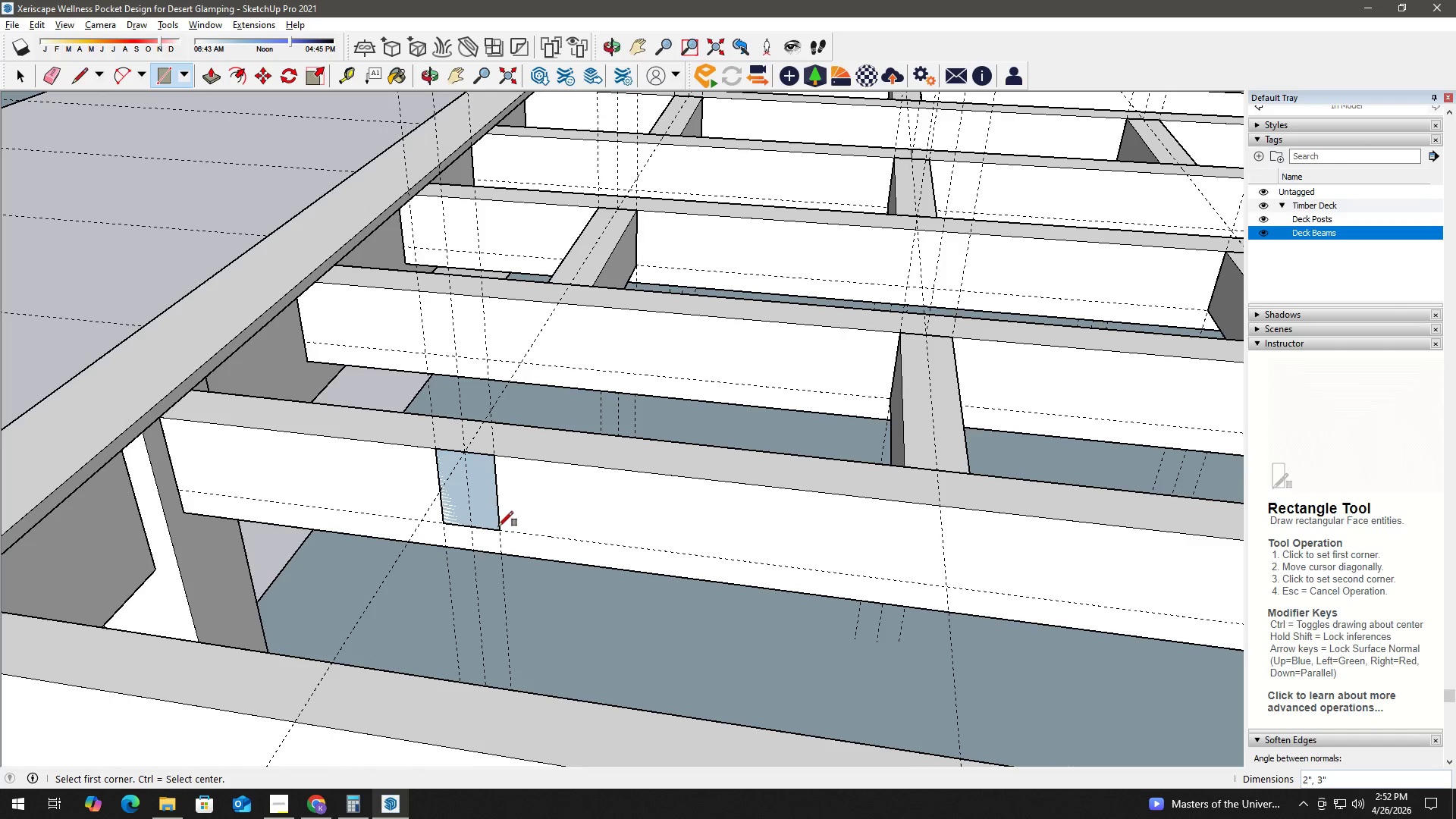 
key(Space)
 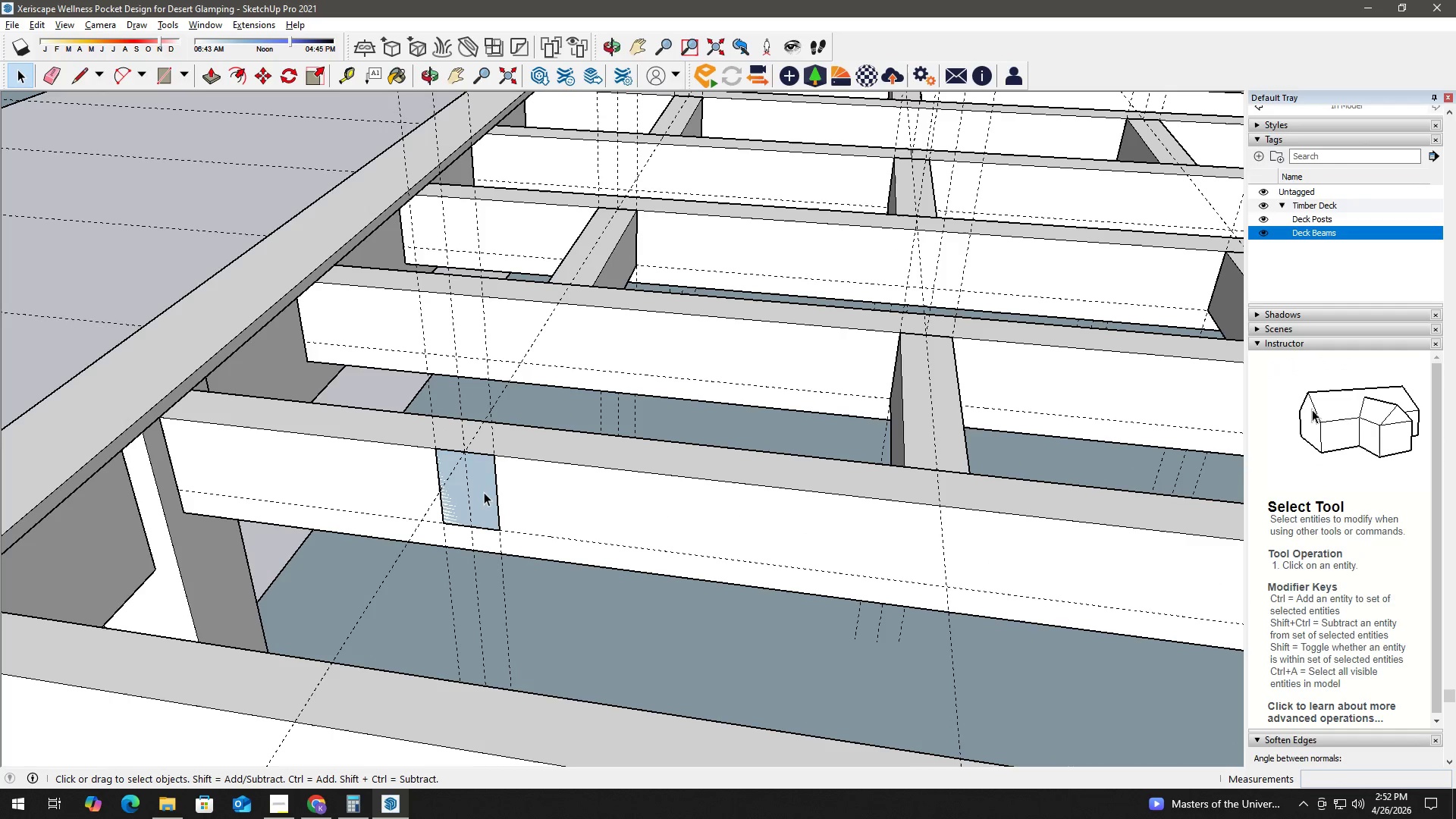 
left_click([484, 492])
 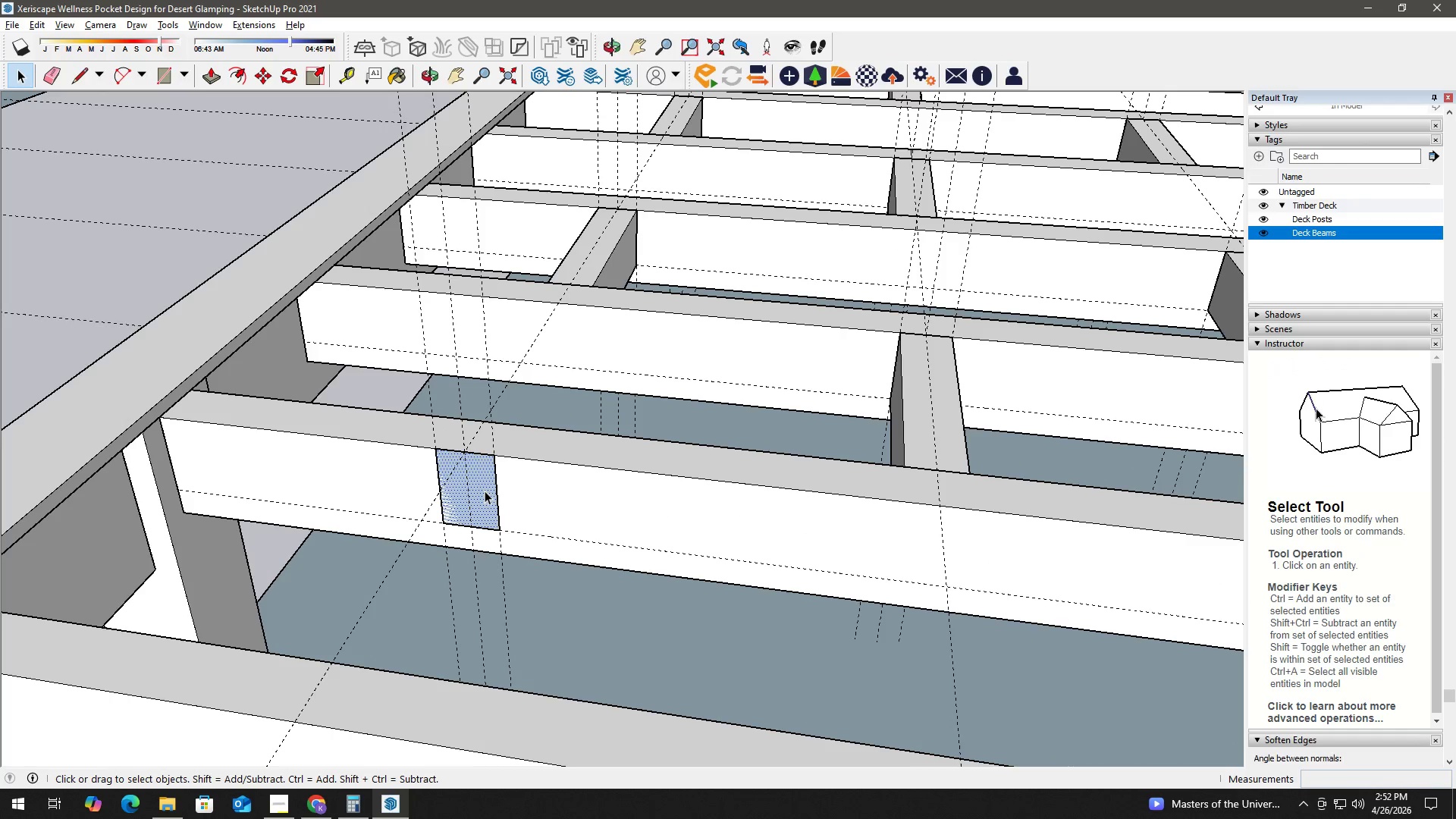 
key(P)
 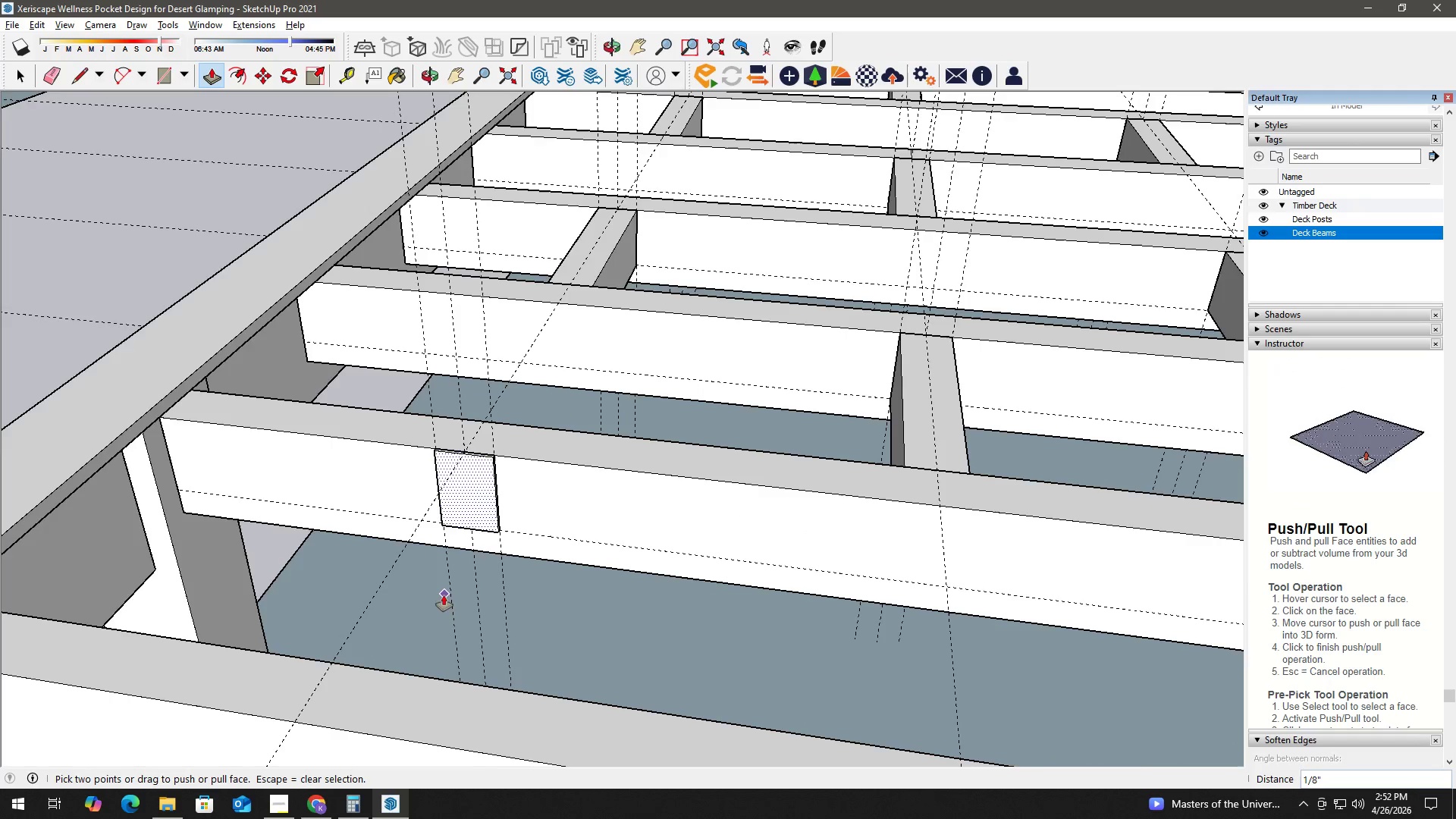 
scroll: coordinate [391, 617], scroll_direction: down, amount: 2.0
 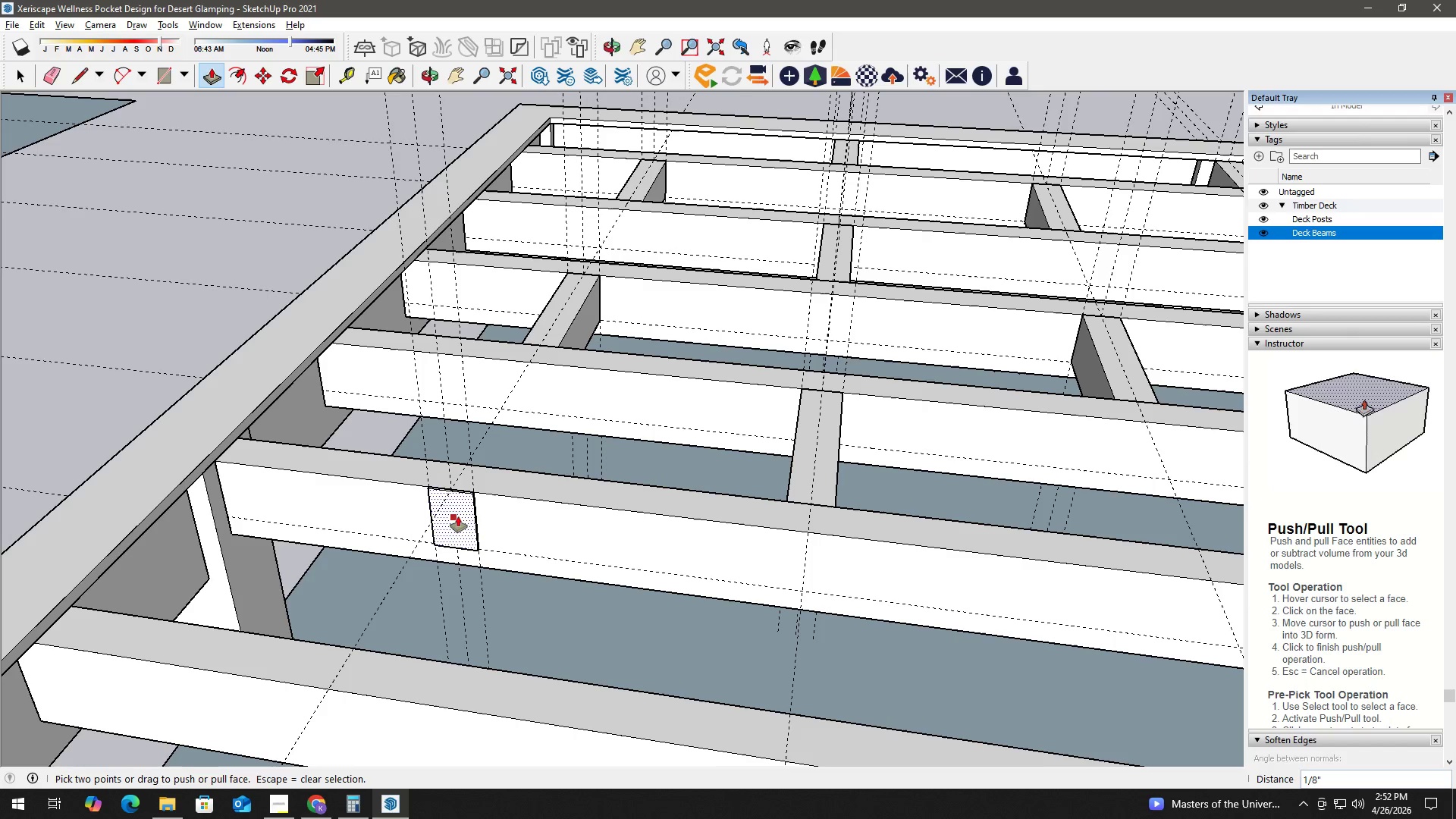 
key(Control+ControlLeft)
 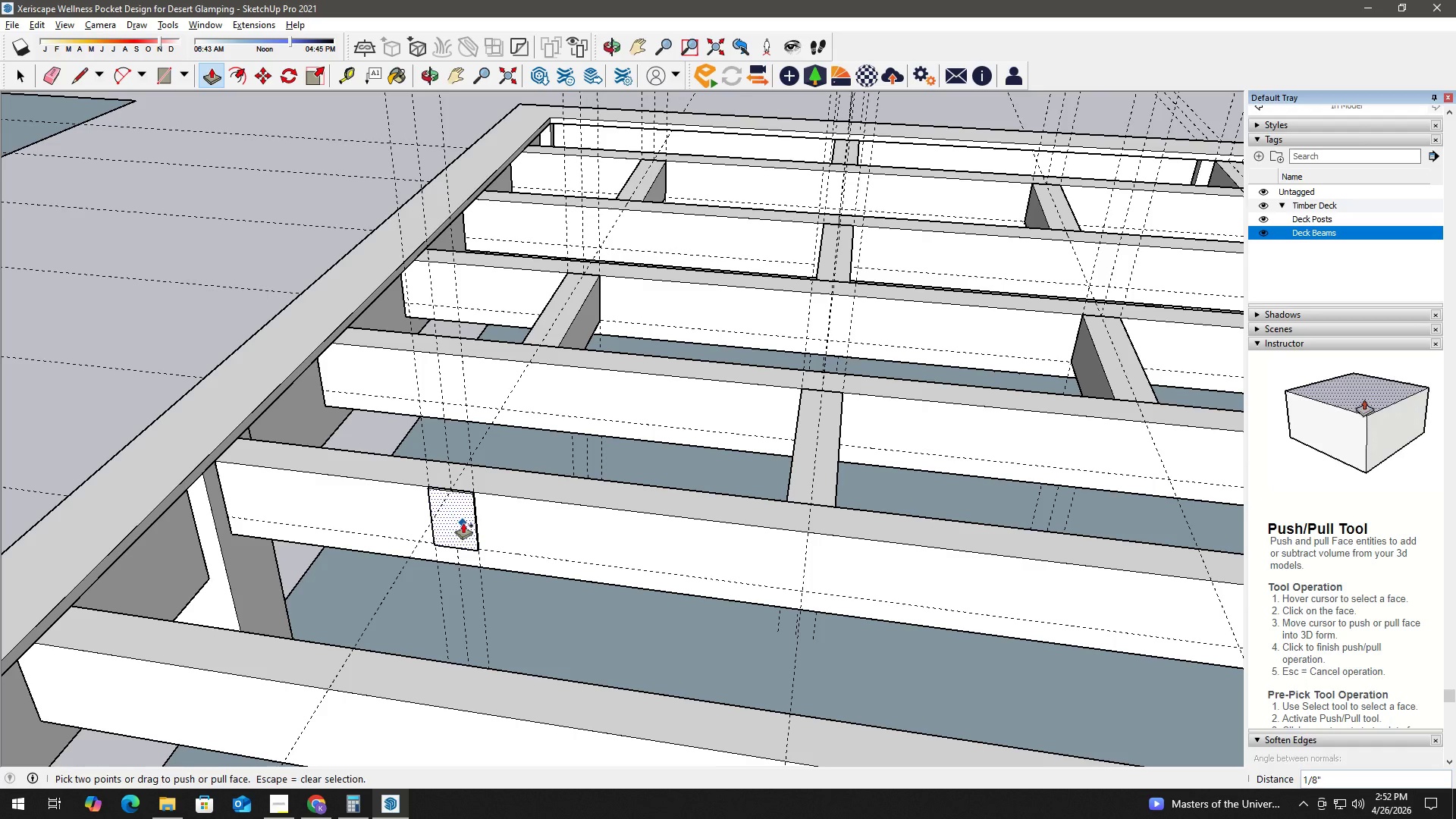 
key(Control+Z)
 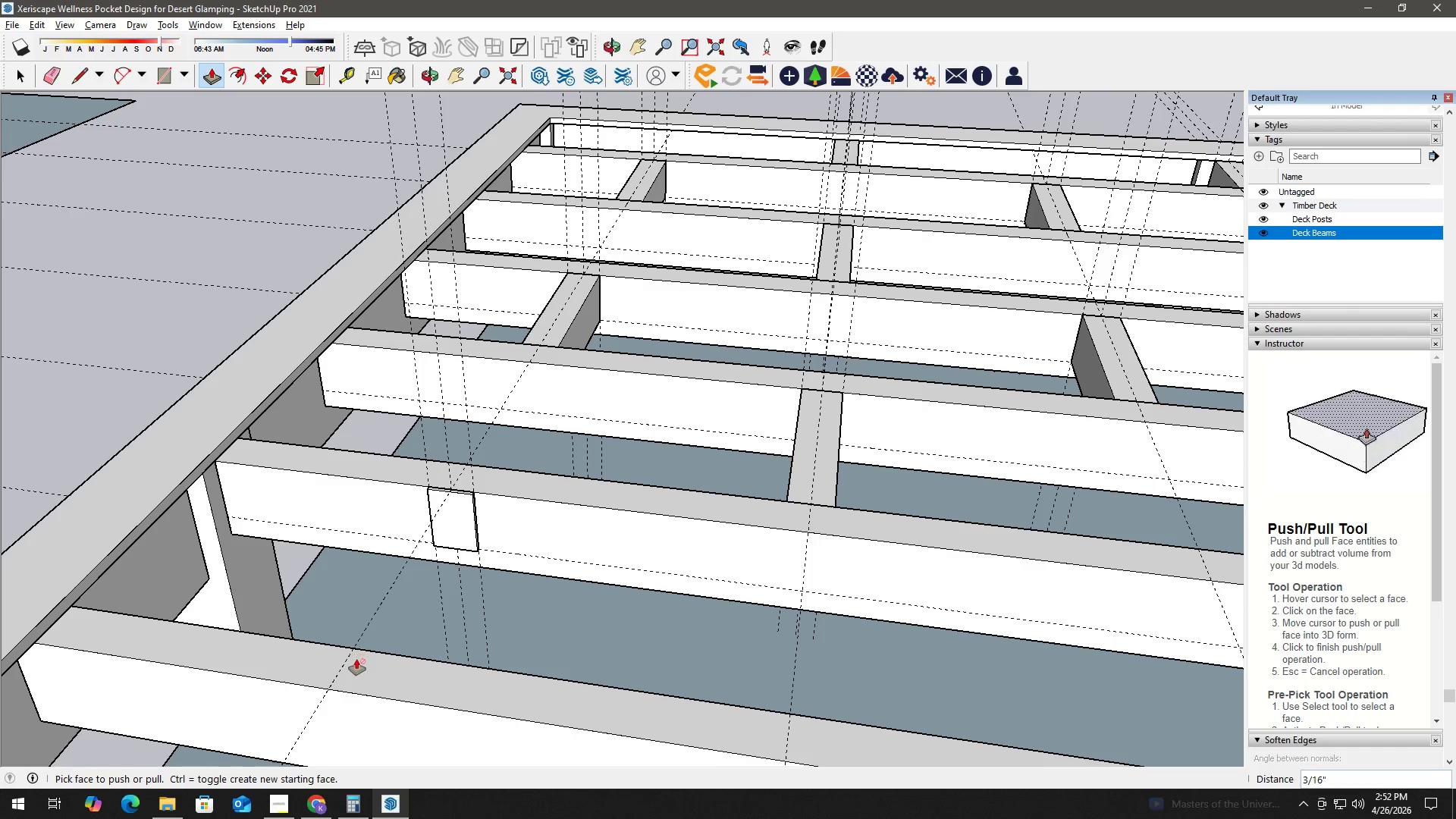 
key(Control+ControlLeft)
 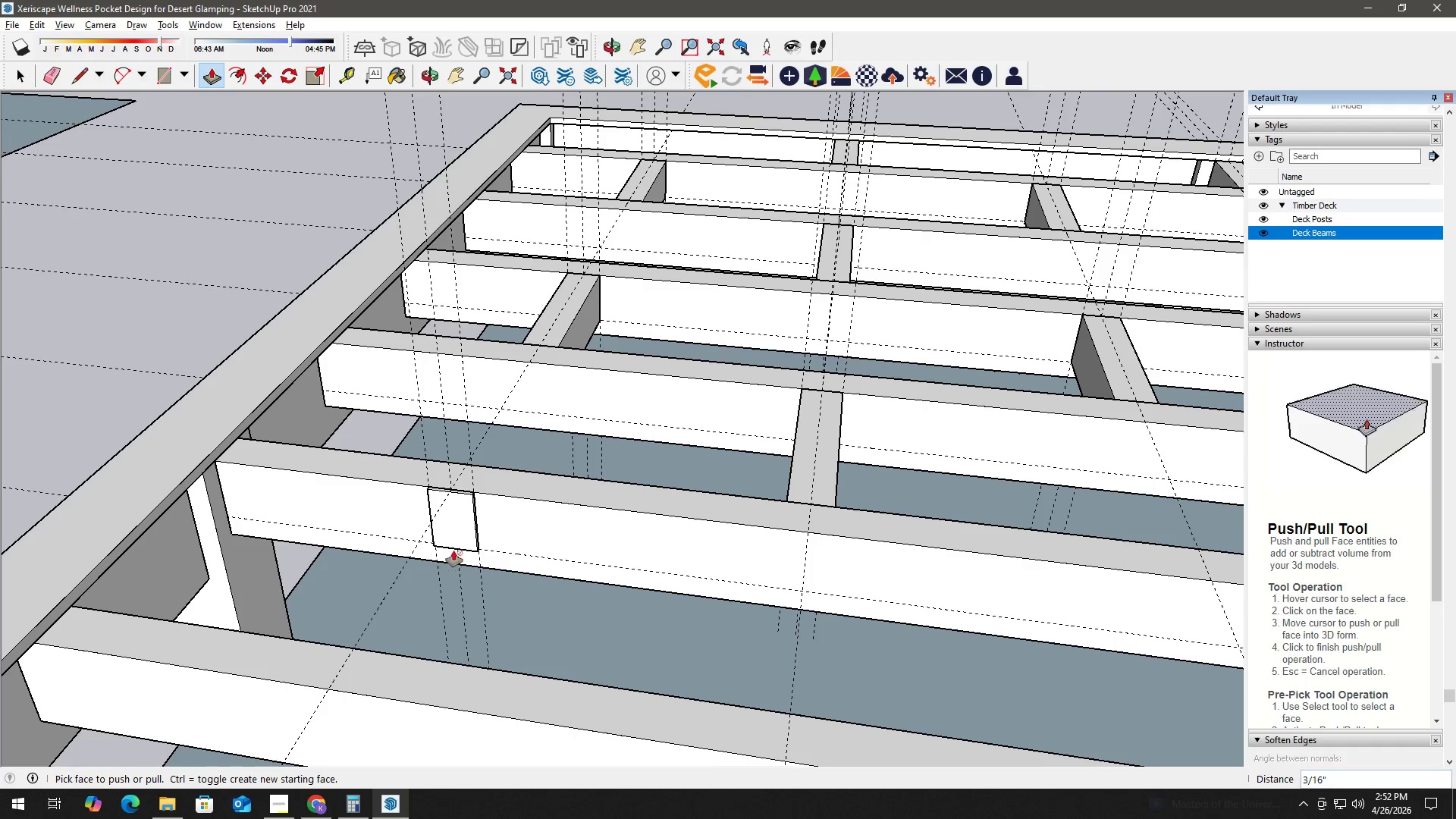 
key(Control+Z)
 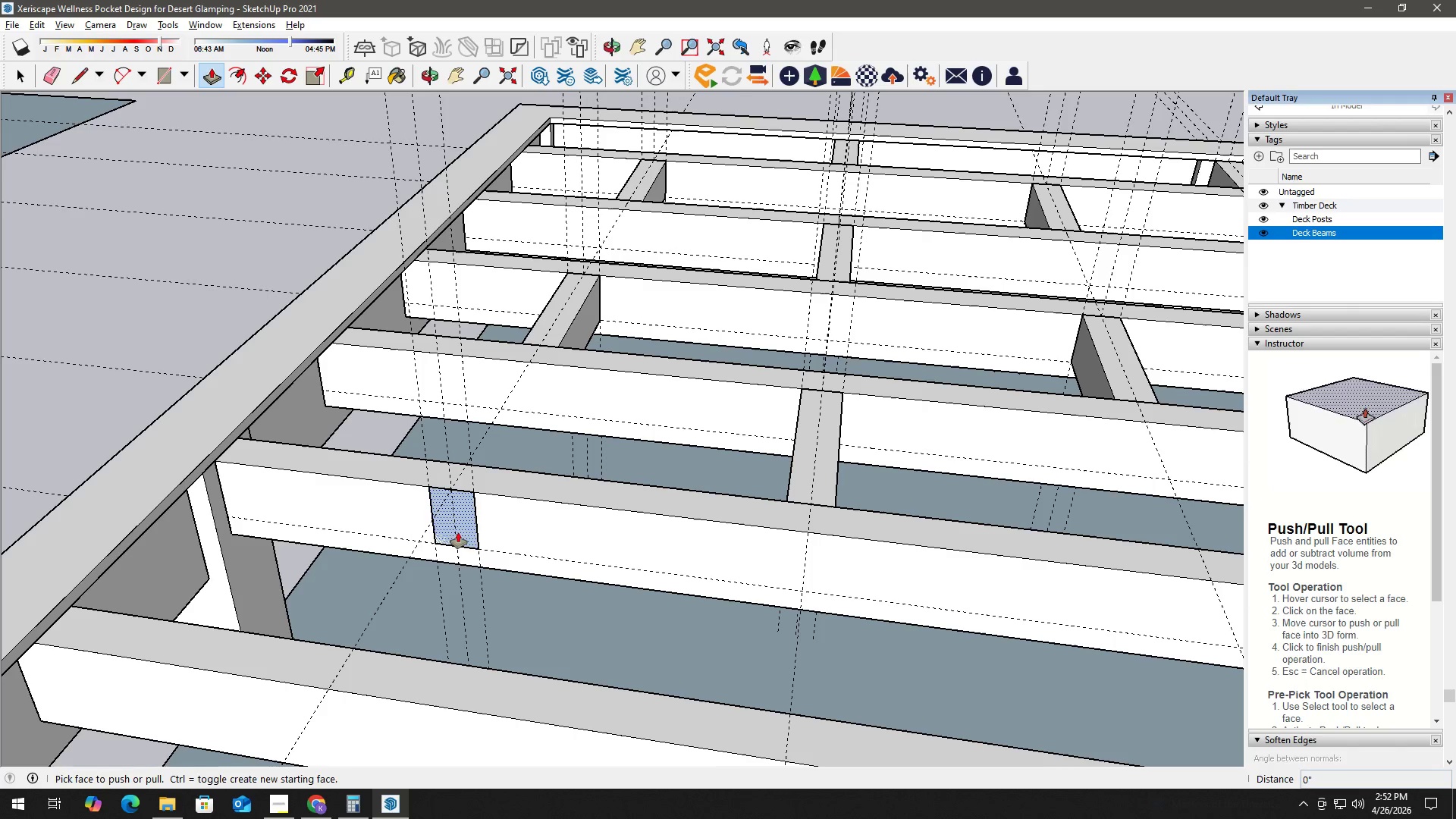 
left_click([459, 532])
 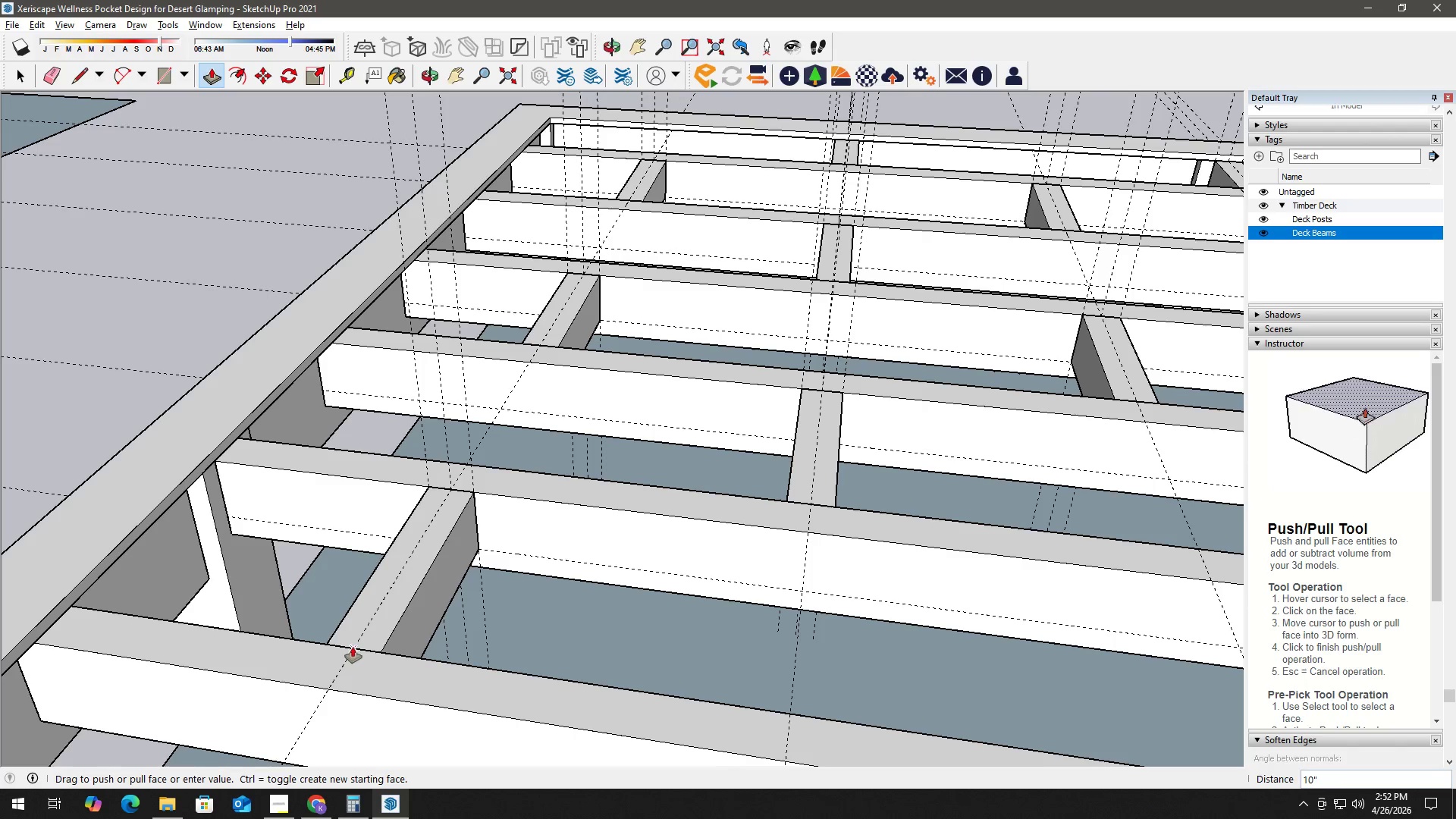 
hold_key(key=Space, duration=1.22)
 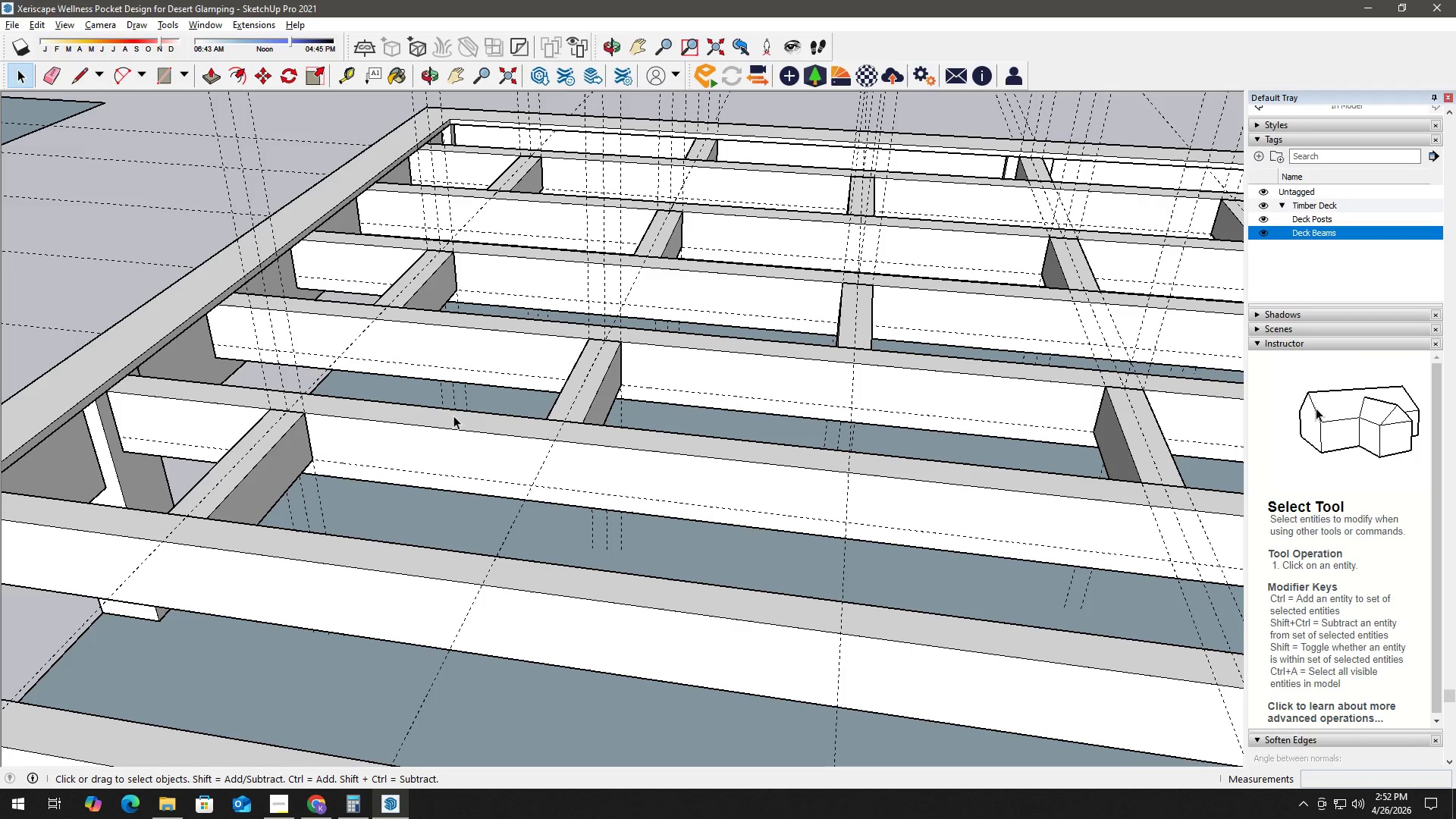 
key(H)
 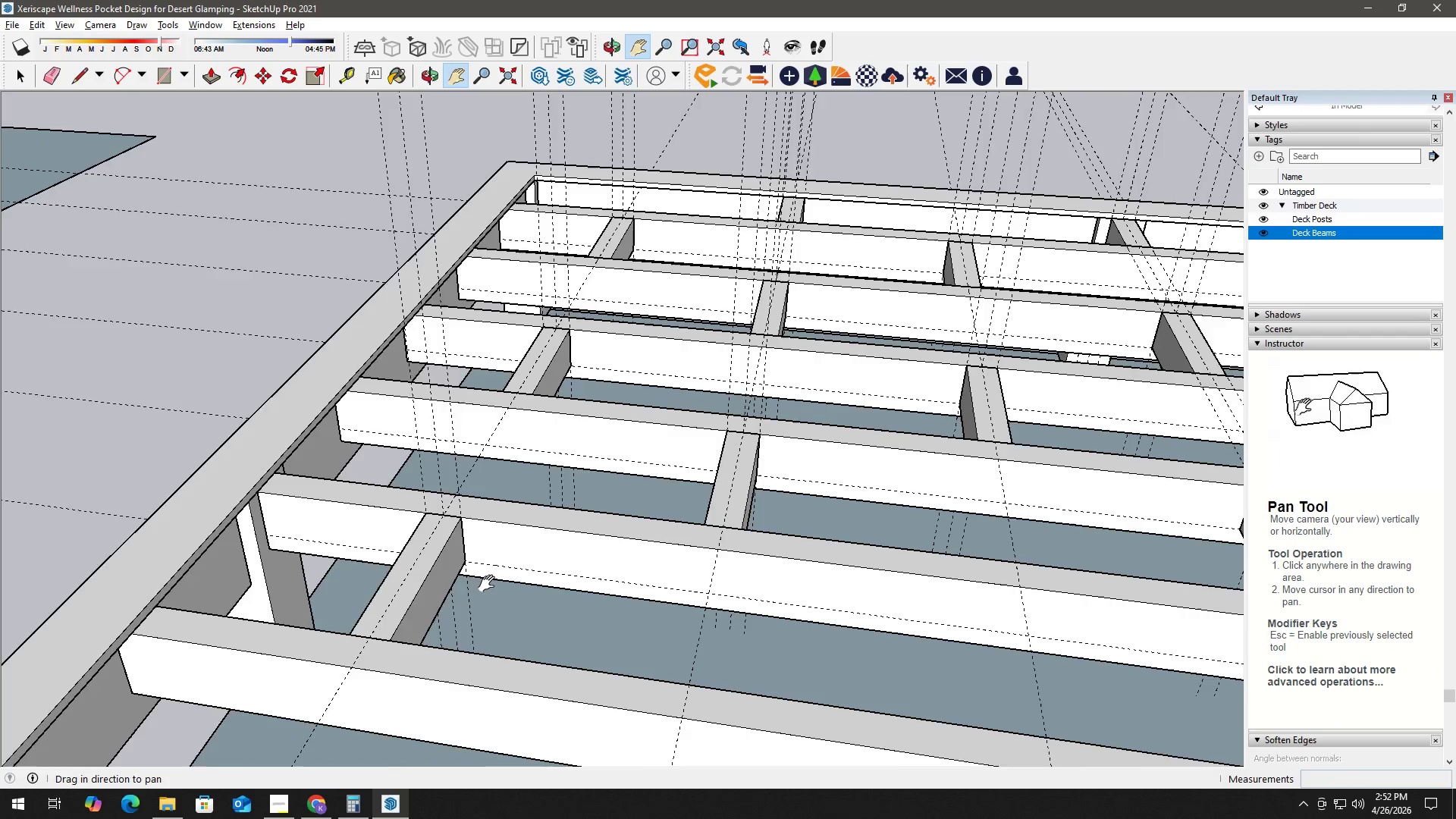 
left_click_drag(start_coordinate=[490, 584], to_coordinate=[374, 507])
 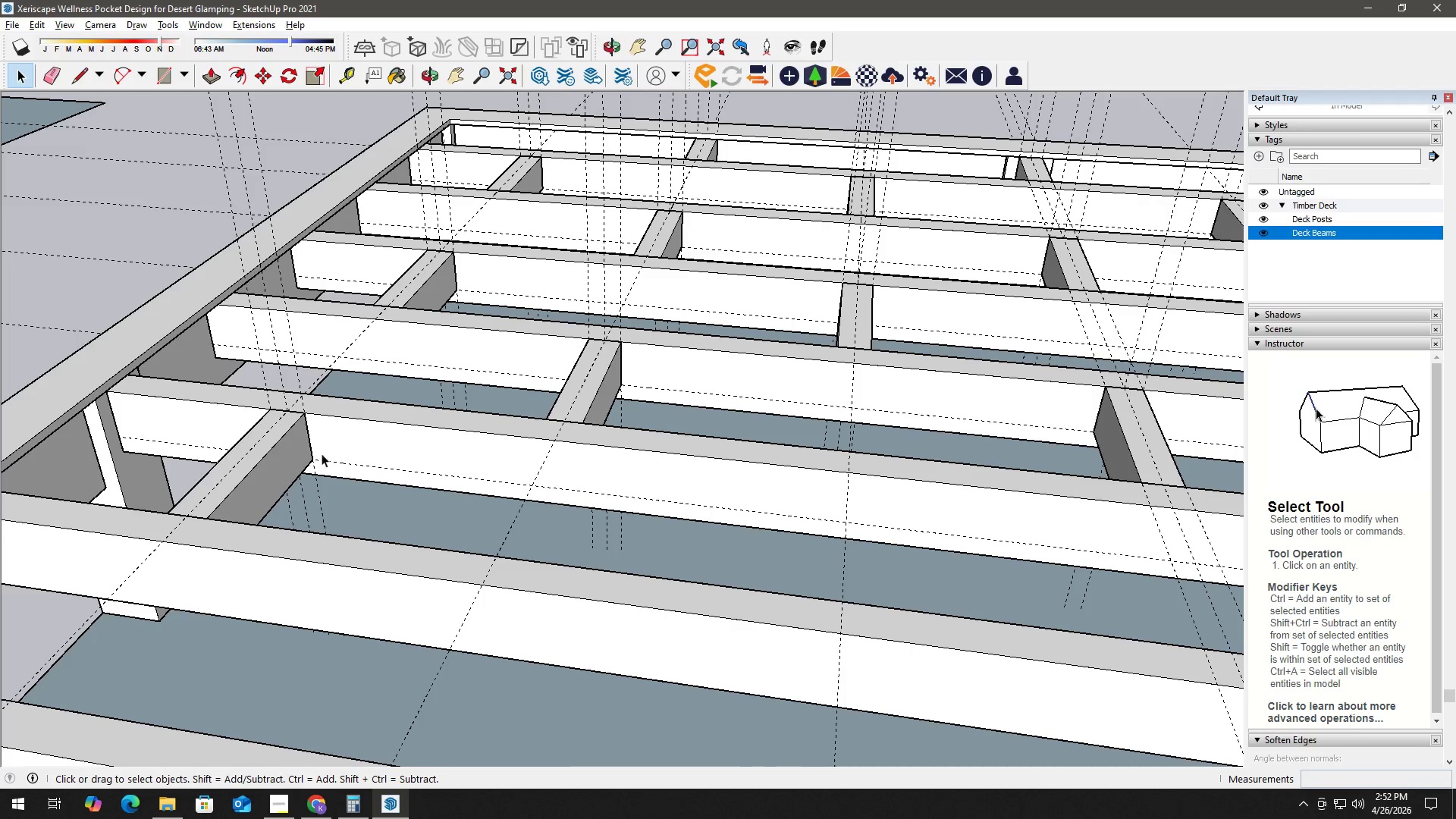 
scroll: coordinate [417, 607], scroll_direction: down, amount: 3.0
 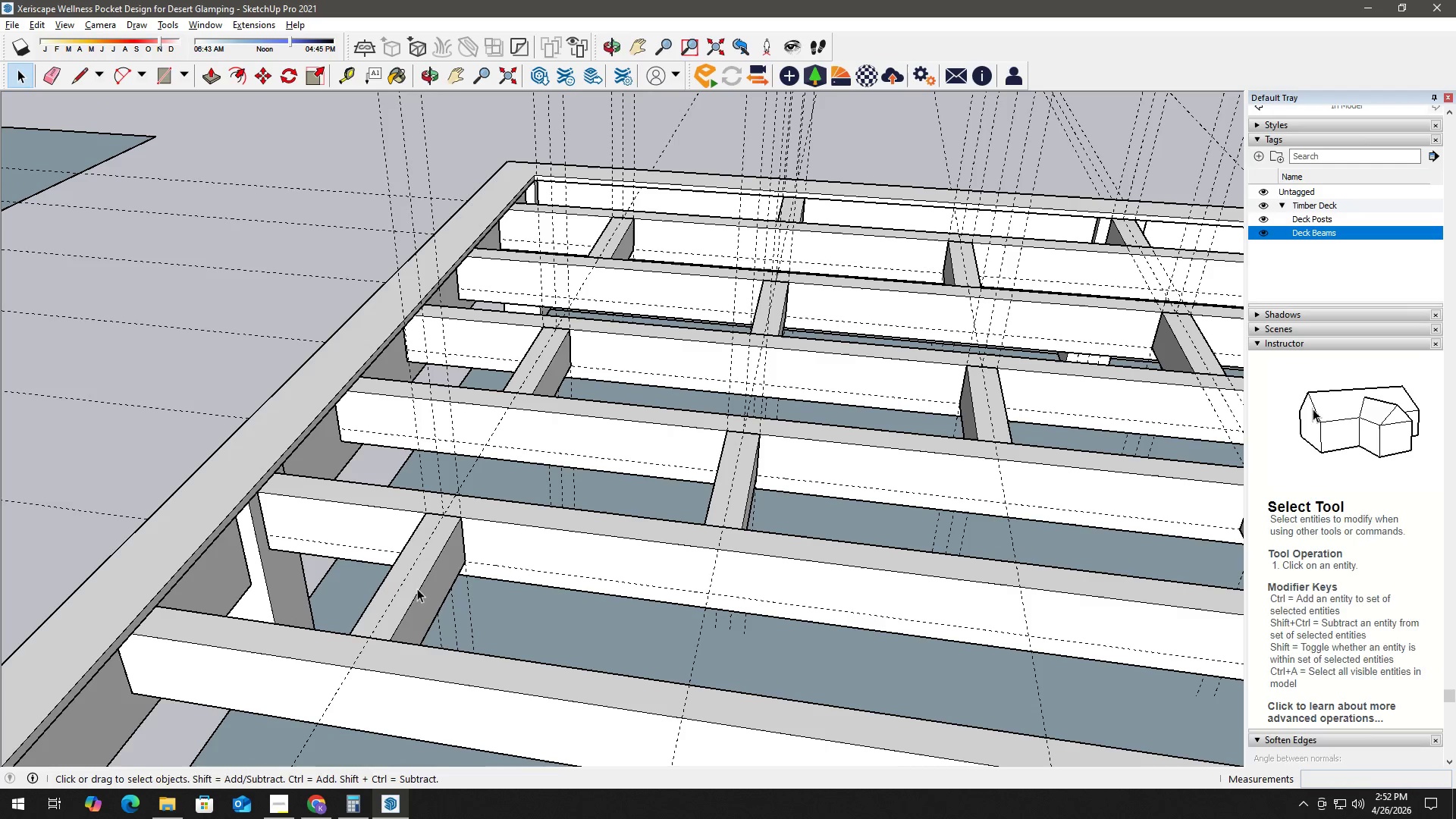 
left_click([284, 460])
 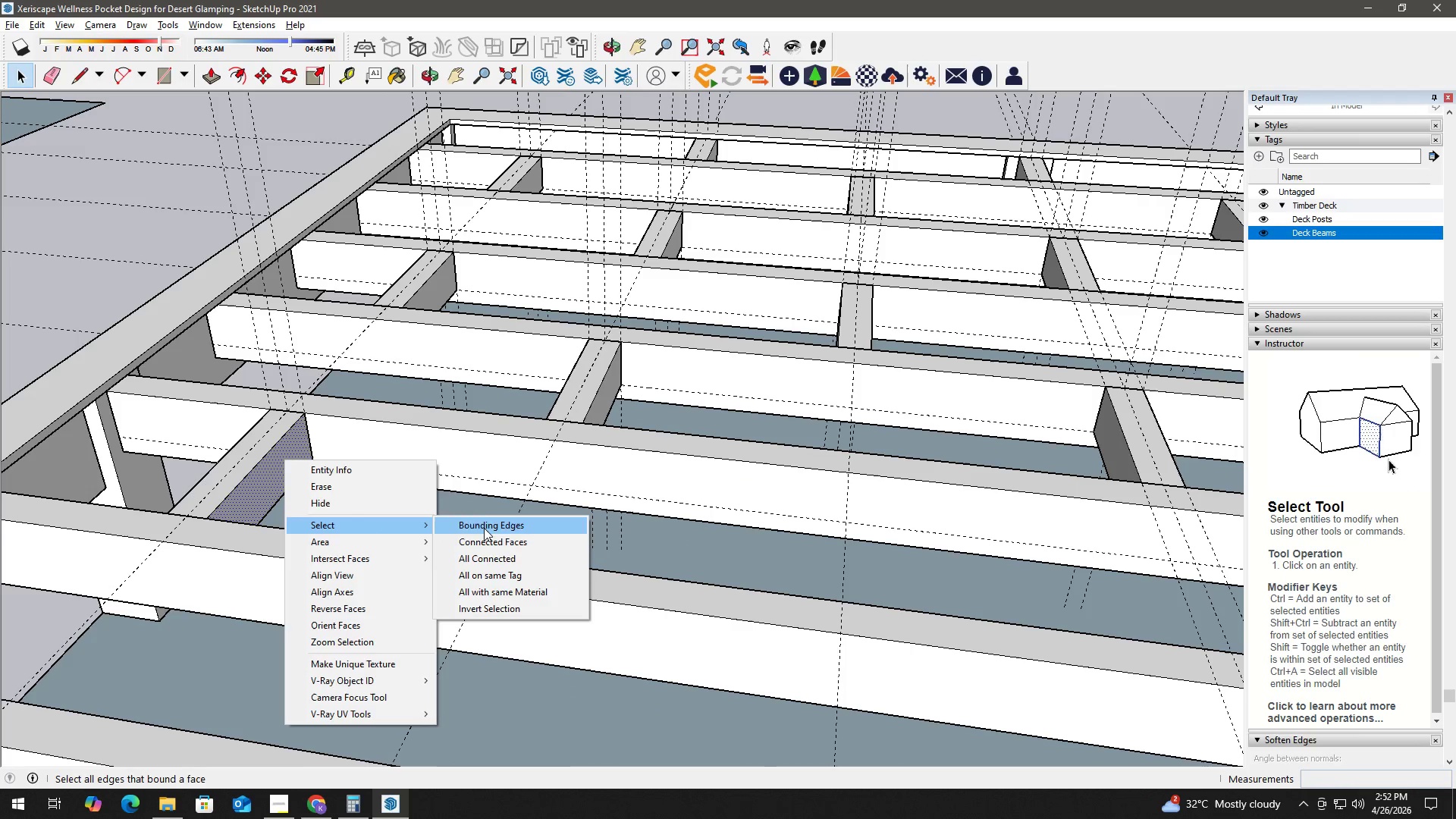 
left_click([502, 558])
 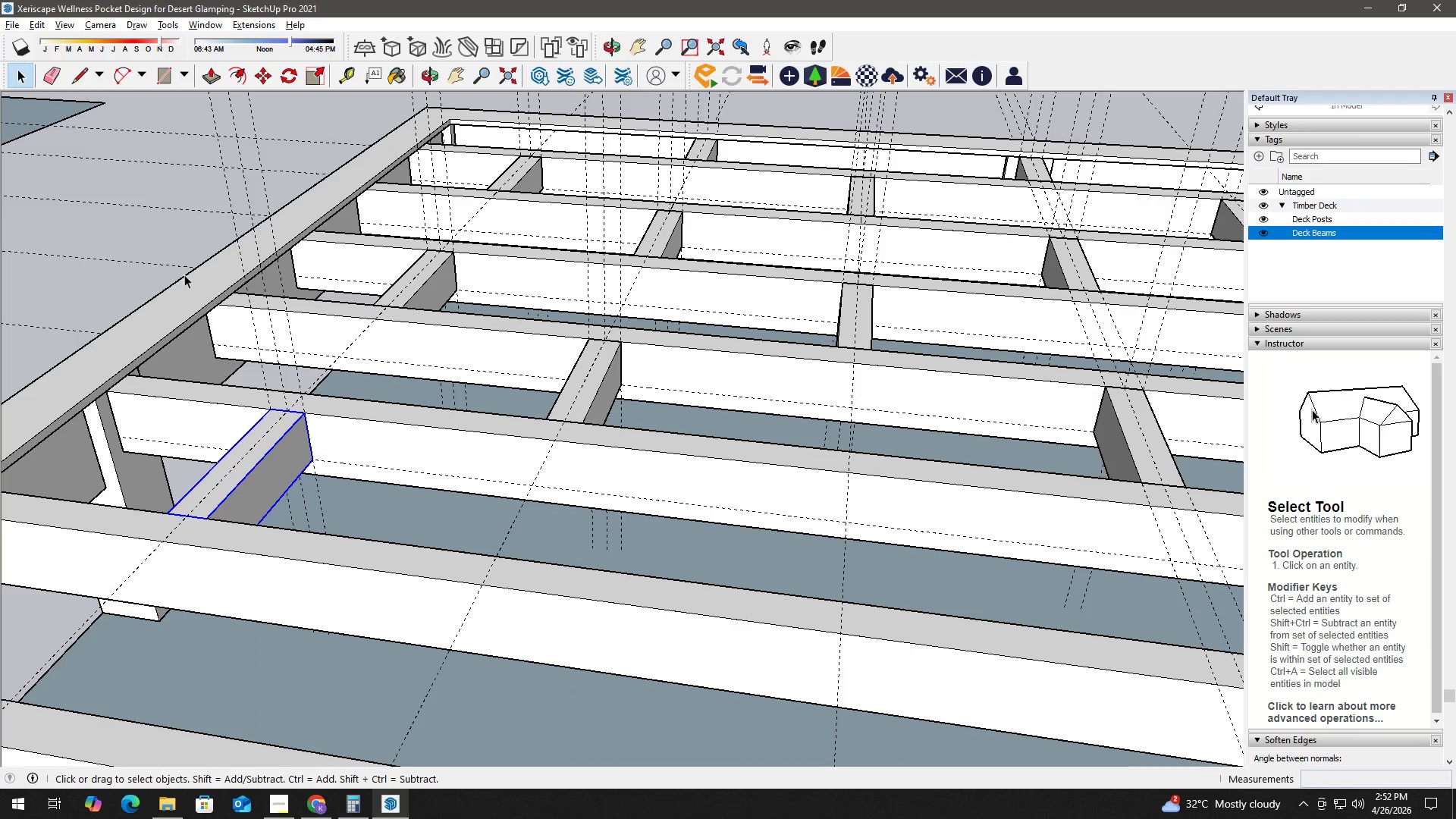 
scroll: coordinate [749, 485], scroll_direction: down, amount: 19.0
 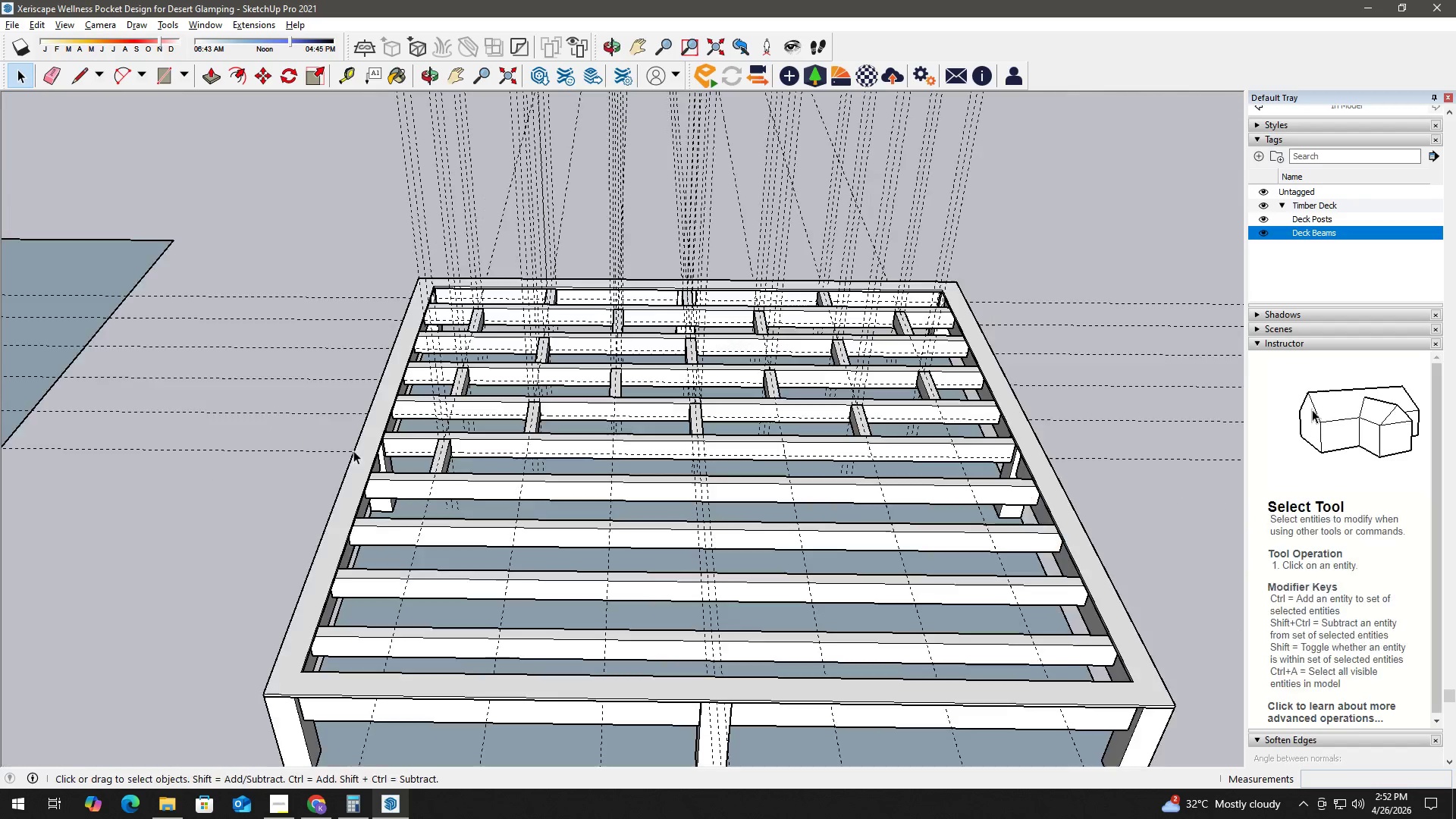 
scroll: coordinate [522, 443], scroll_direction: up, amount: 10.0
 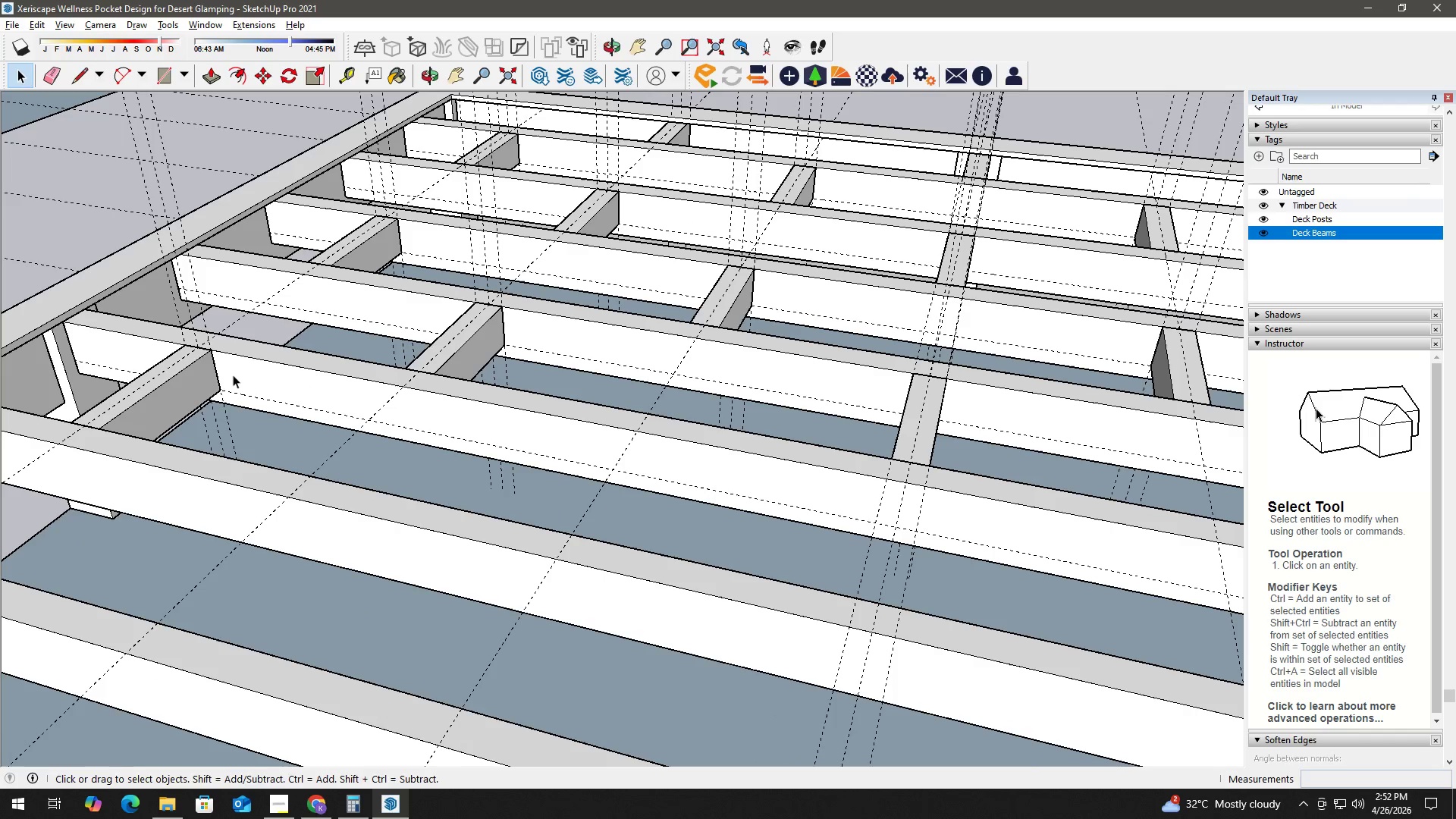 
key(T)
 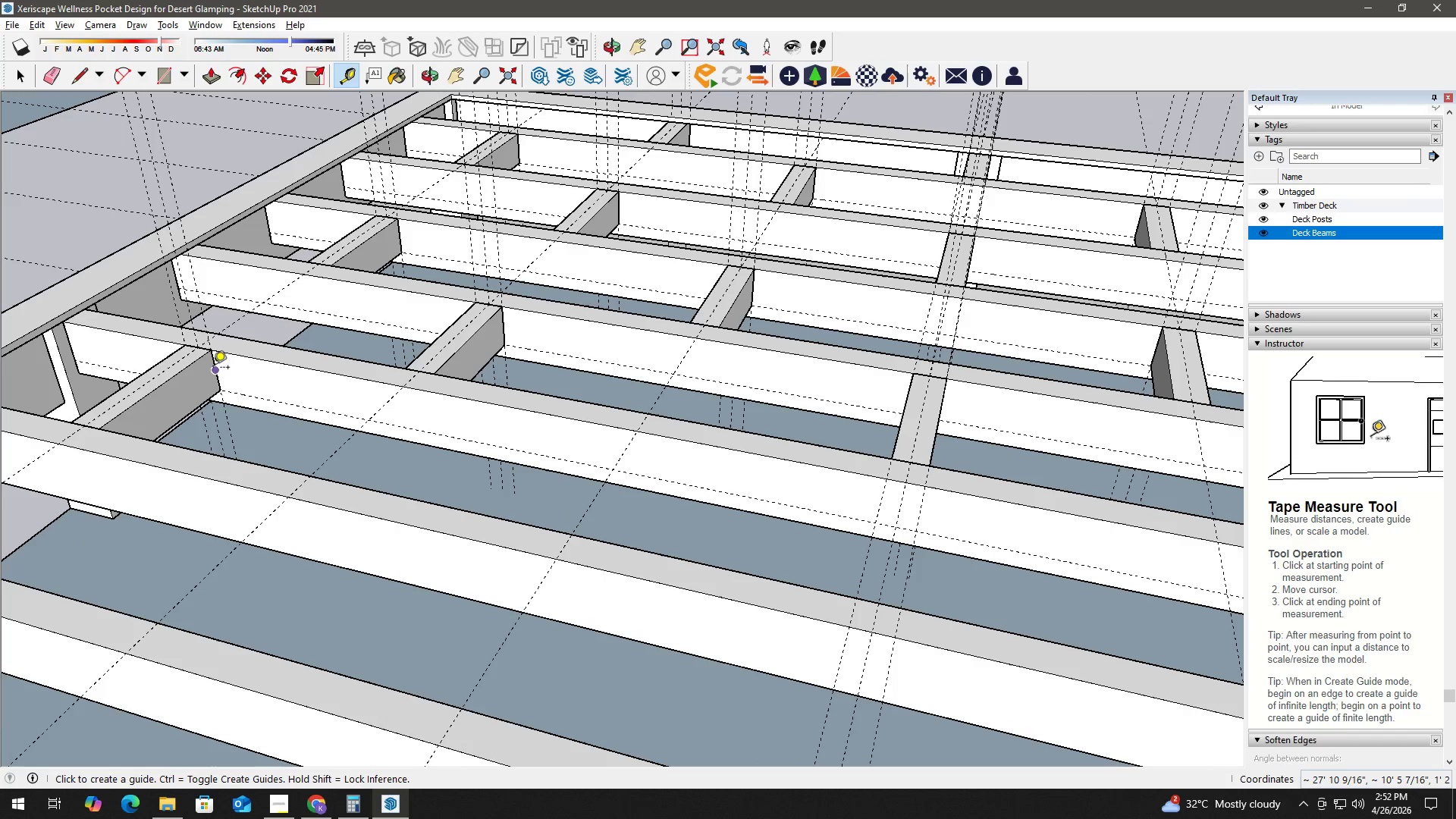 
left_click_drag(start_coordinate=[213, 369], to_coordinate=[218, 369])
 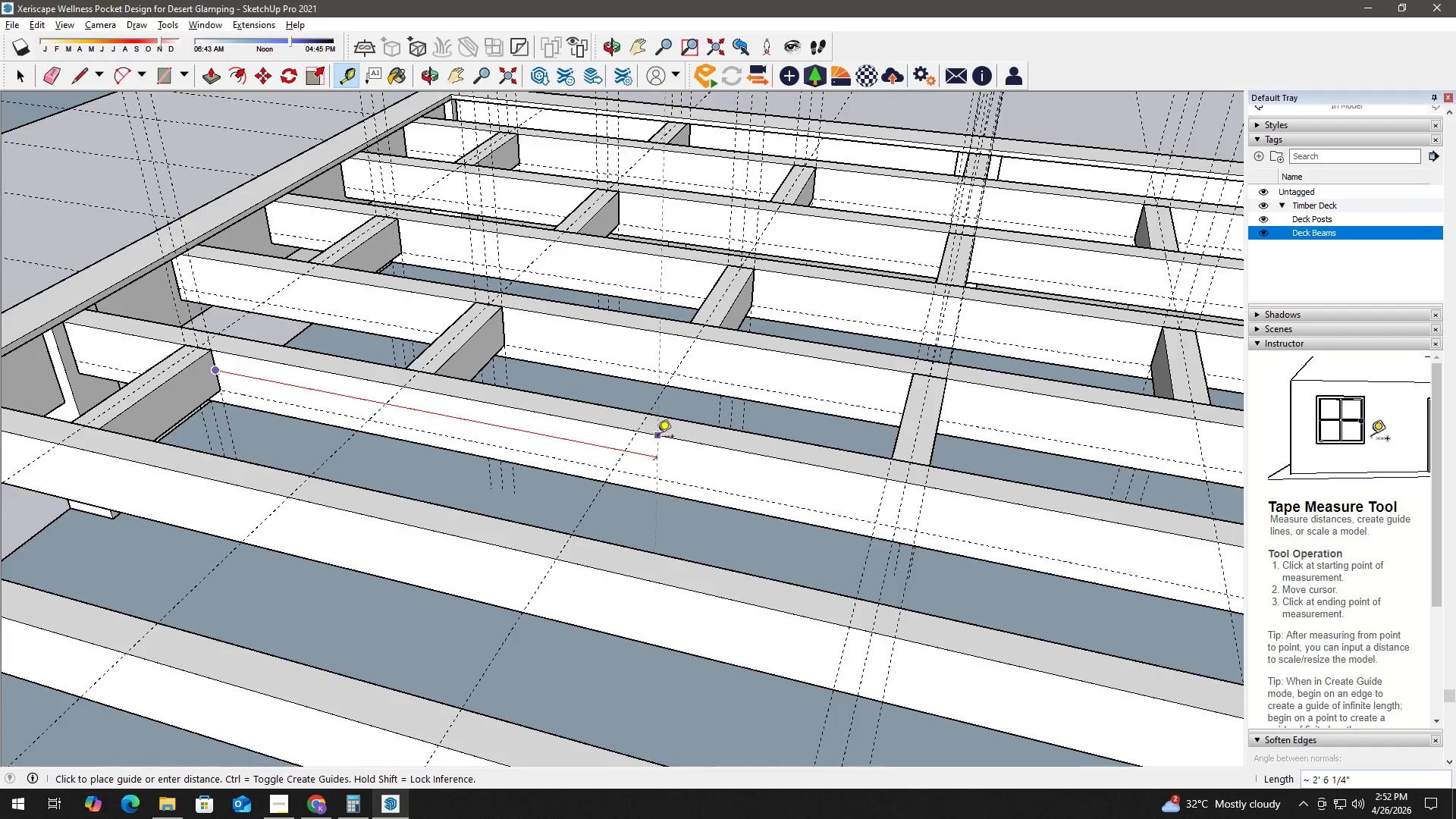 
scroll: coordinate [657, 438], scroll_direction: up, amount: 1.0
 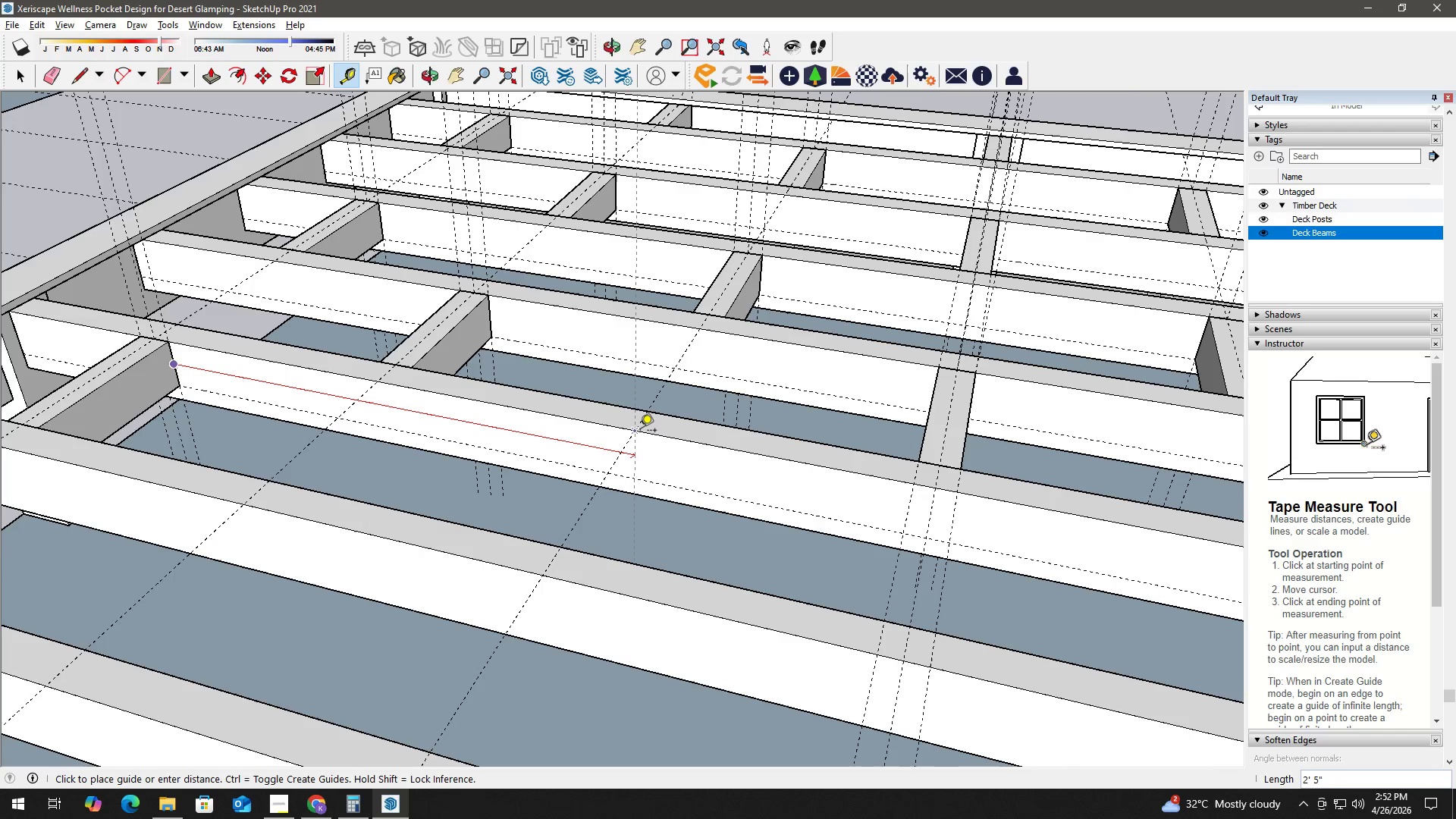 
left_click([640, 431])
 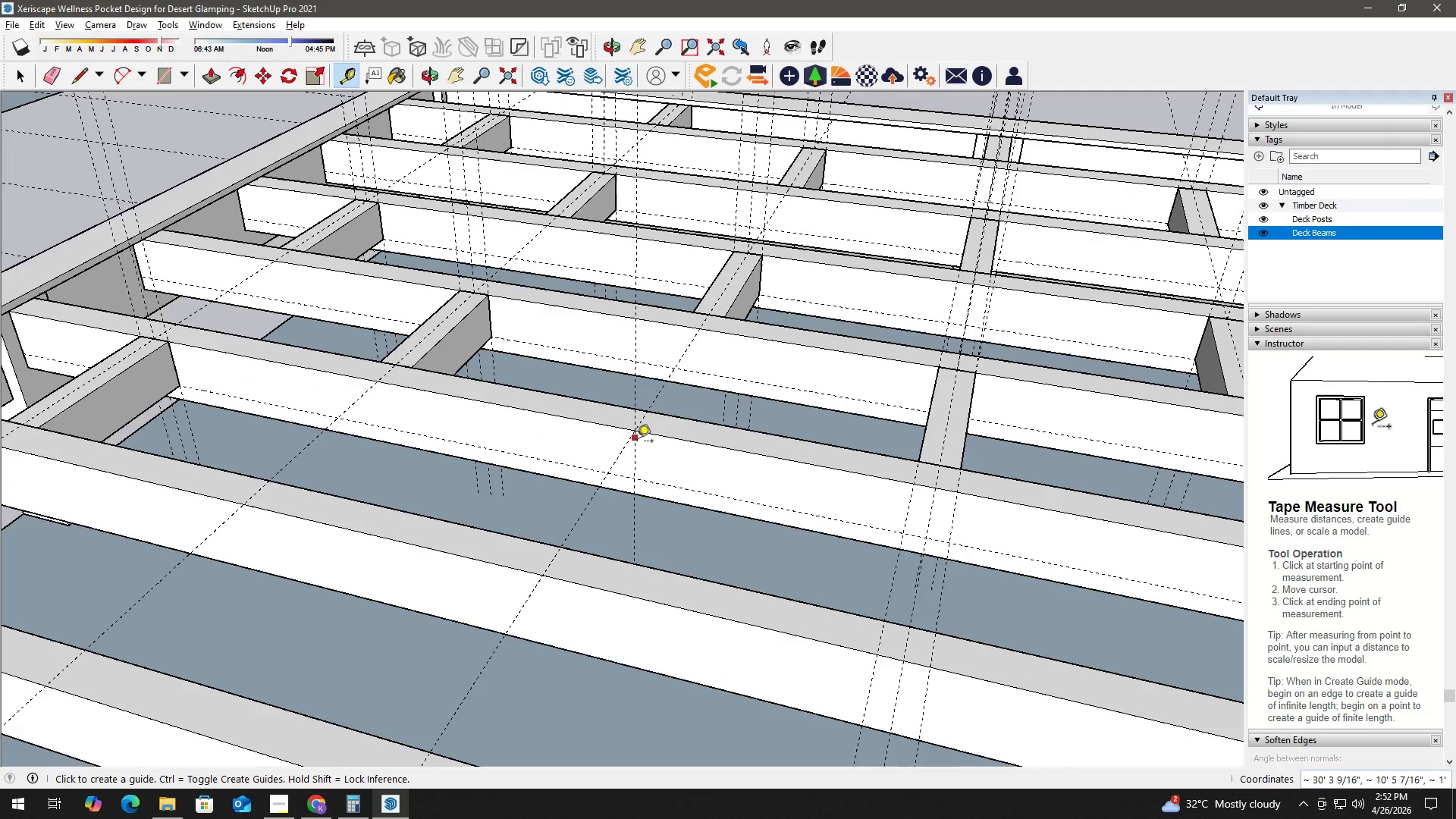 
key(Space)
 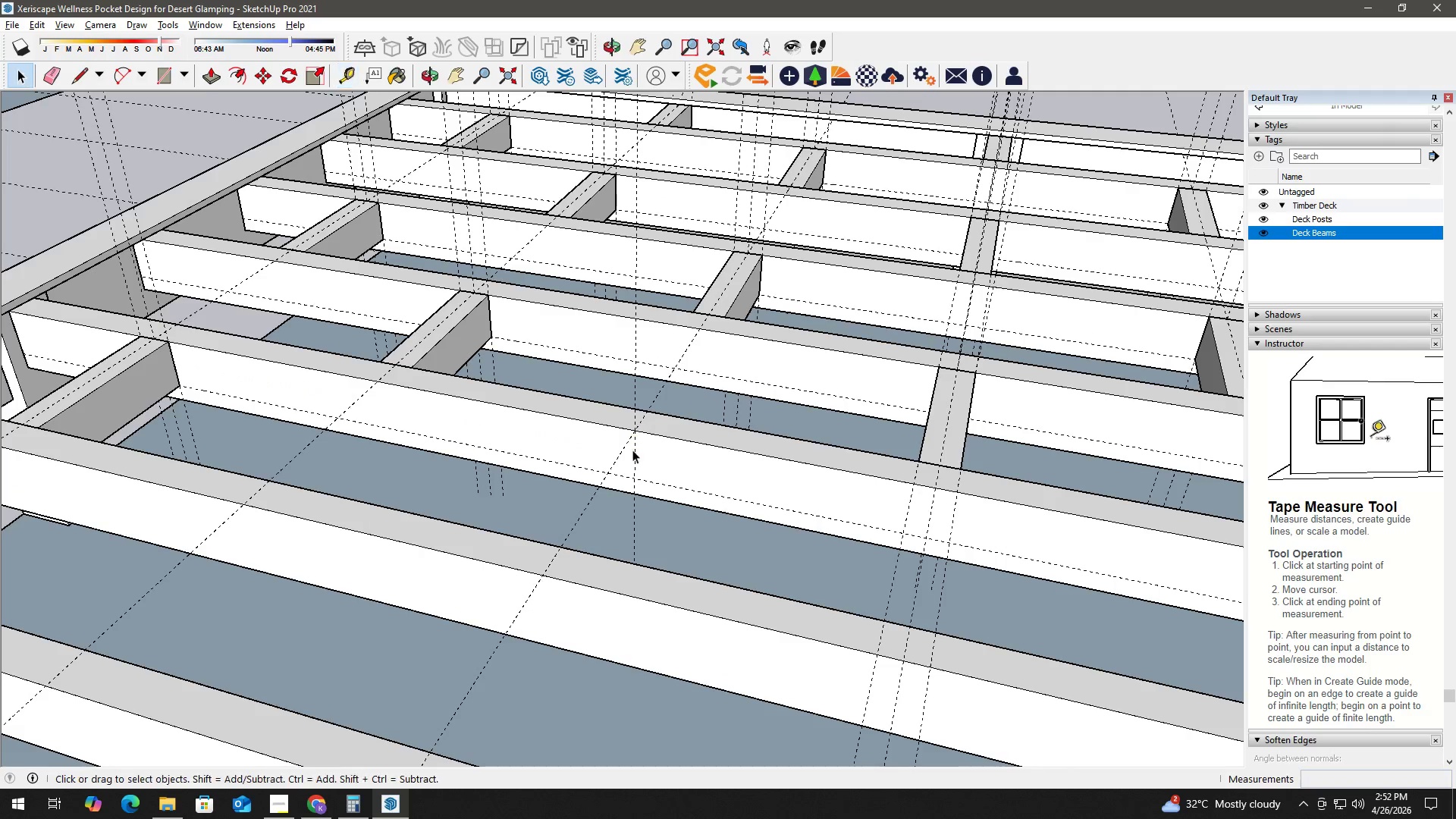 
key(T)
 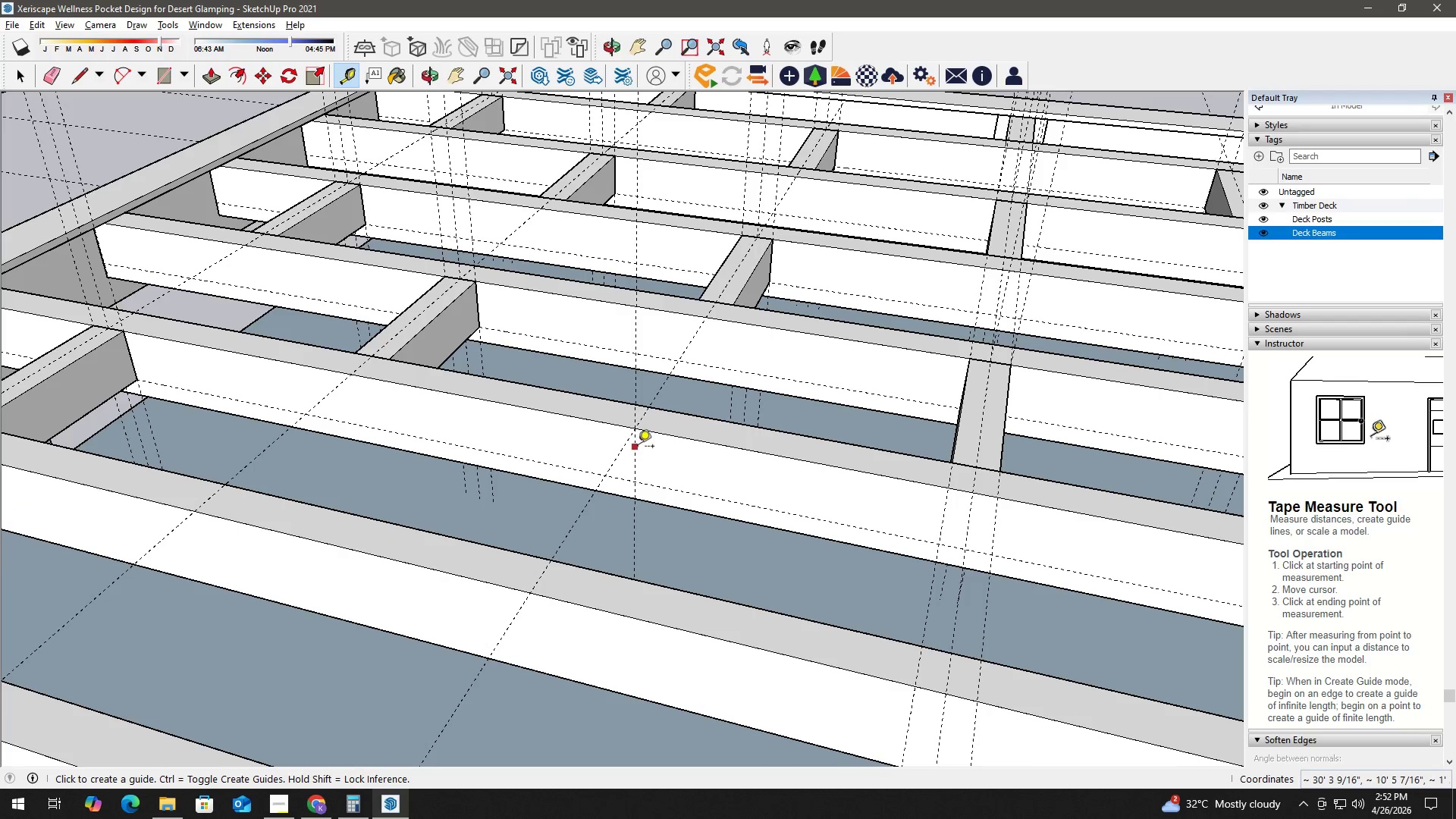 
scroll: coordinate [632, 450], scroll_direction: up, amount: 1.0
 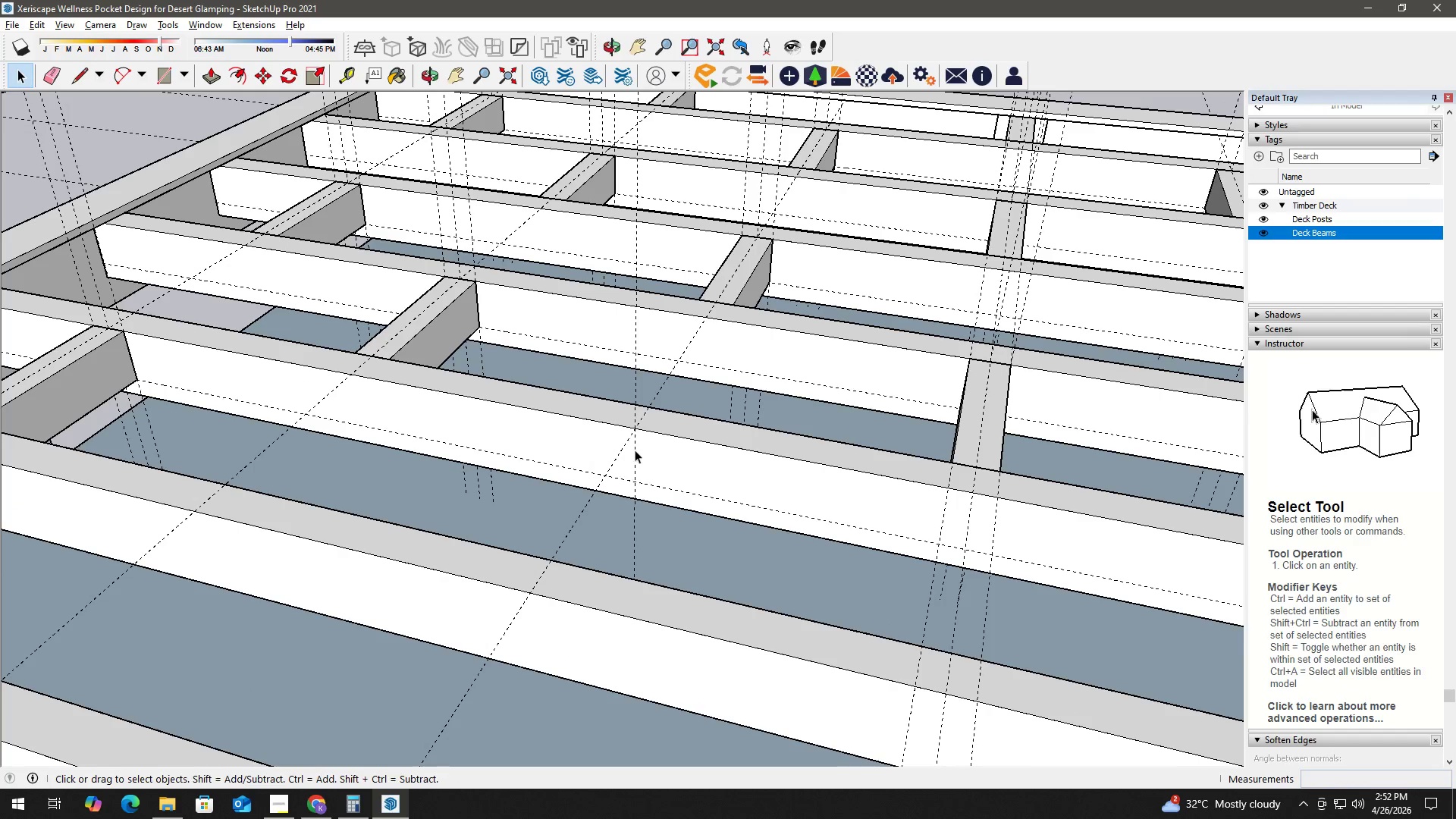 
left_click([638, 447])
 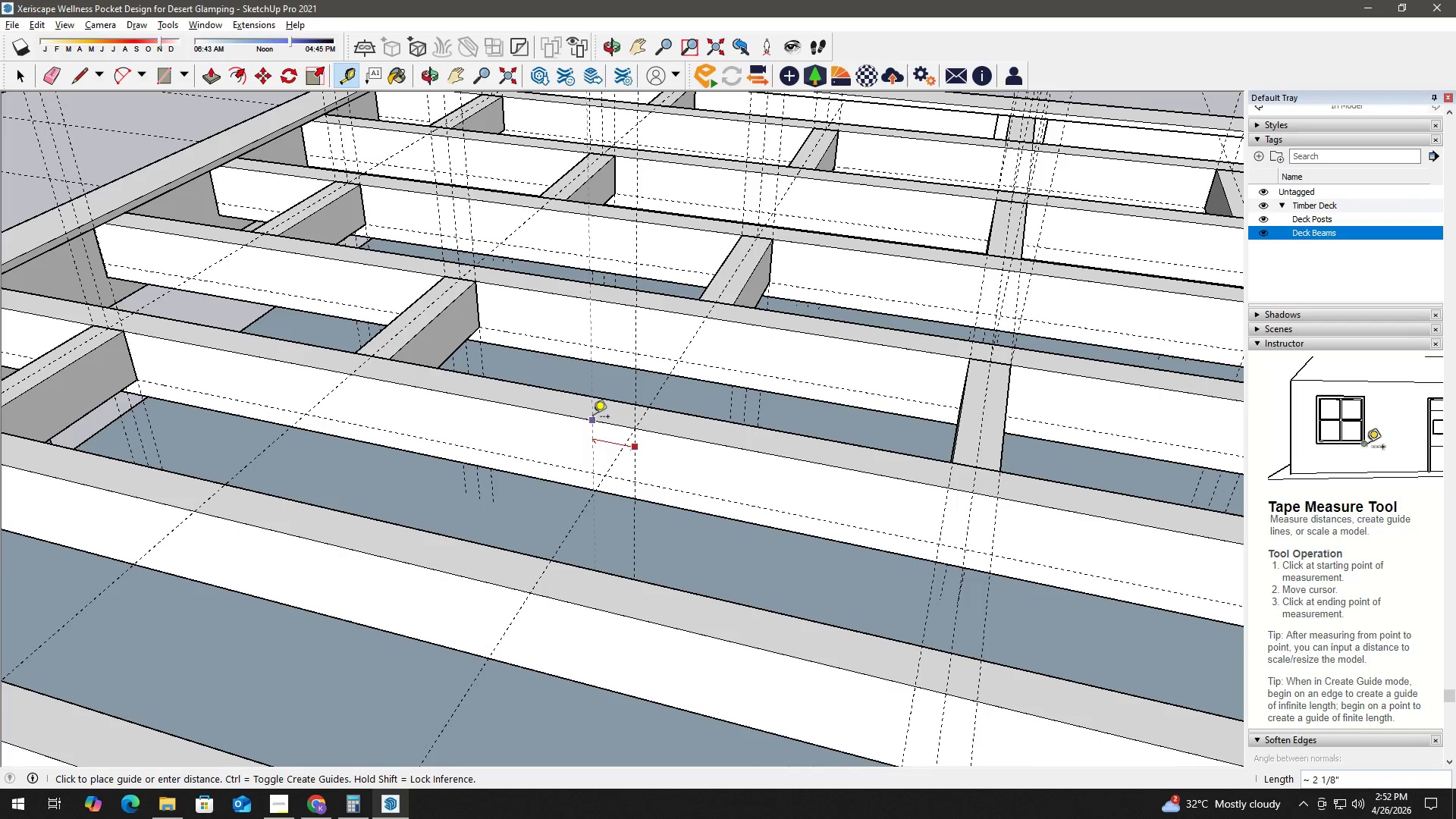 
key(Numpad1)
 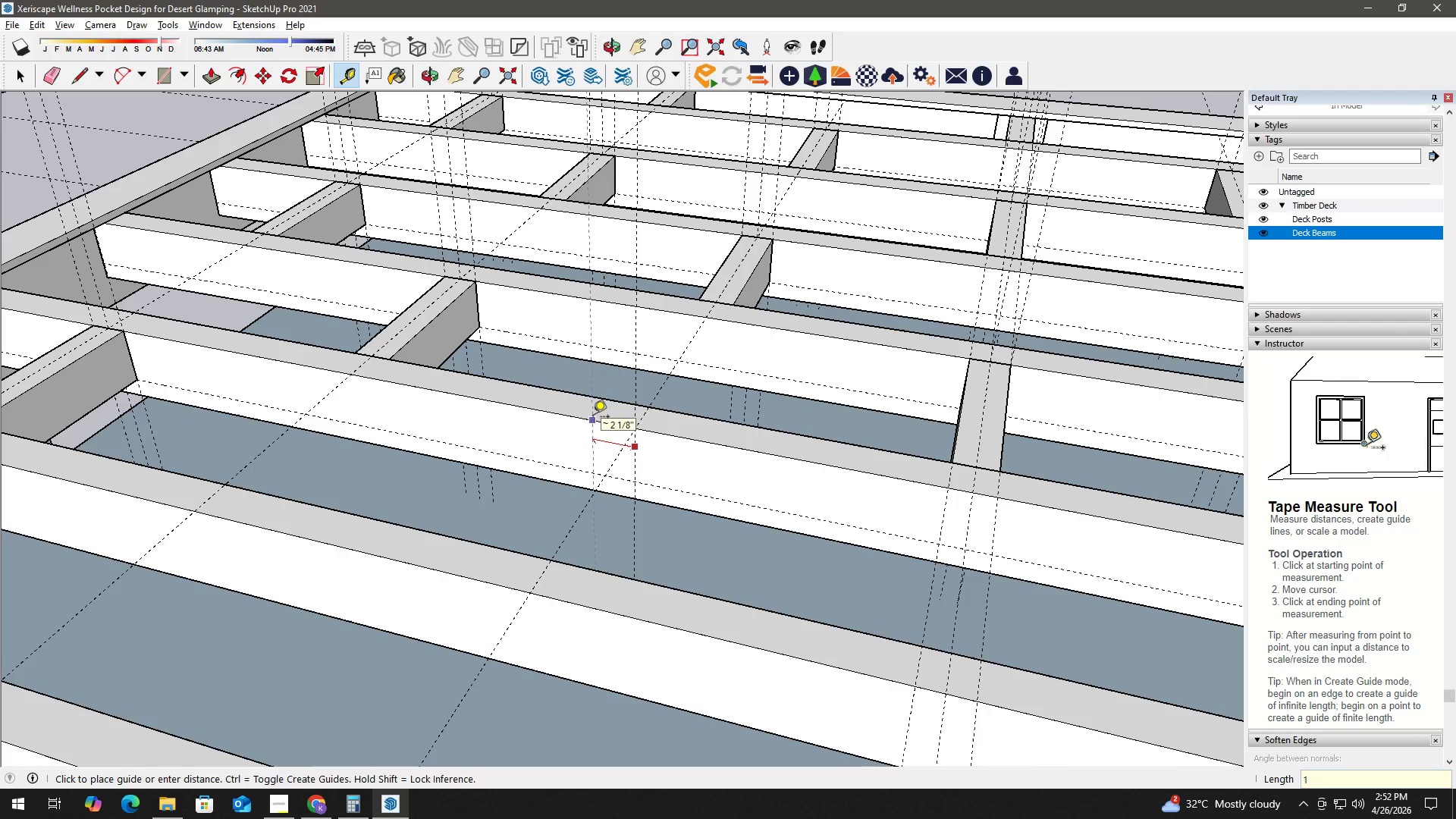 
key(NumpadEnter)
 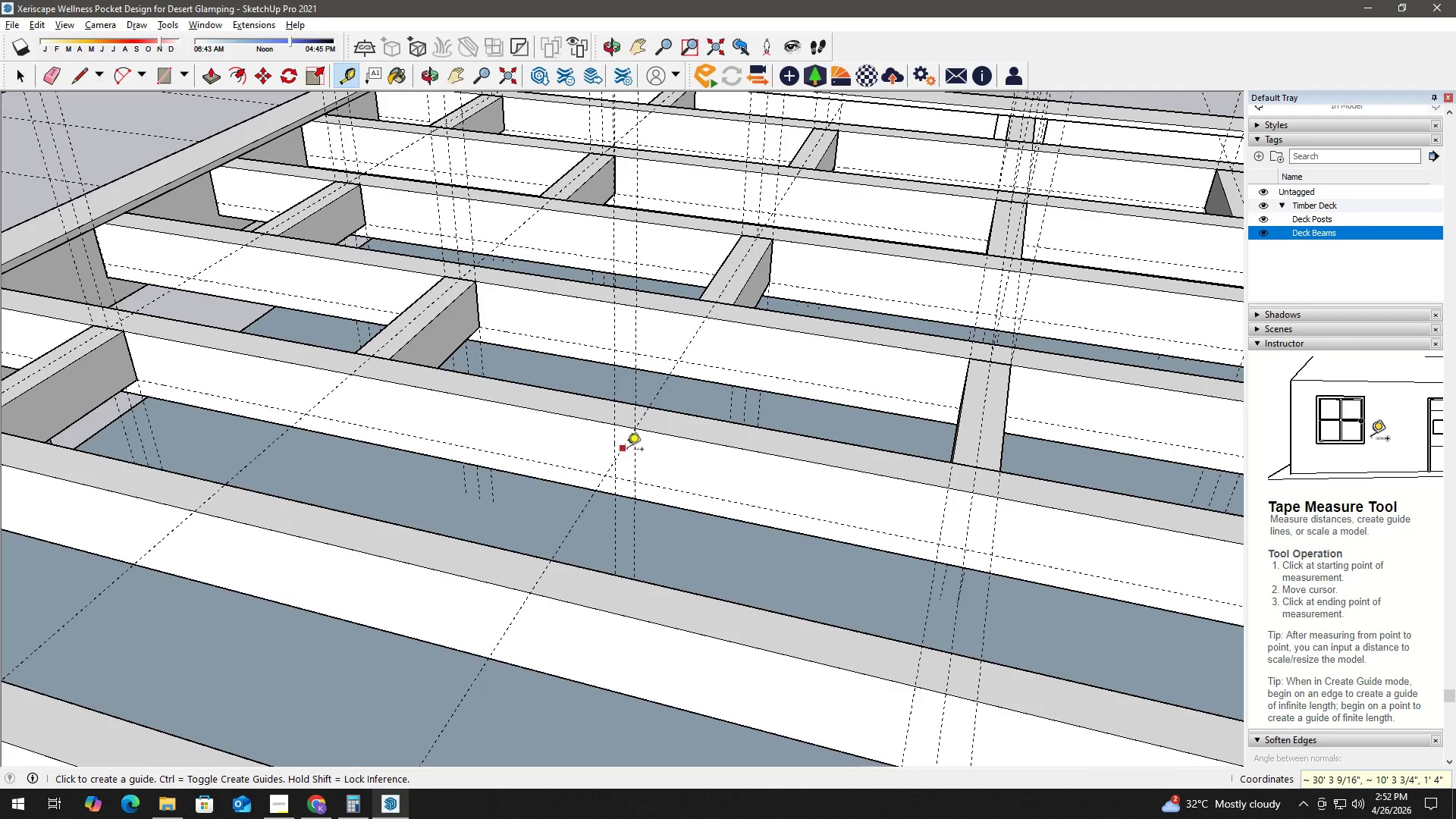 
key(Space)
 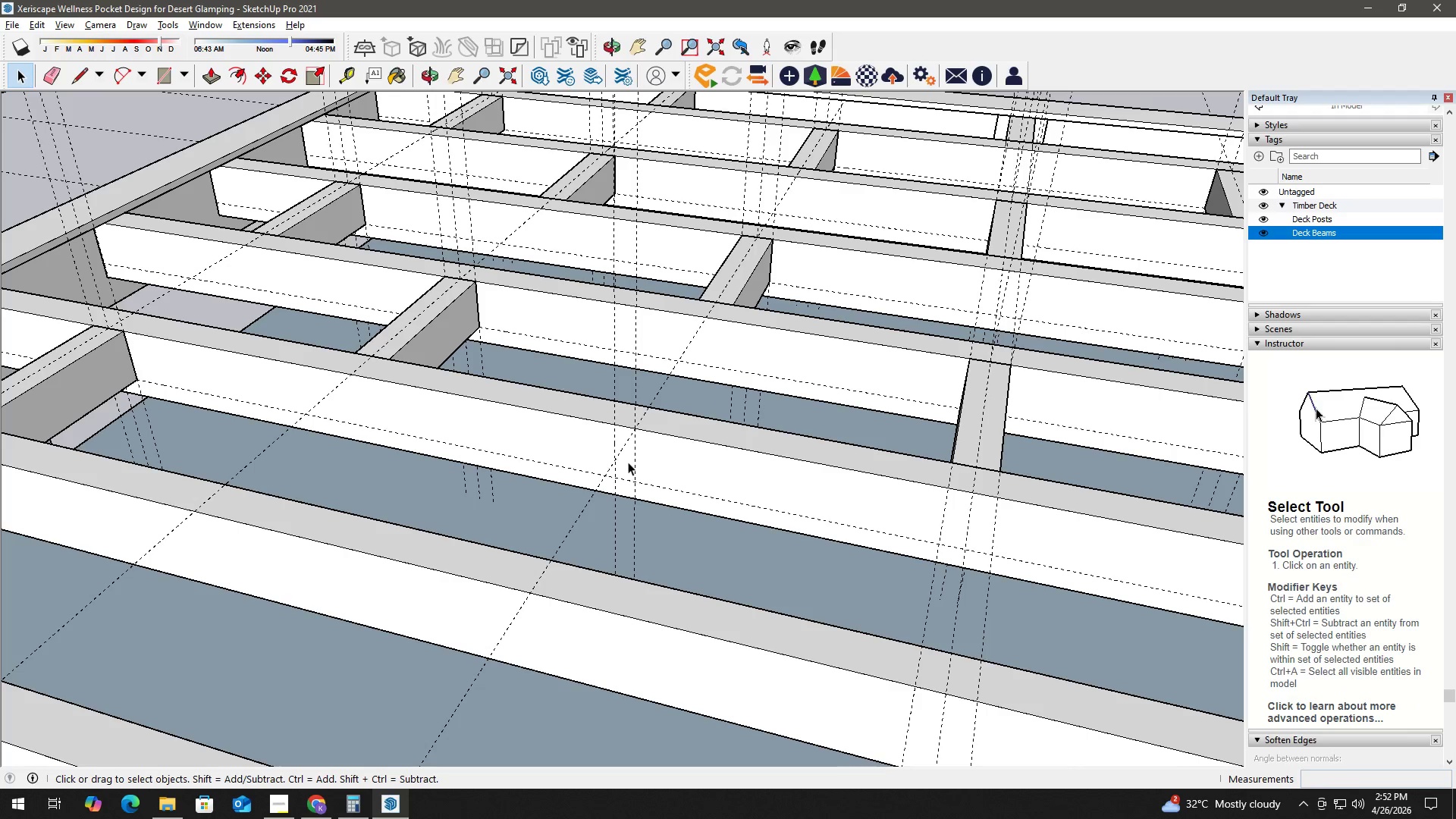 
key(T)
 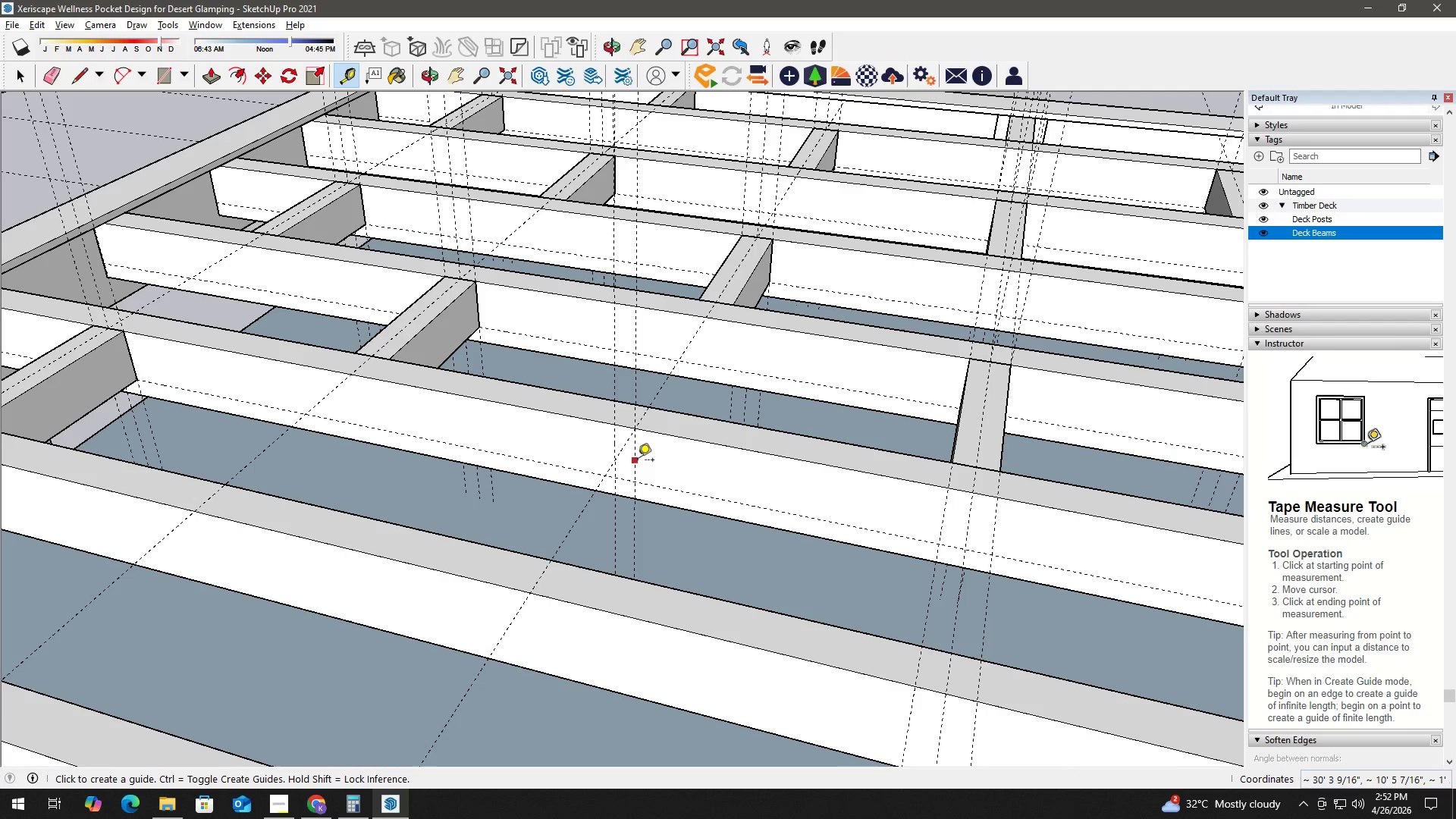 
left_click_drag(start_coordinate=[638, 461], to_coordinate=[642, 459])
 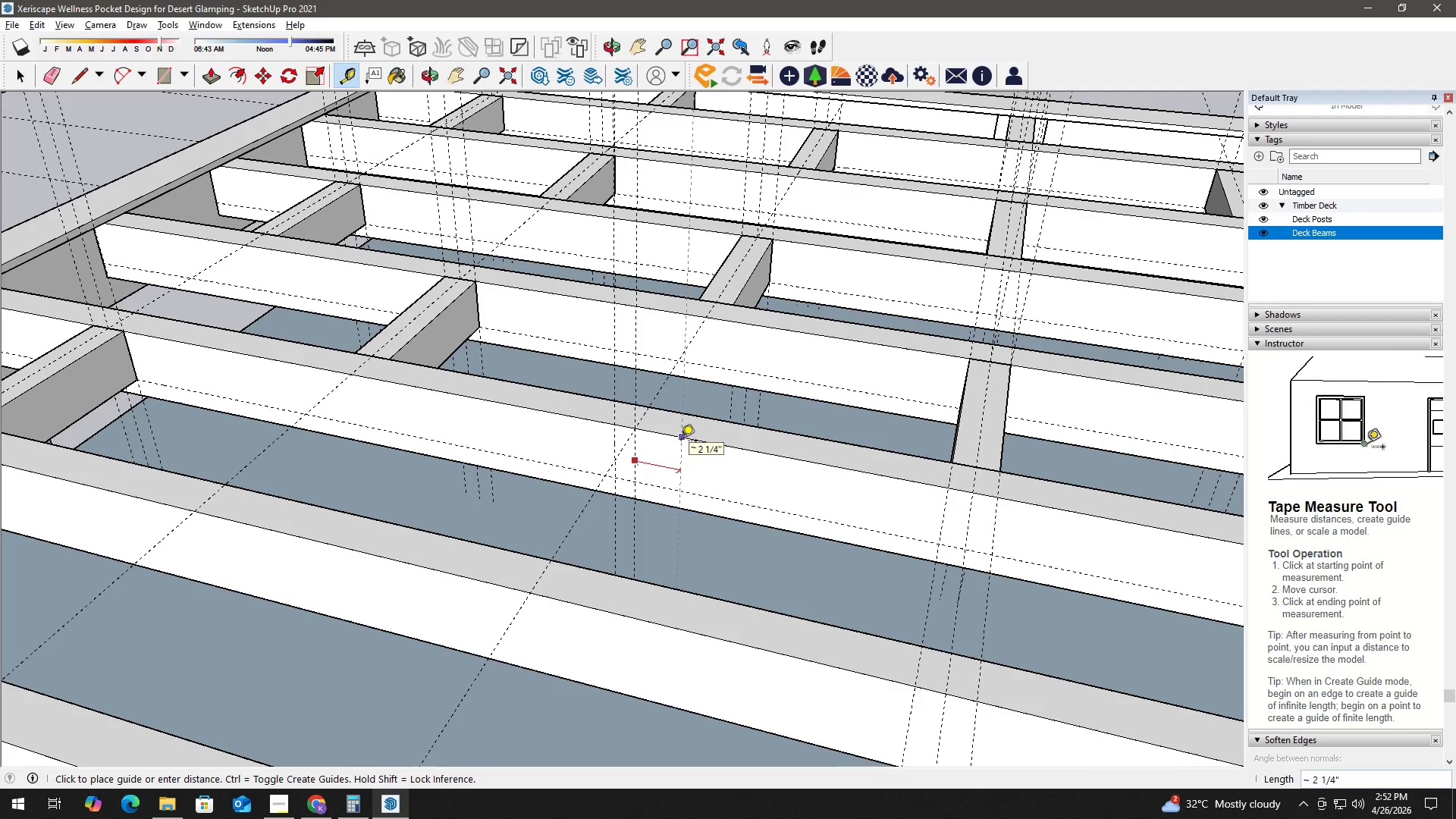 
key(Numpad1)
 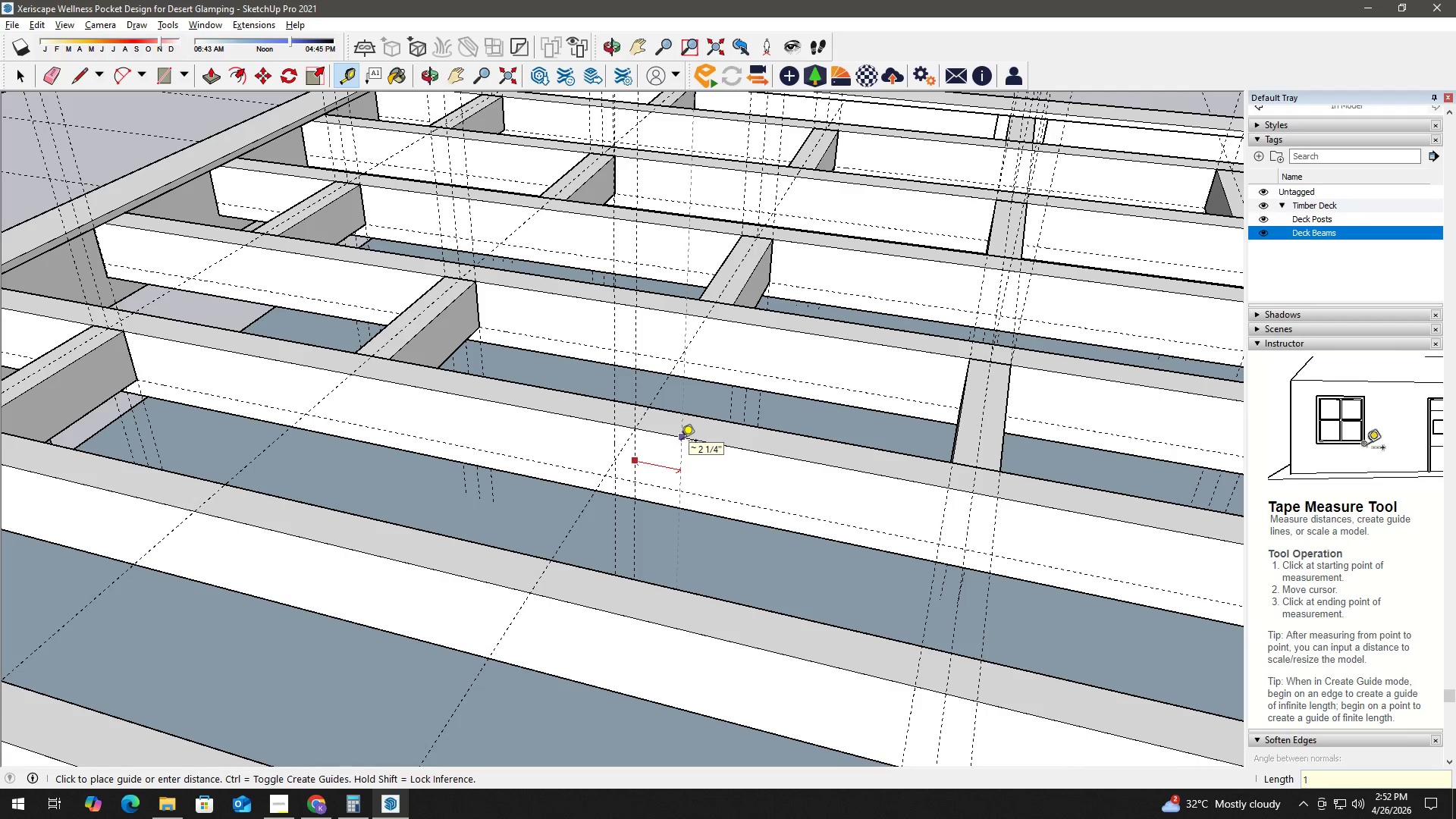 
key(NumpadEnter)
 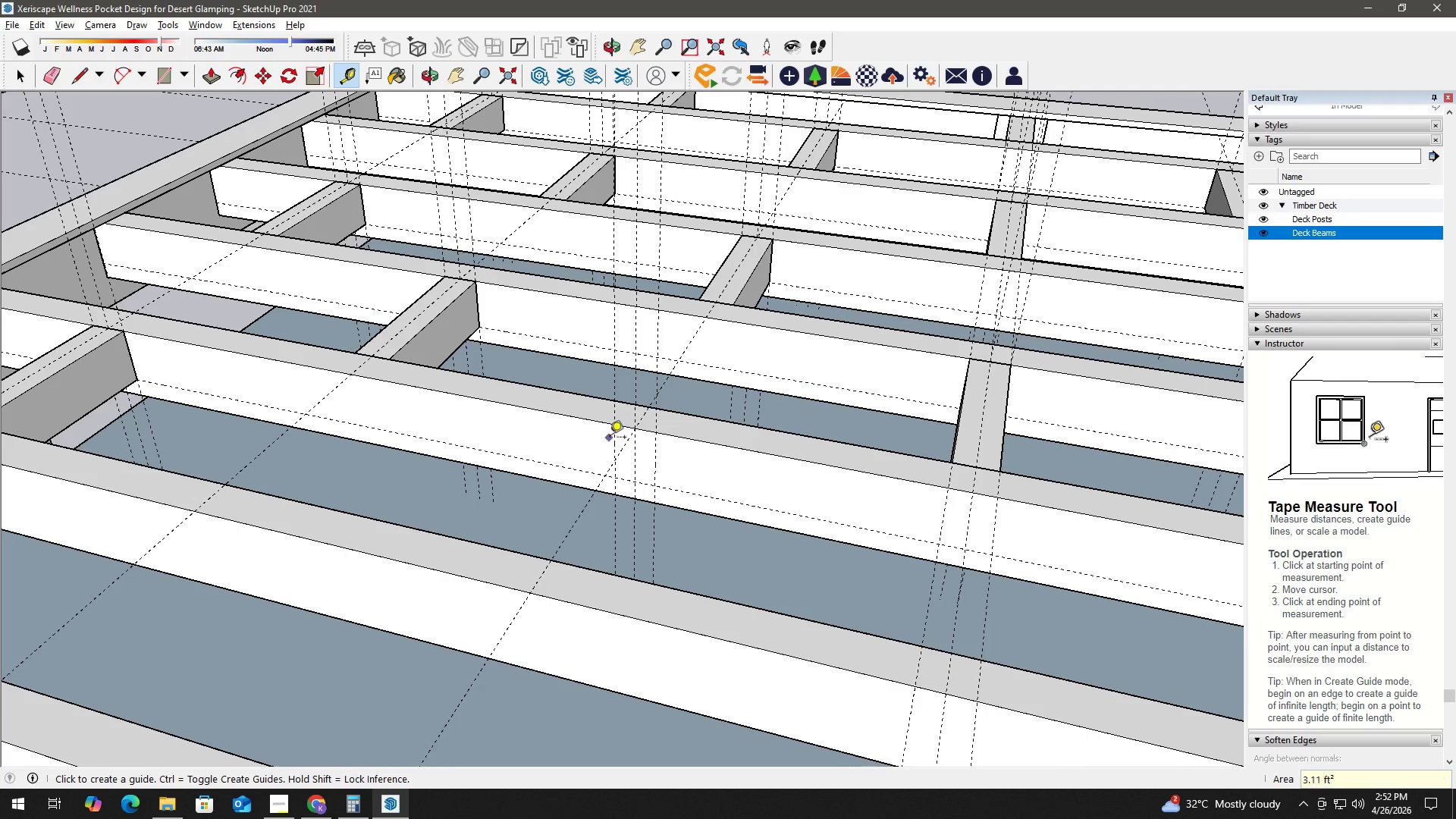 
type( tr)
 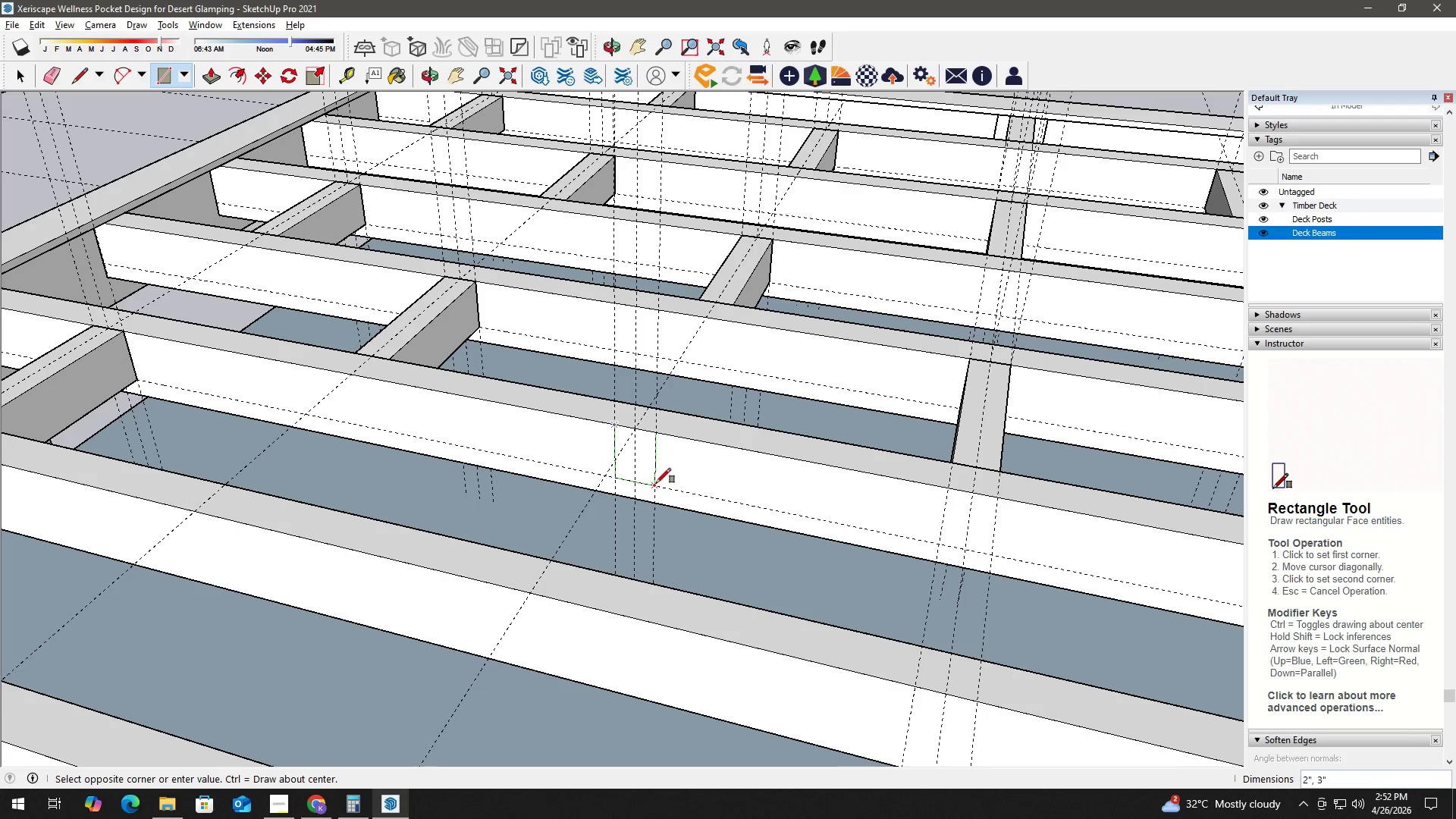 
key(Space)
 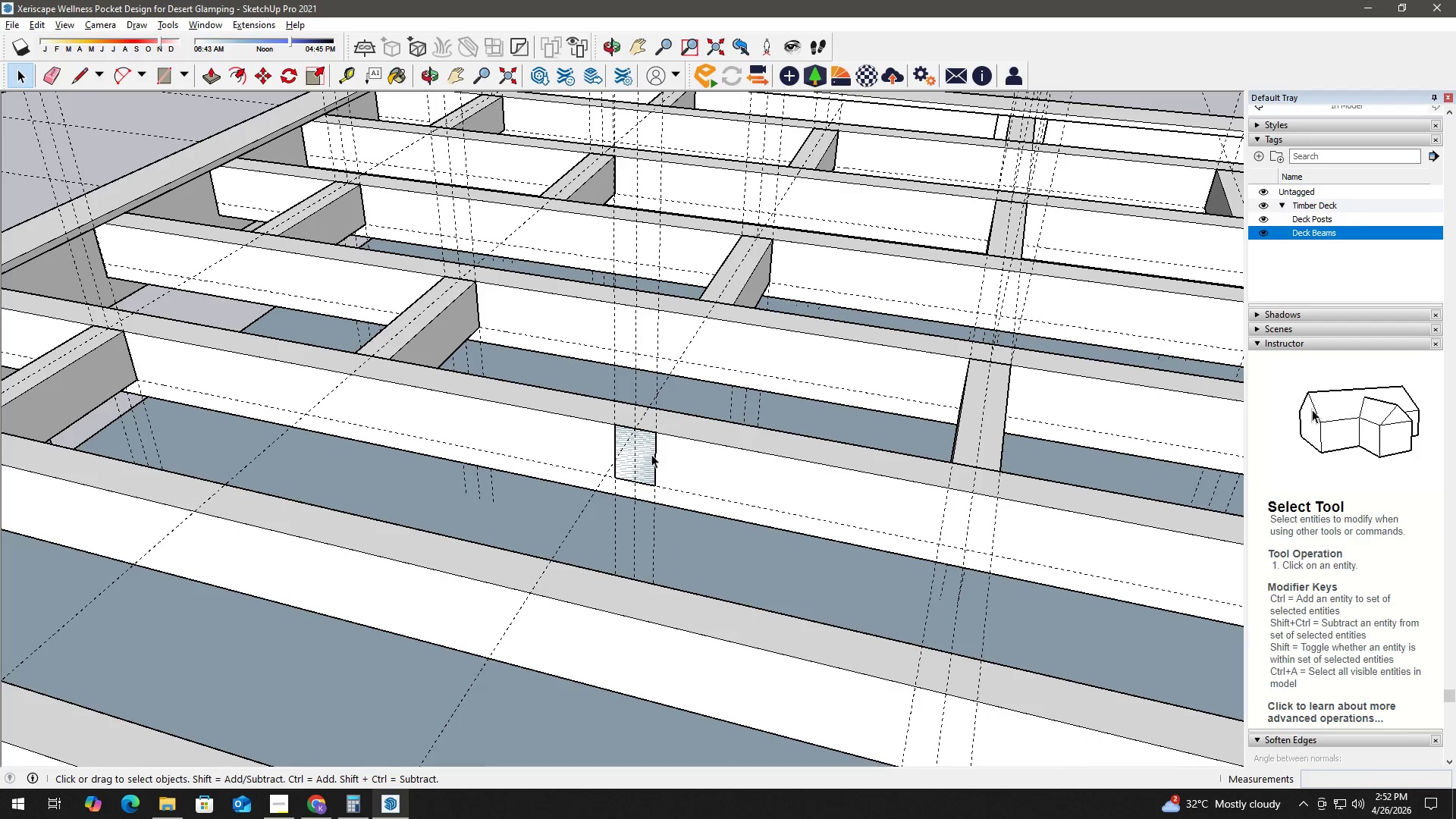 
double_click([651, 454])
 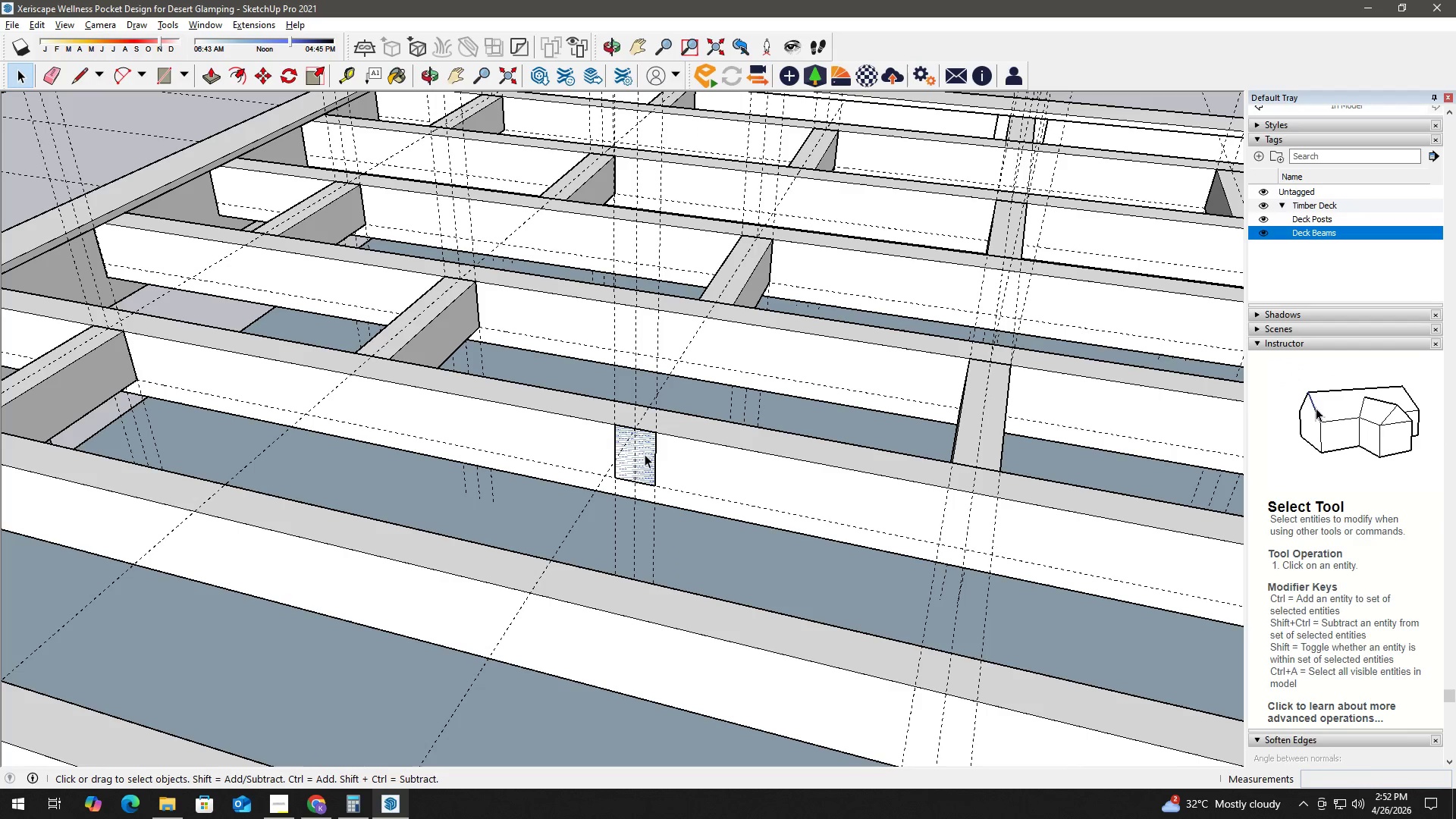 
key(P)
 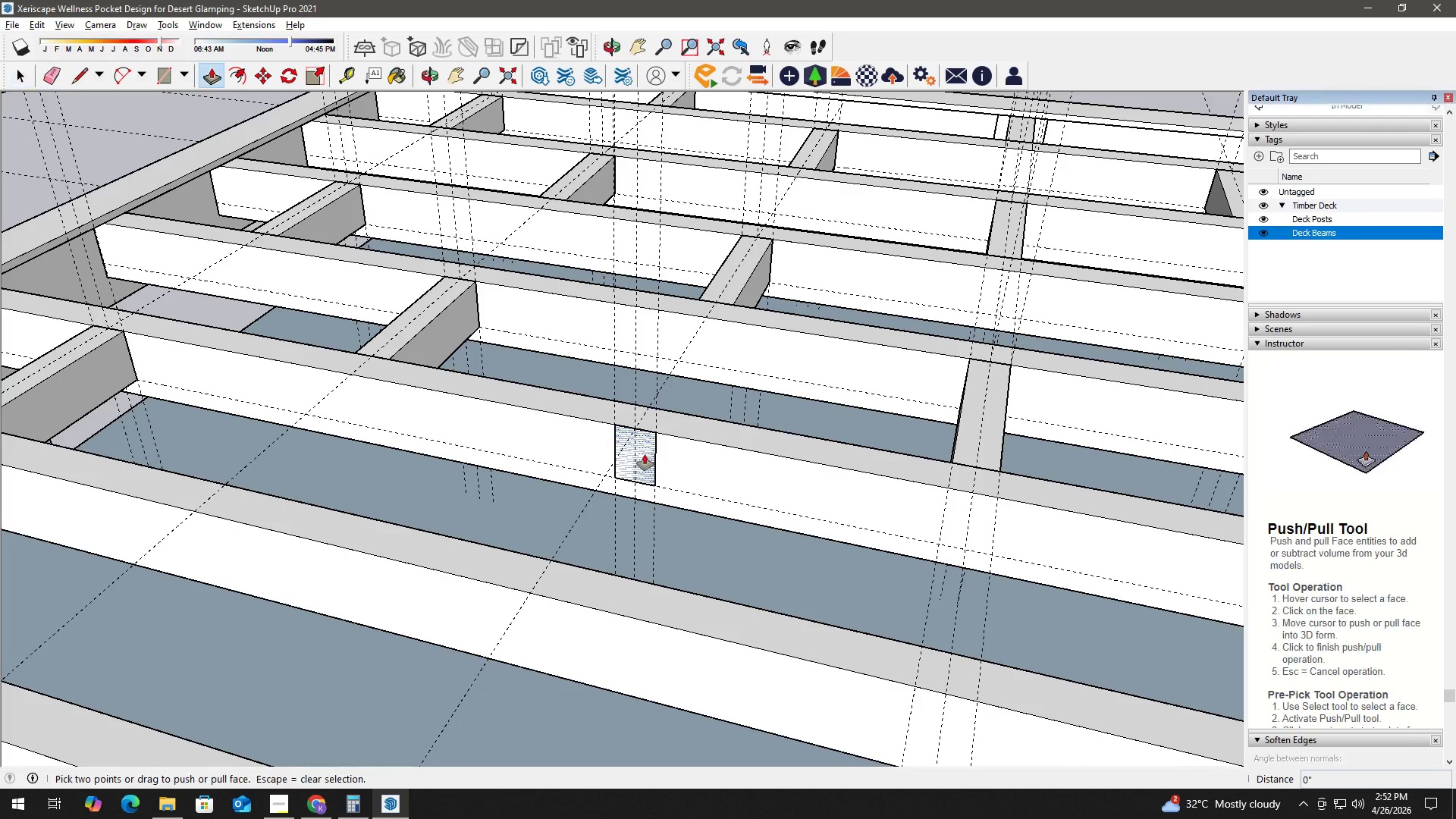 
left_click_drag(start_coordinate=[645, 454], to_coordinate=[644, 460])
 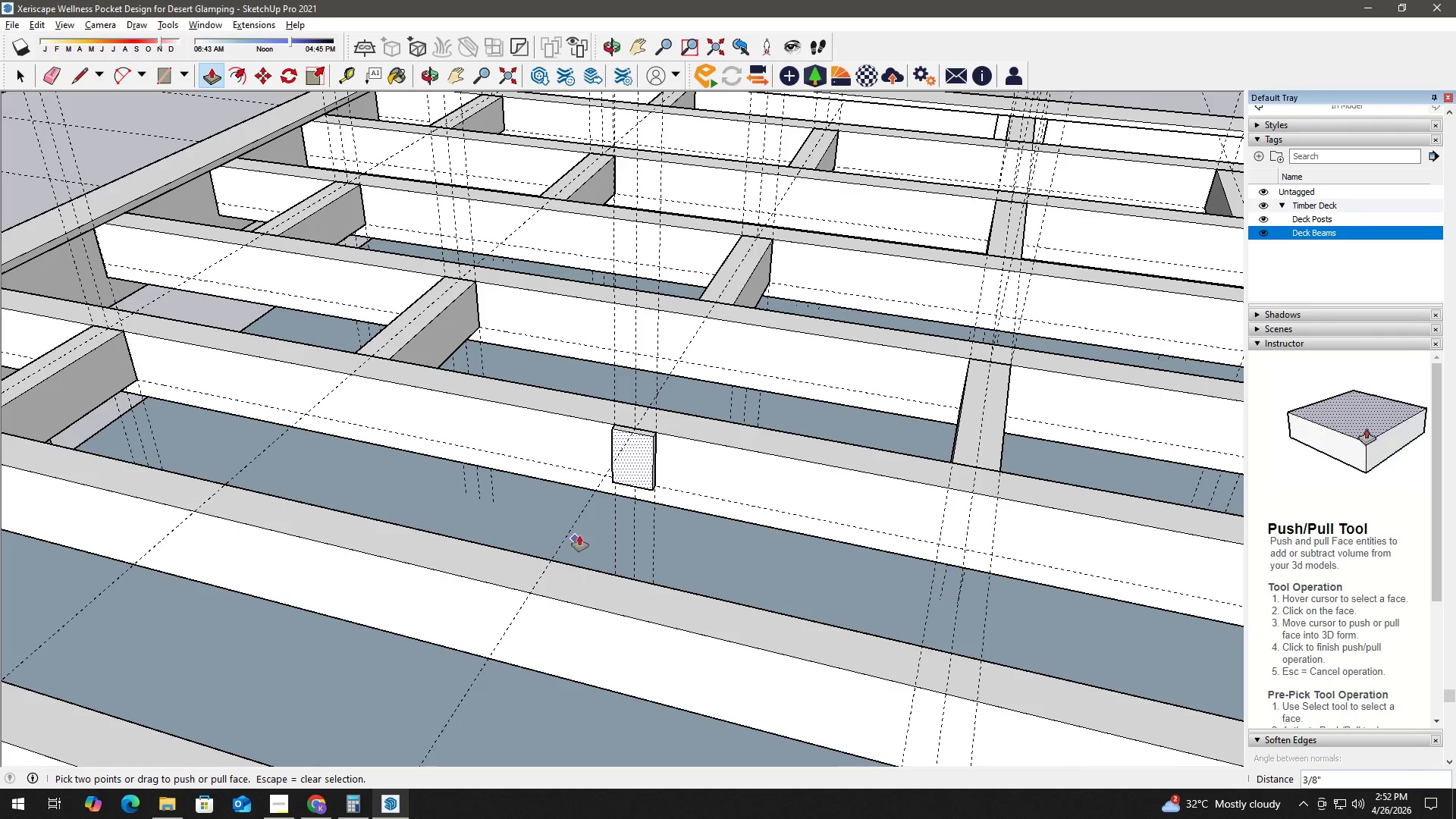 
key(Control+ControlLeft)
 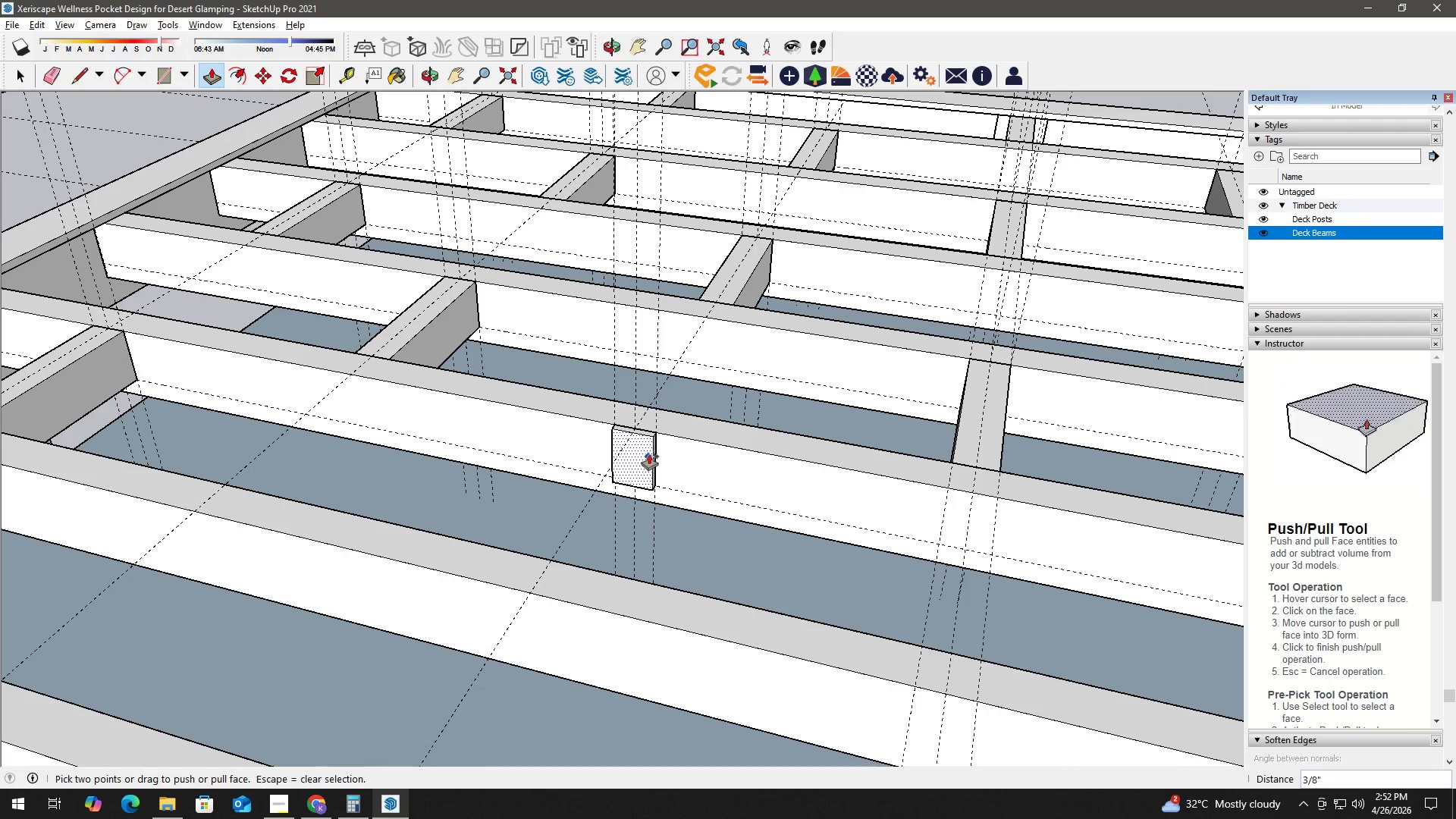 
key(Control+Z)
 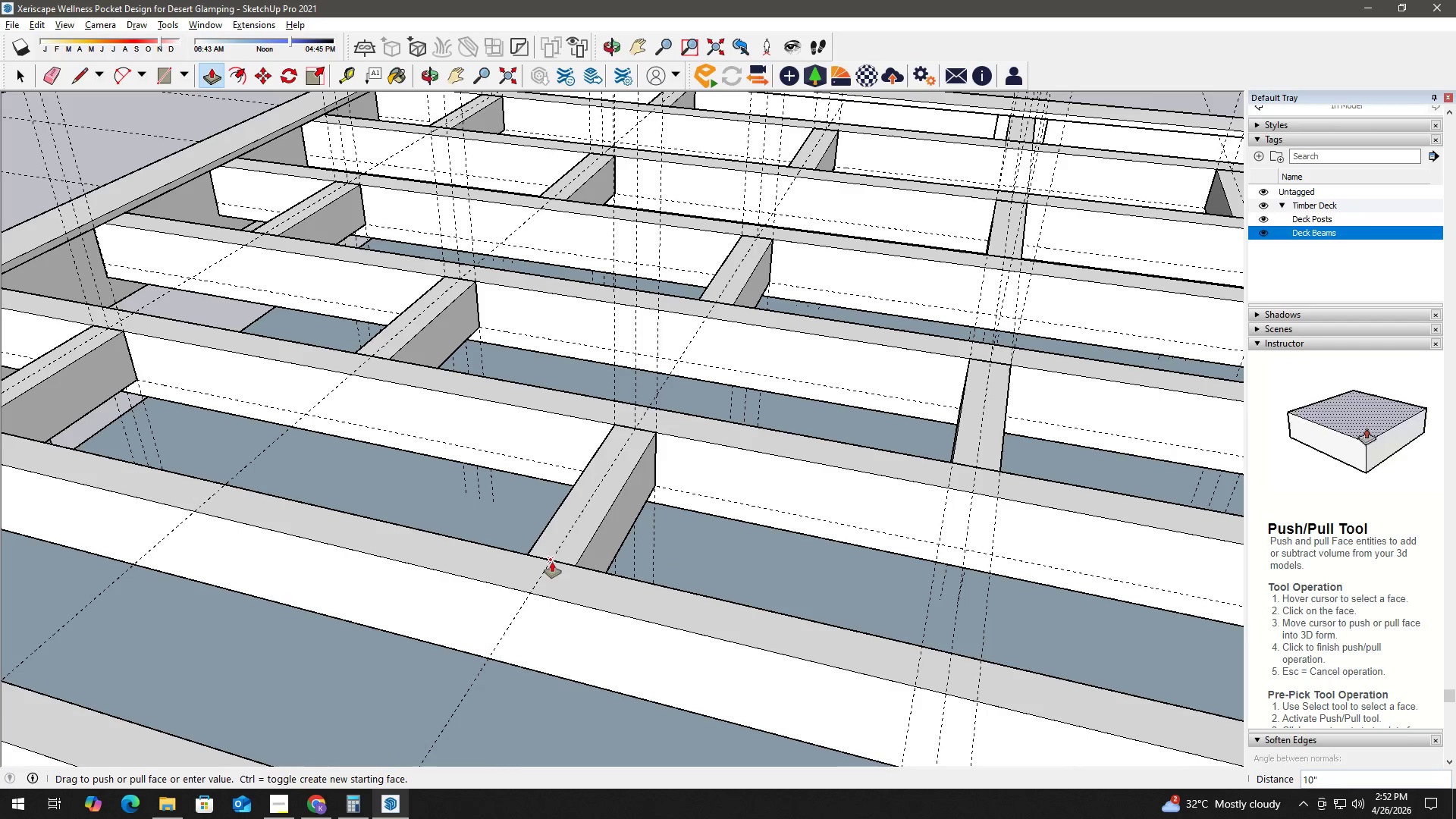 
key(Space)
 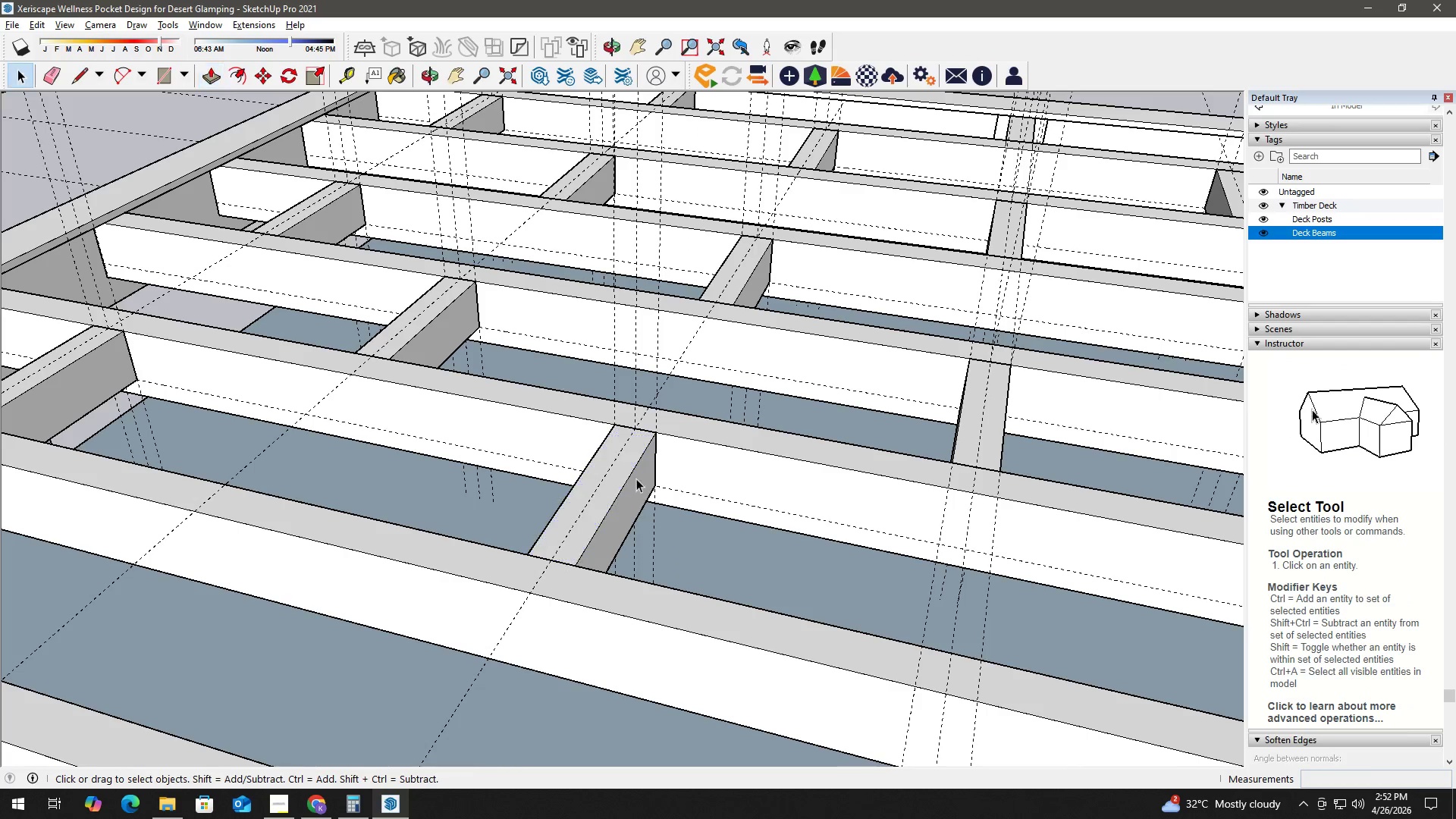 
double_click([635, 477])
 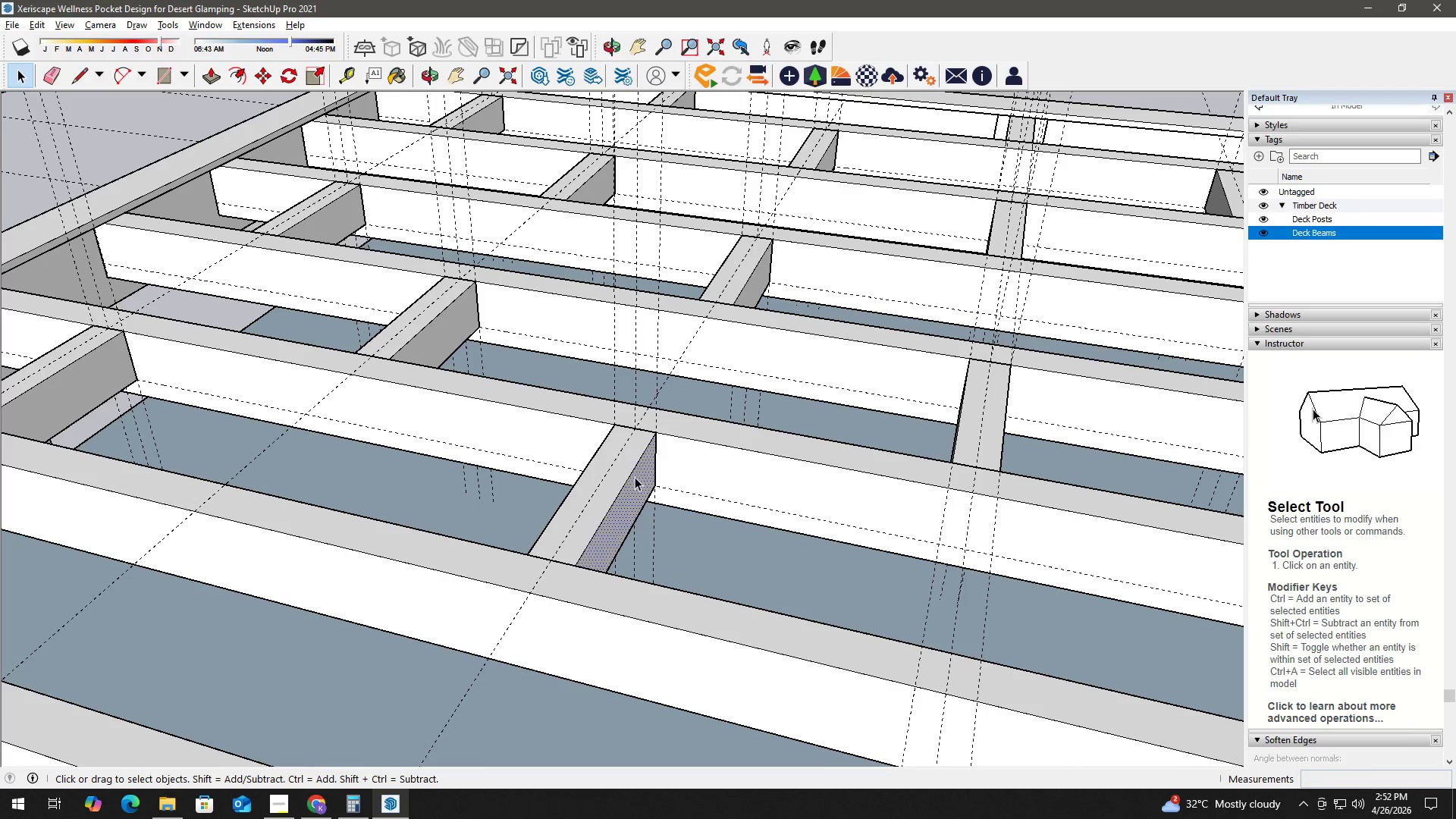 
right_click([635, 477])
 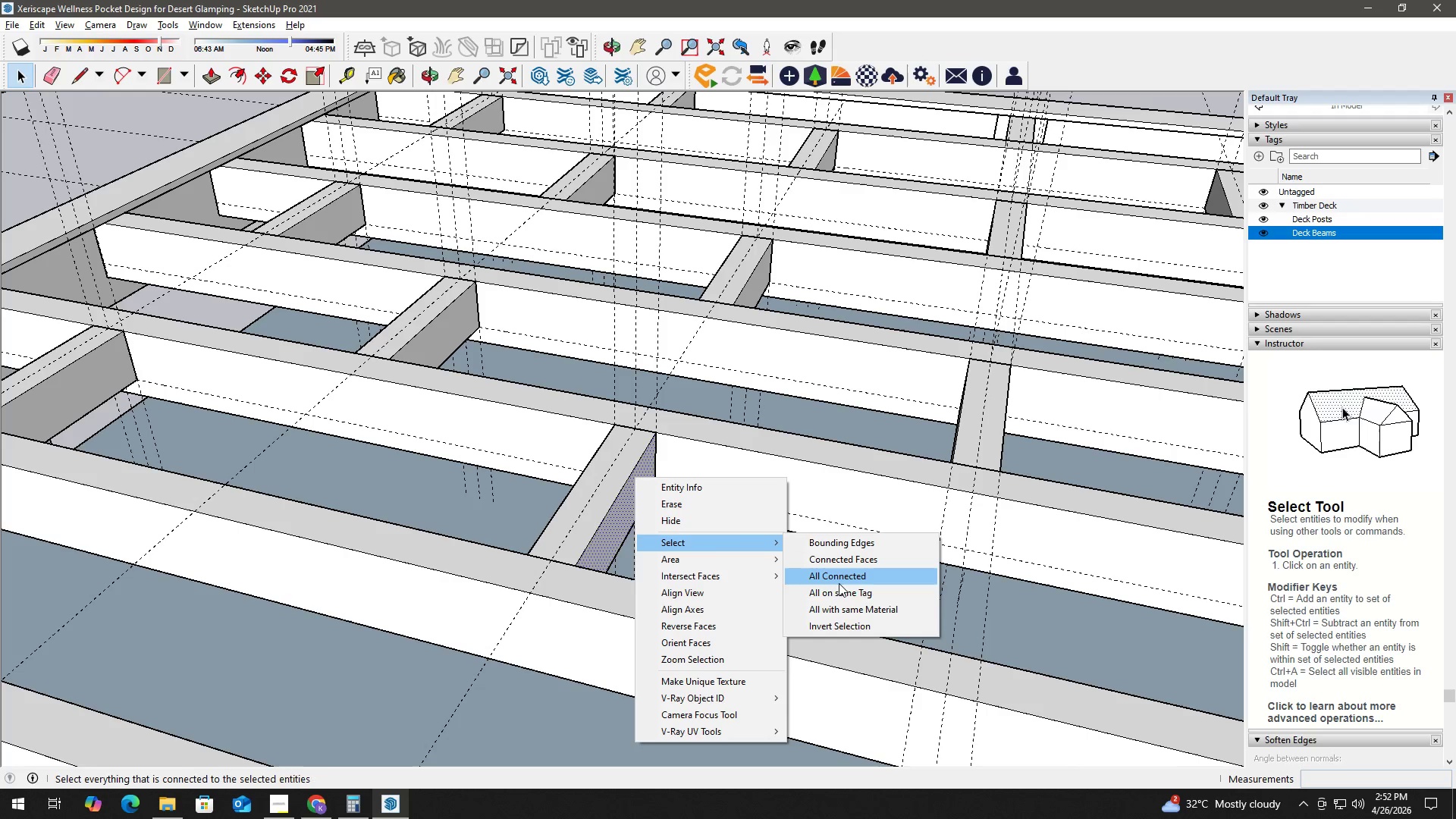 
left_click([840, 578])
 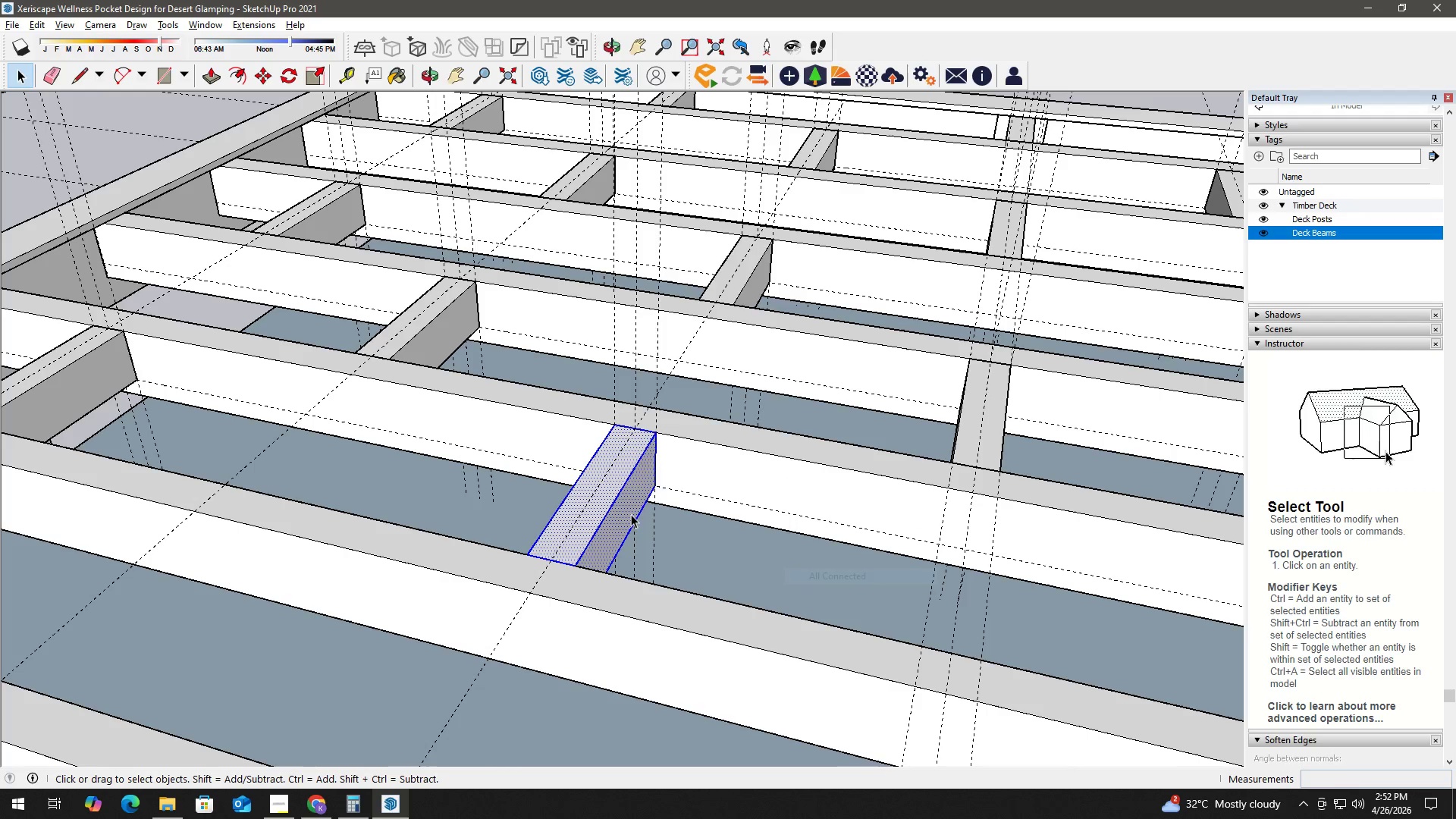 
right_click([620, 510])
 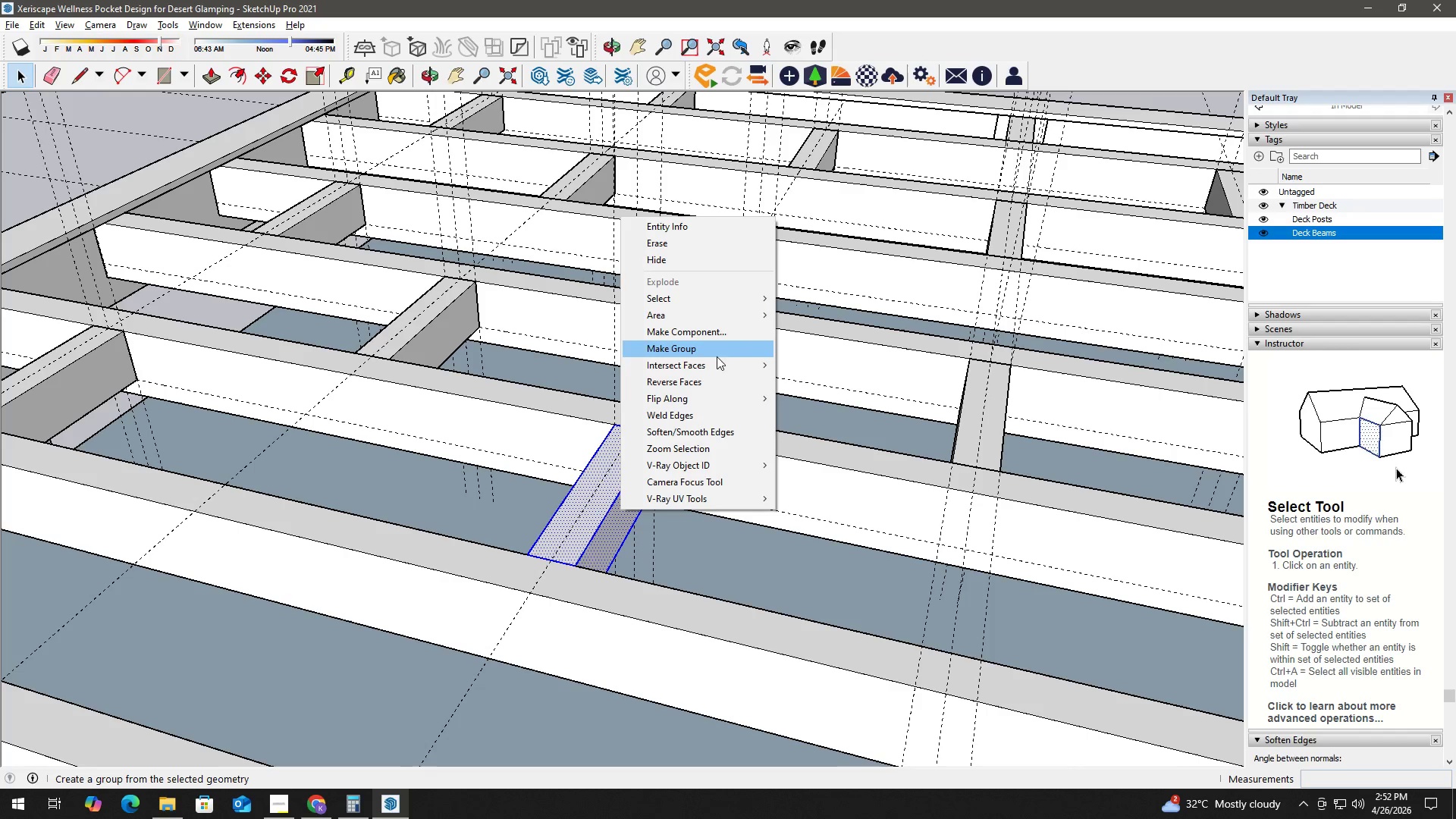 
left_click([719, 354])
 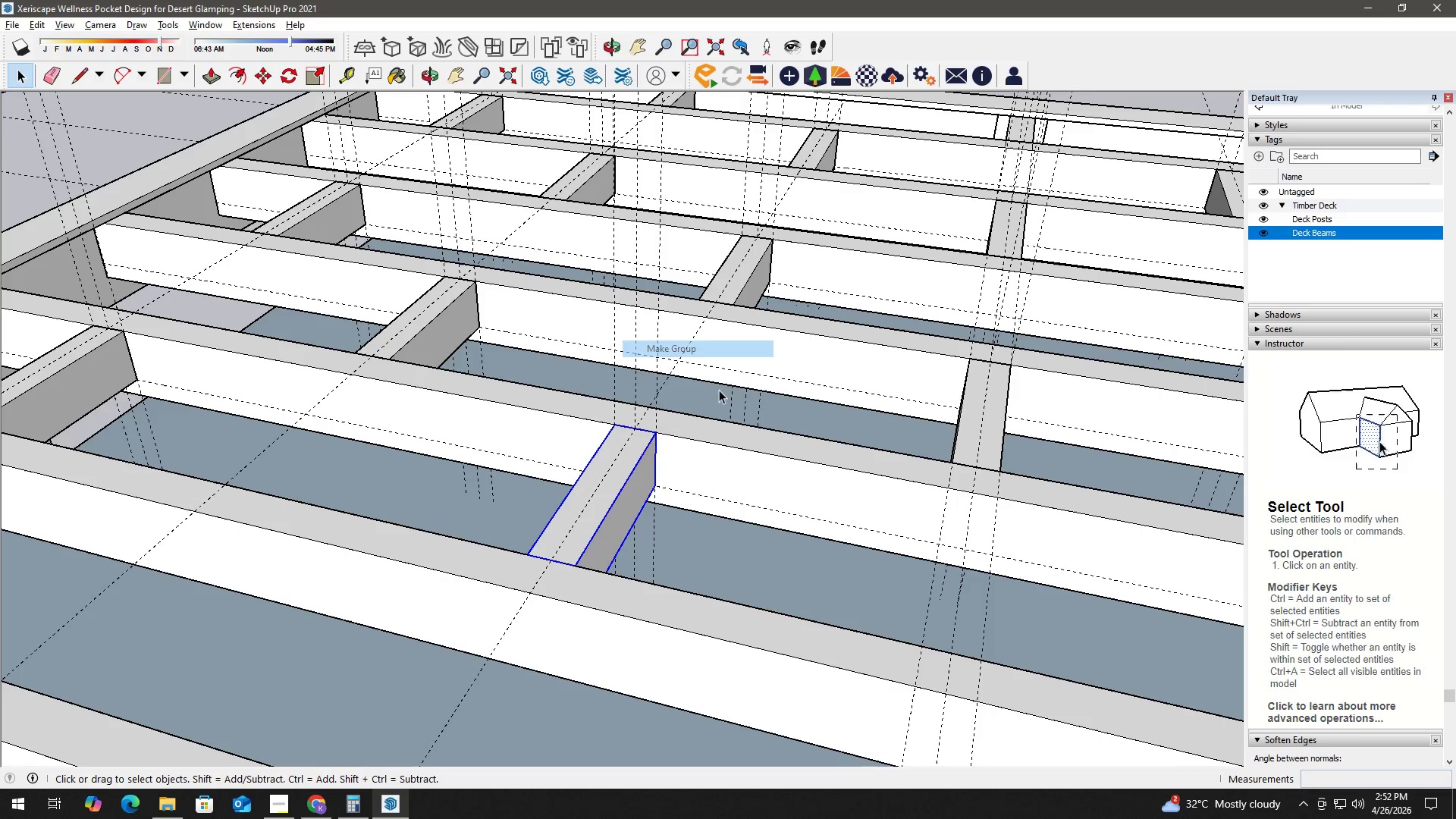 
key(H)
 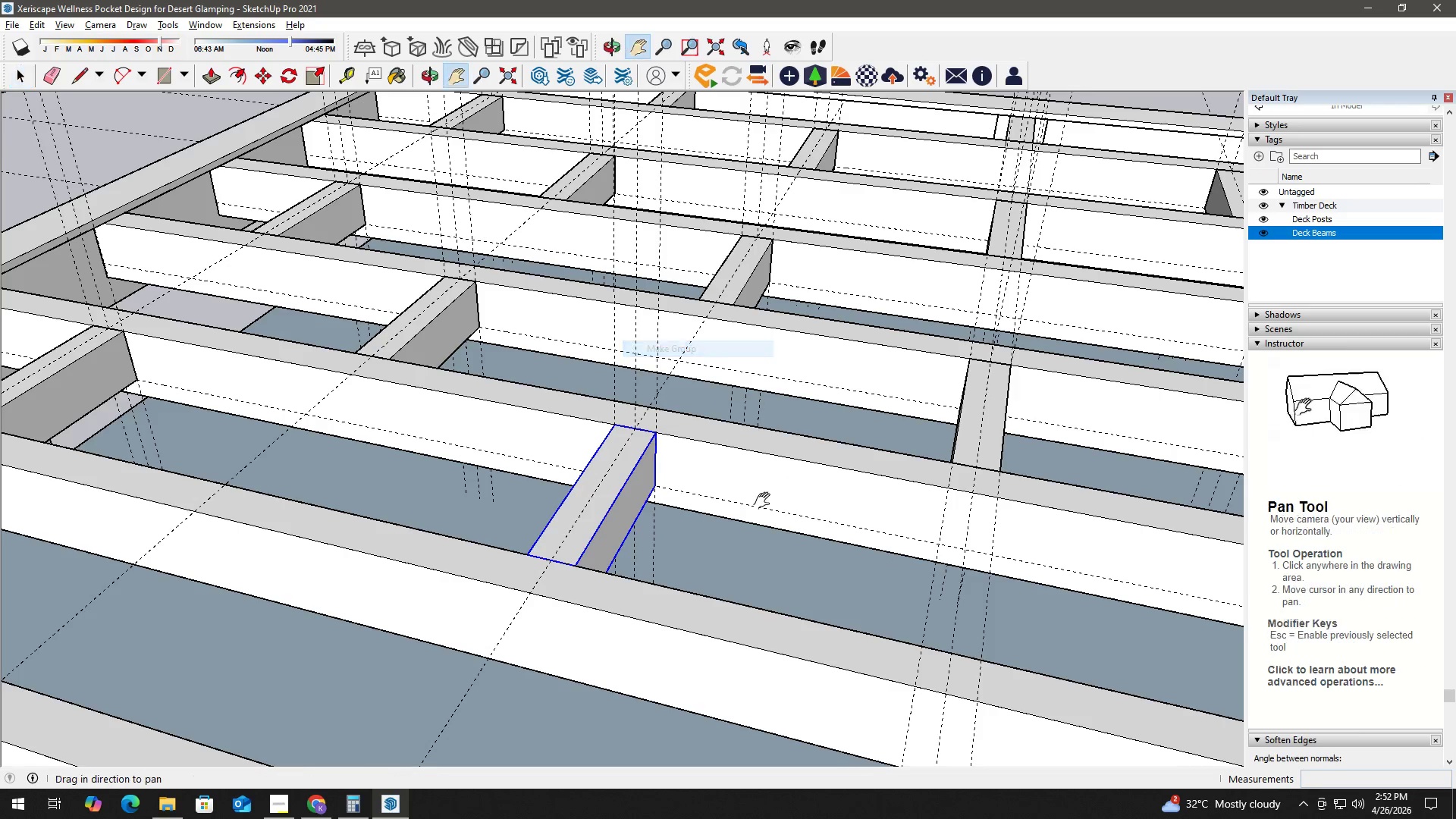 
left_click_drag(start_coordinate=[767, 501], to_coordinate=[526, 461])
 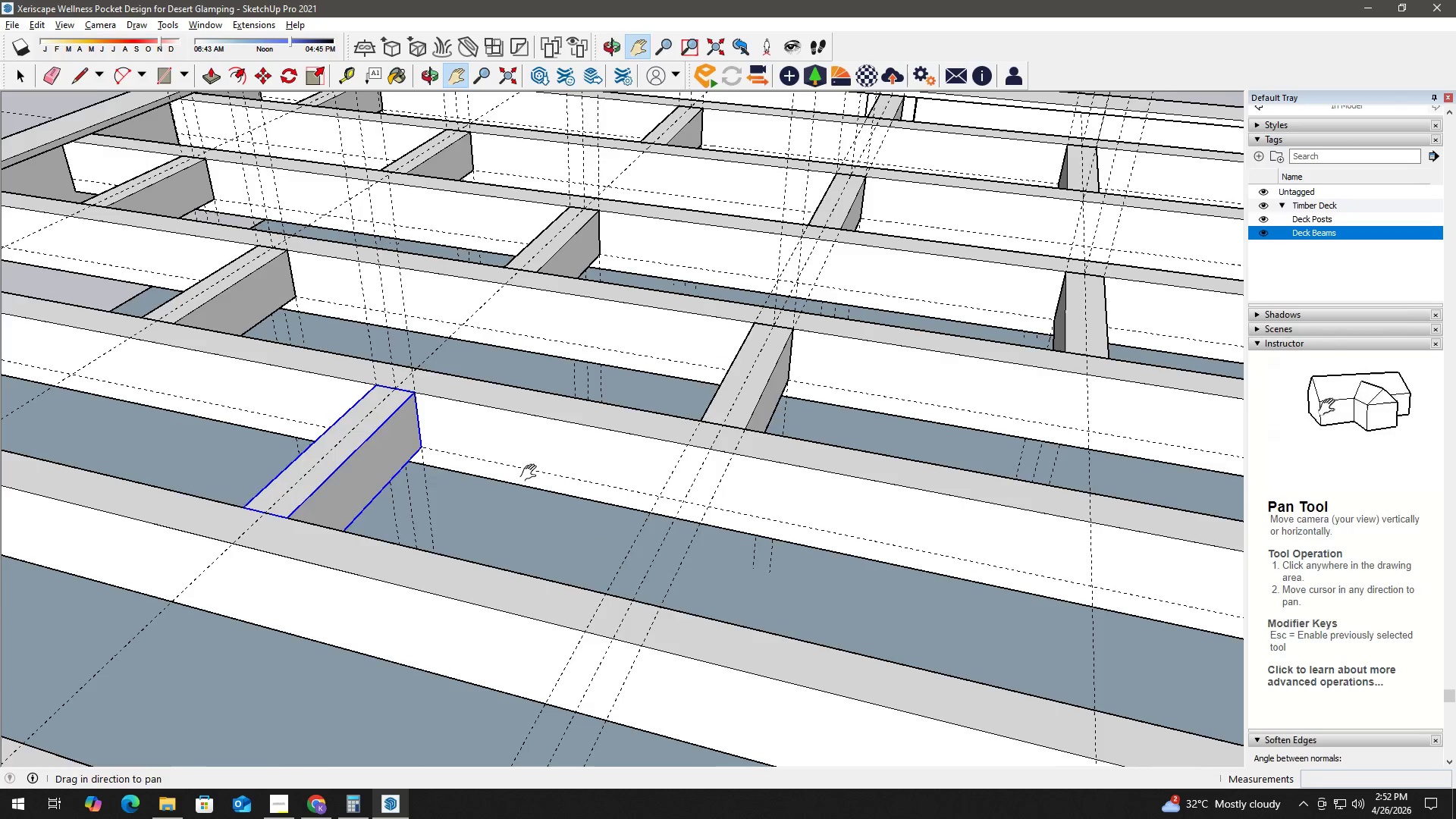 
key(Space)
 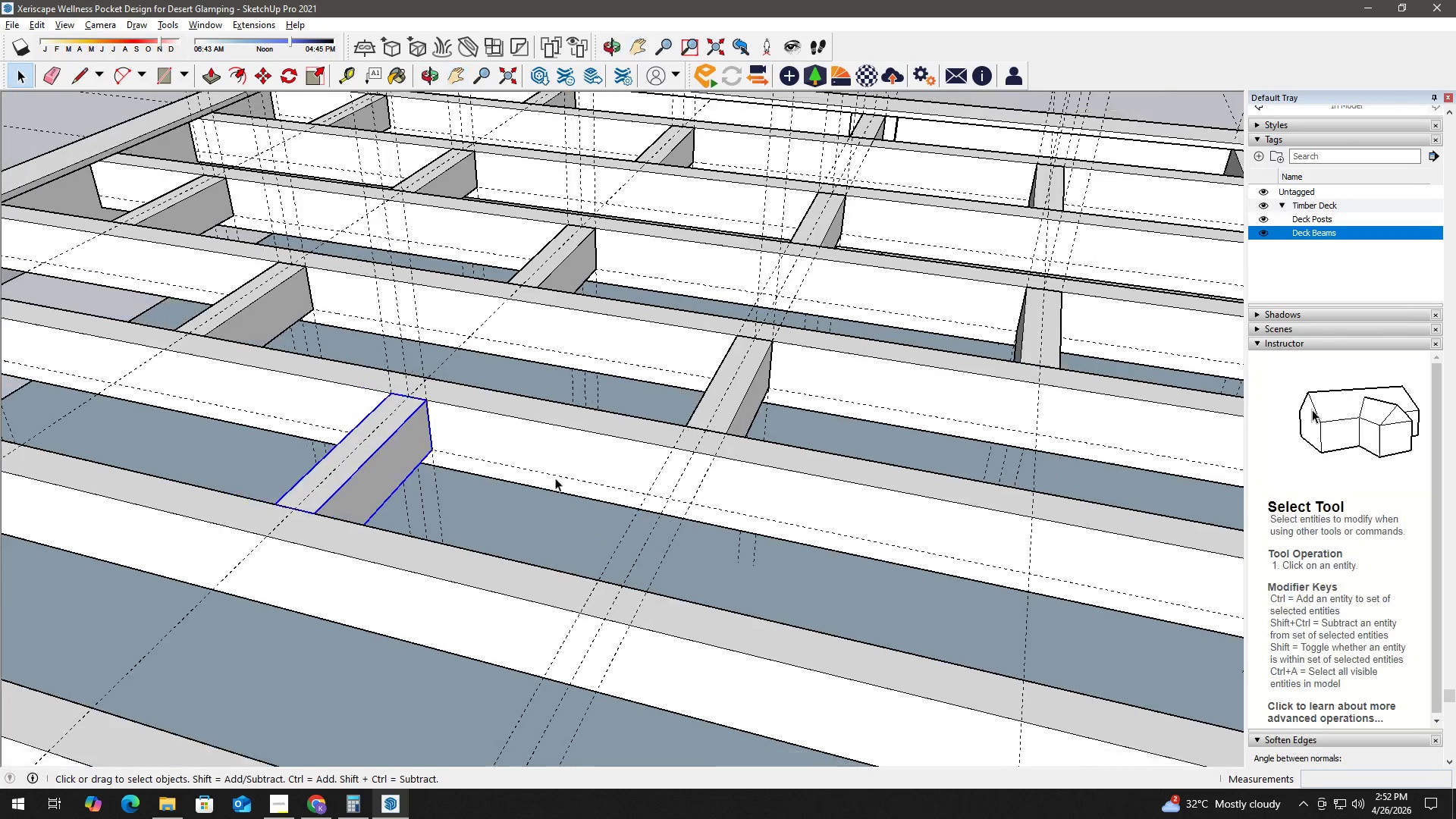 
key(H)
 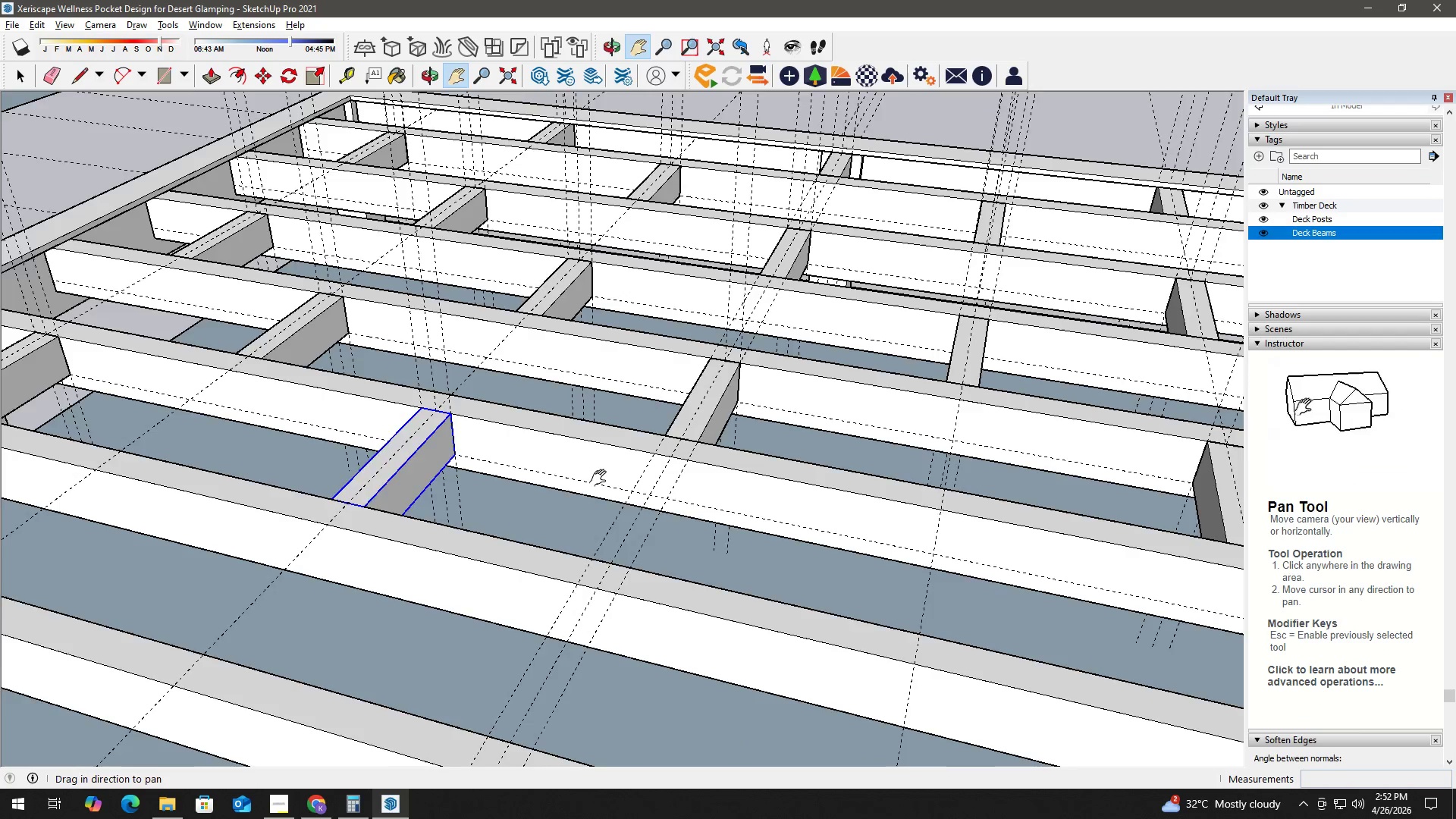 
left_click_drag(start_coordinate=[601, 479], to_coordinate=[415, 450])
 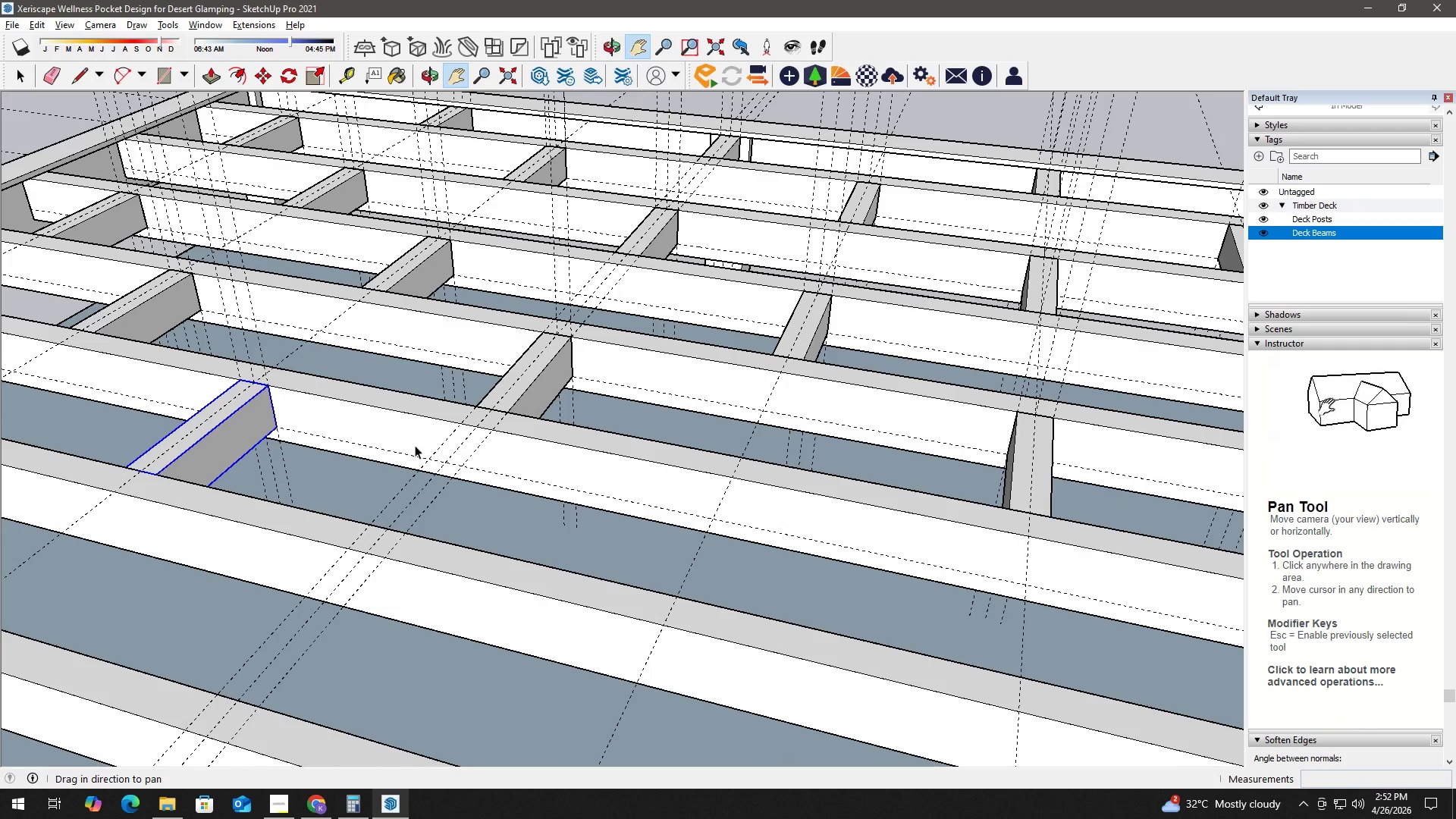 
scroll: coordinate [575, 479], scroll_direction: down, amount: 3.0
 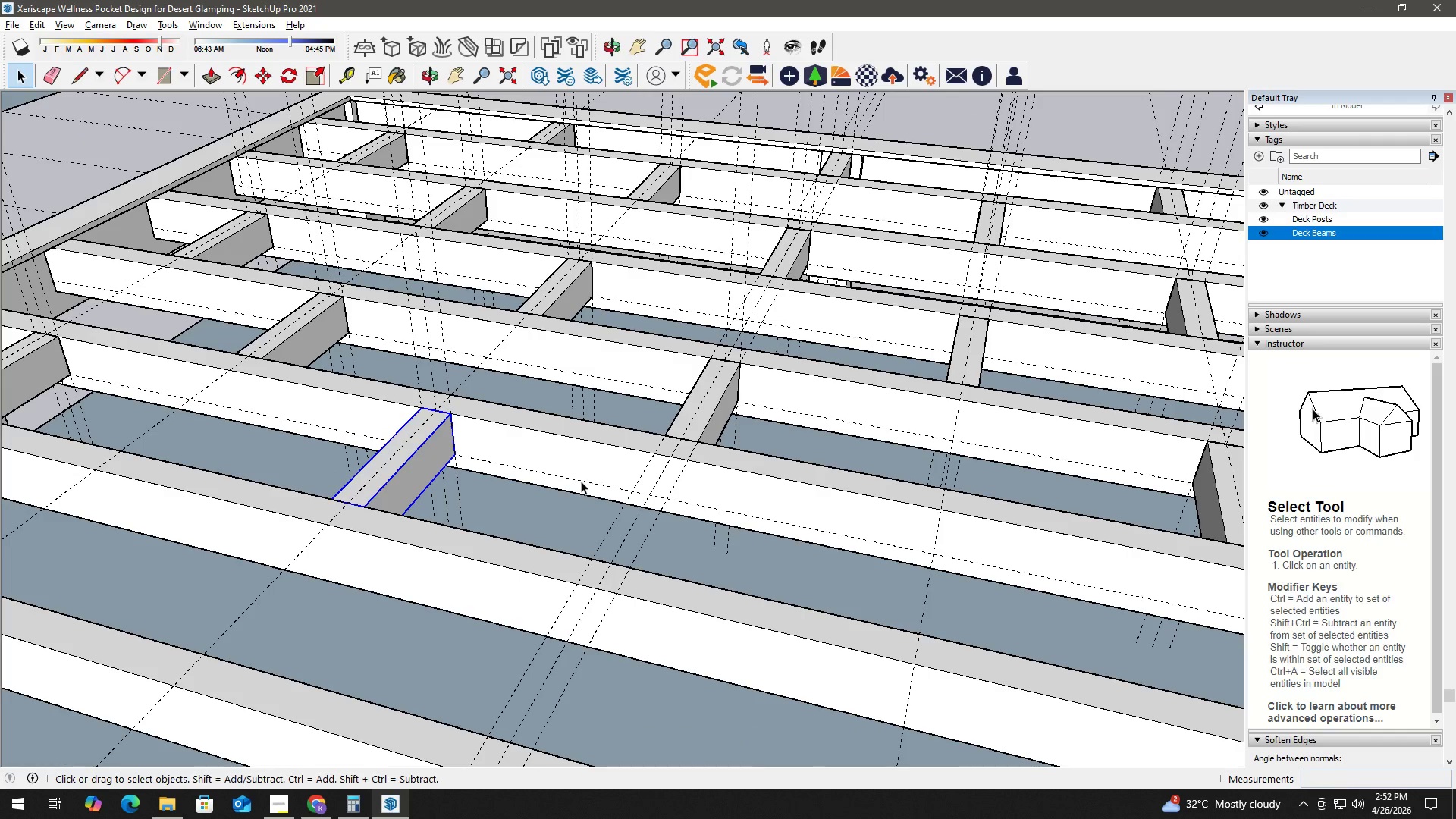 
key(Space)
 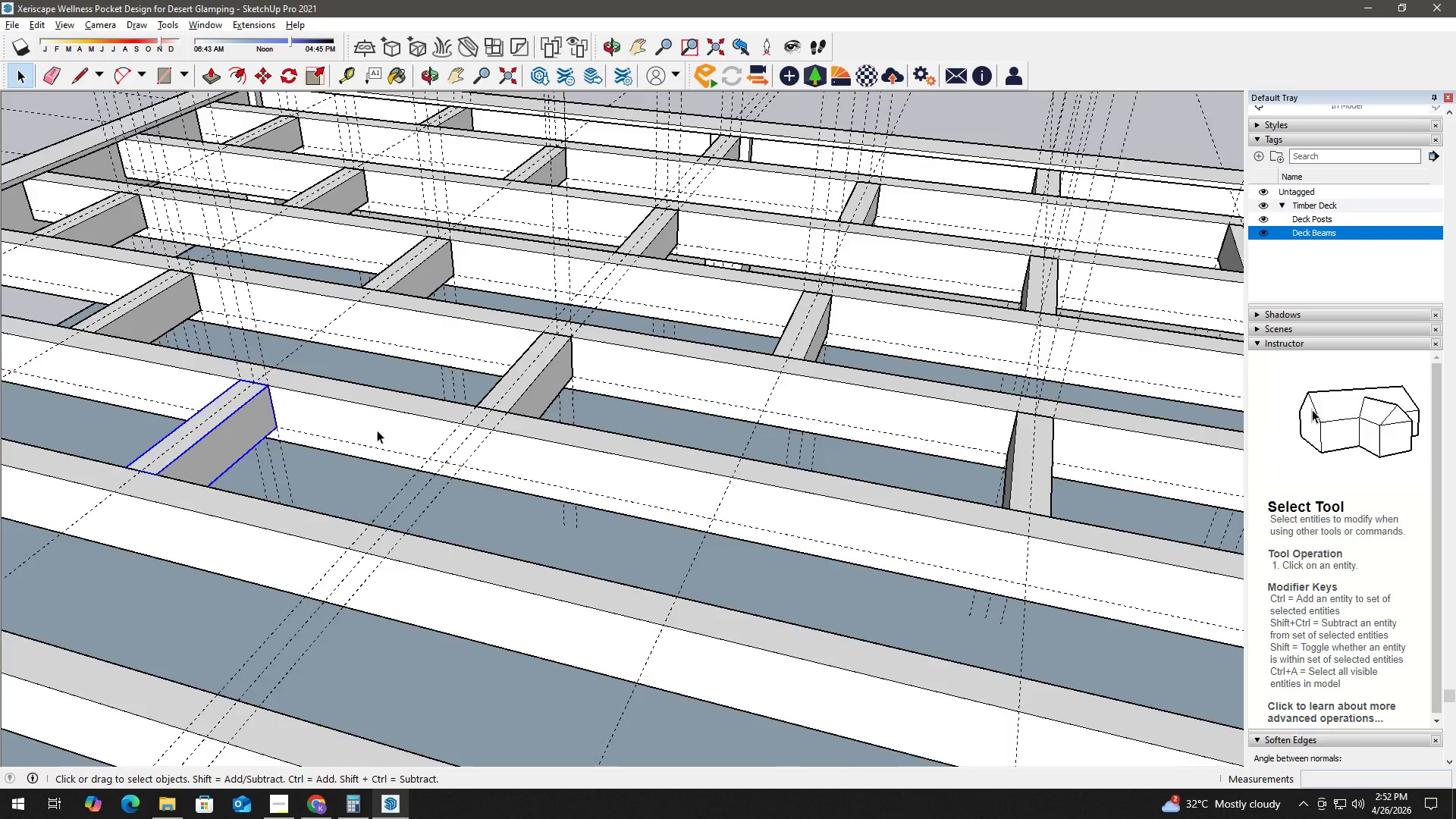 
scroll: coordinate [334, 418], scroll_direction: up, amount: 2.0
 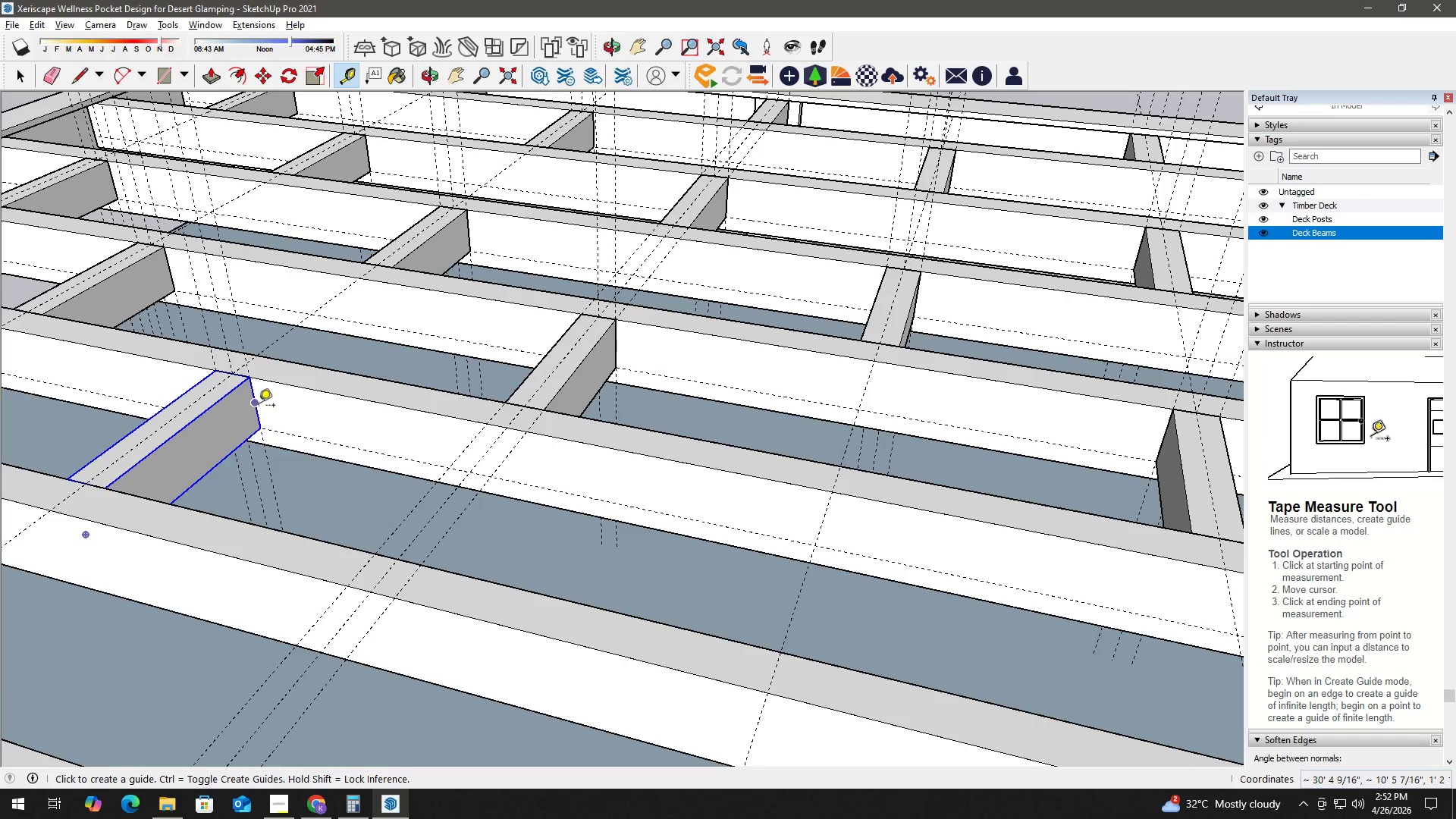 
left_click_drag(start_coordinate=[259, 406], to_coordinate=[280, 409])
 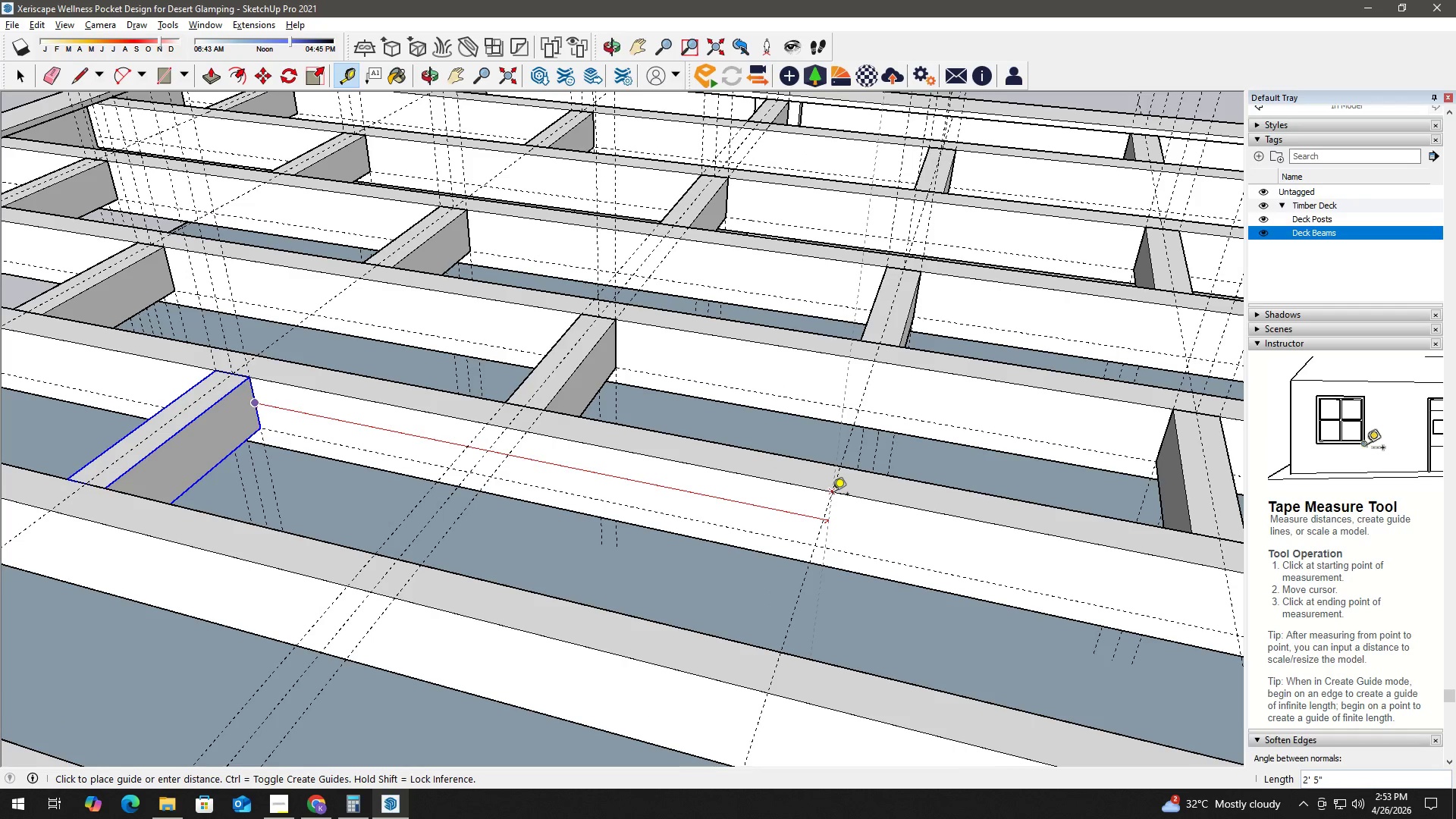 
key(Space)
 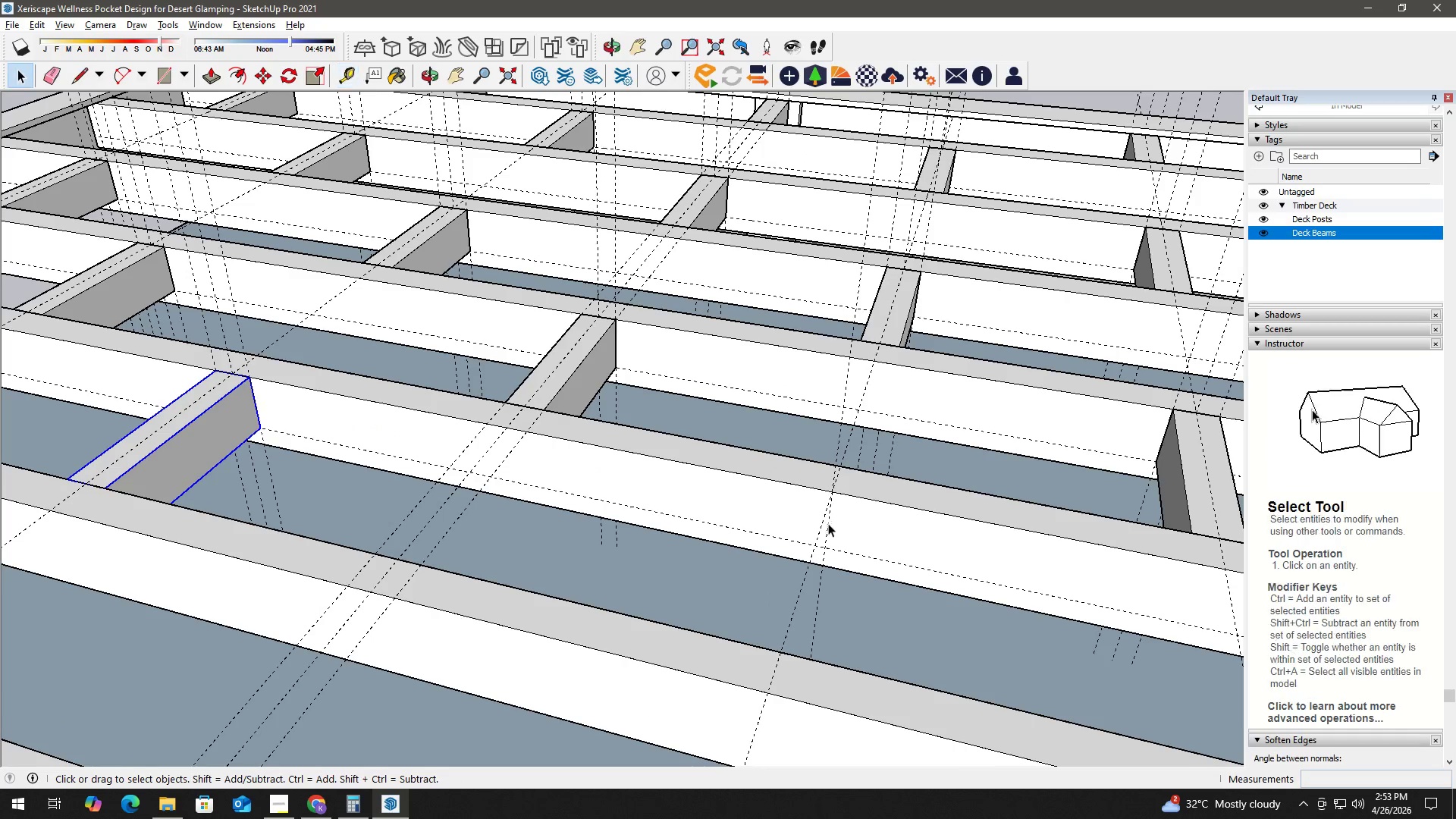 
key(T)
 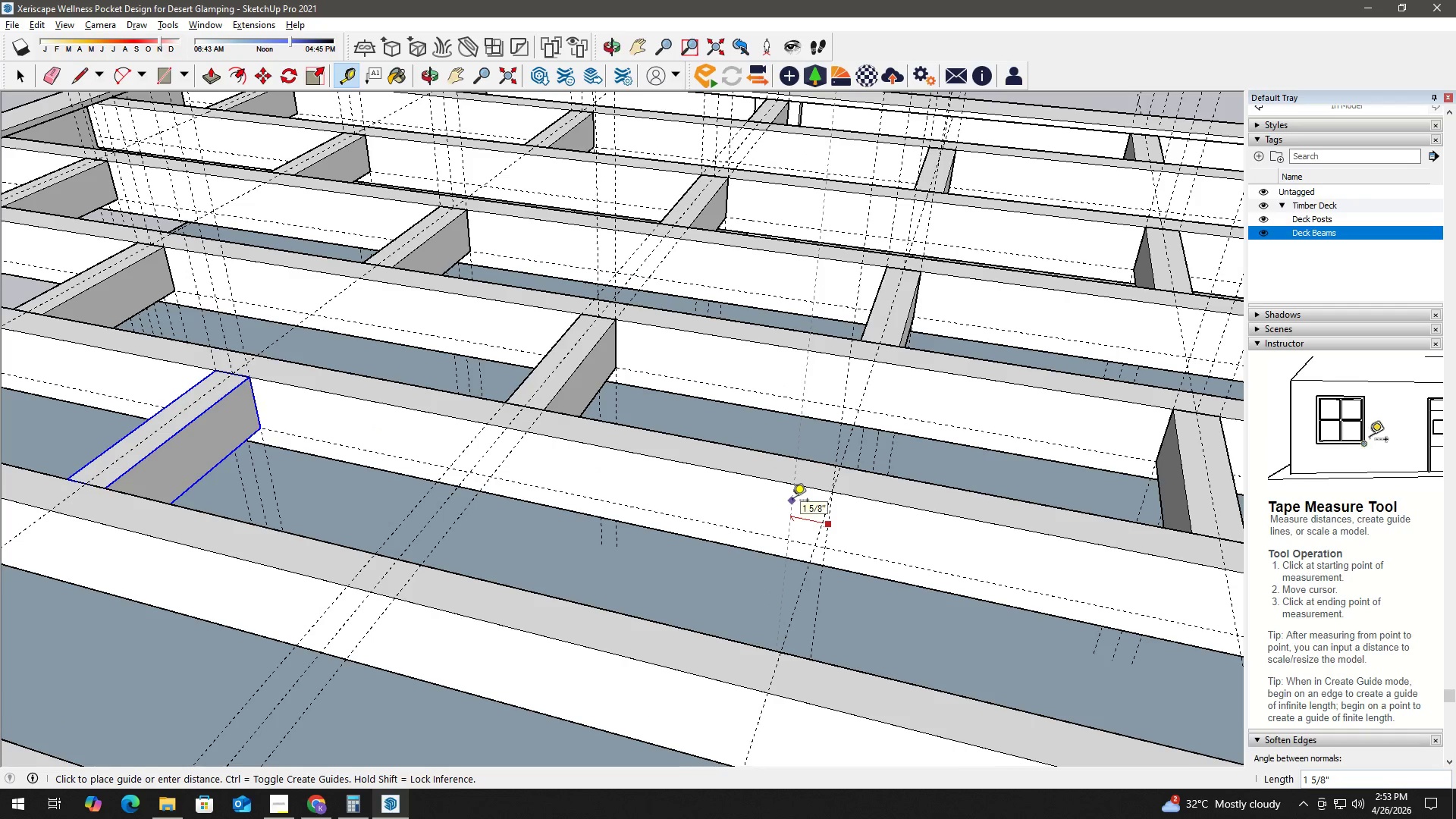 
key(Numpad1)
 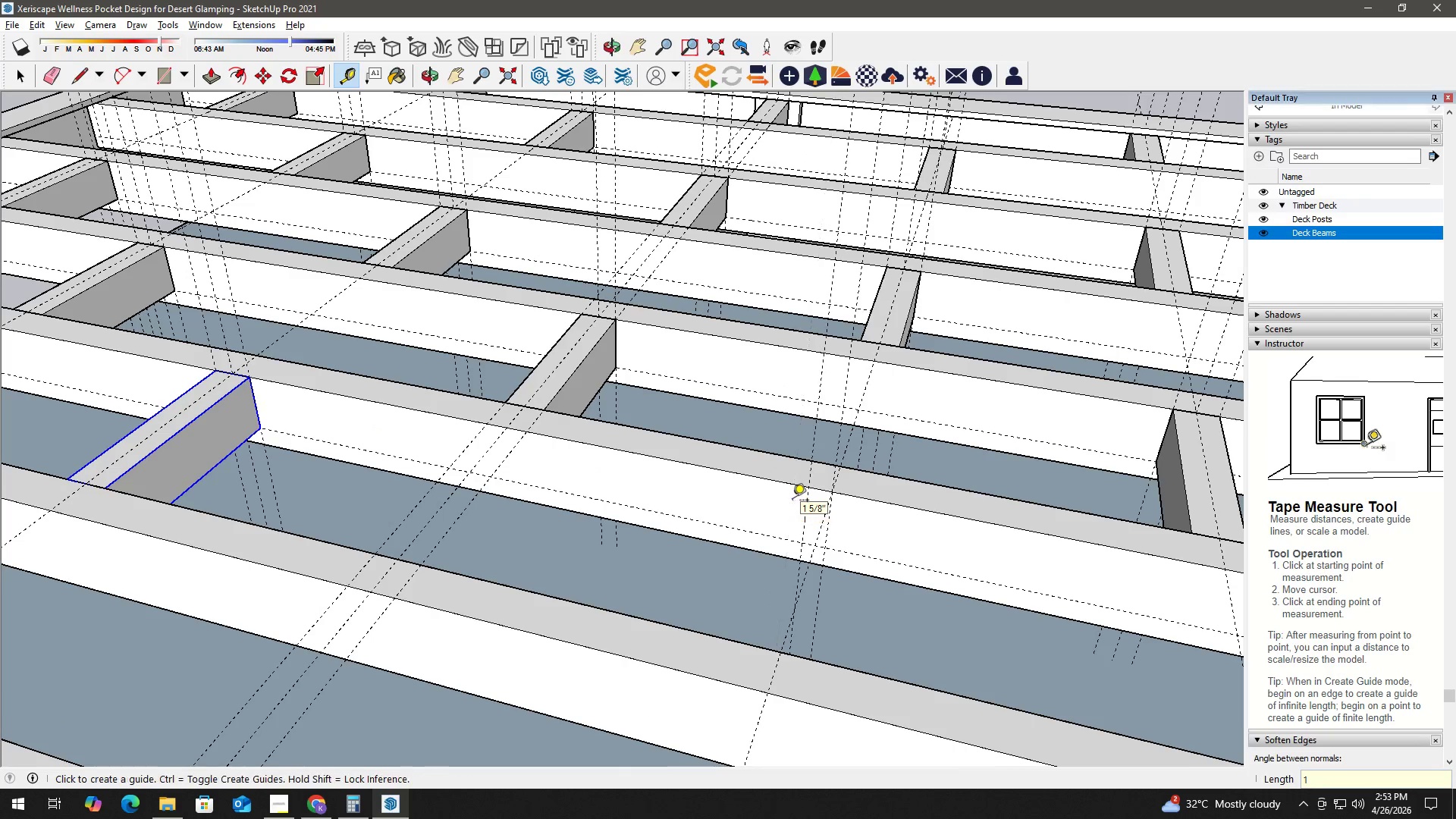 
key(NumpadEnter)
 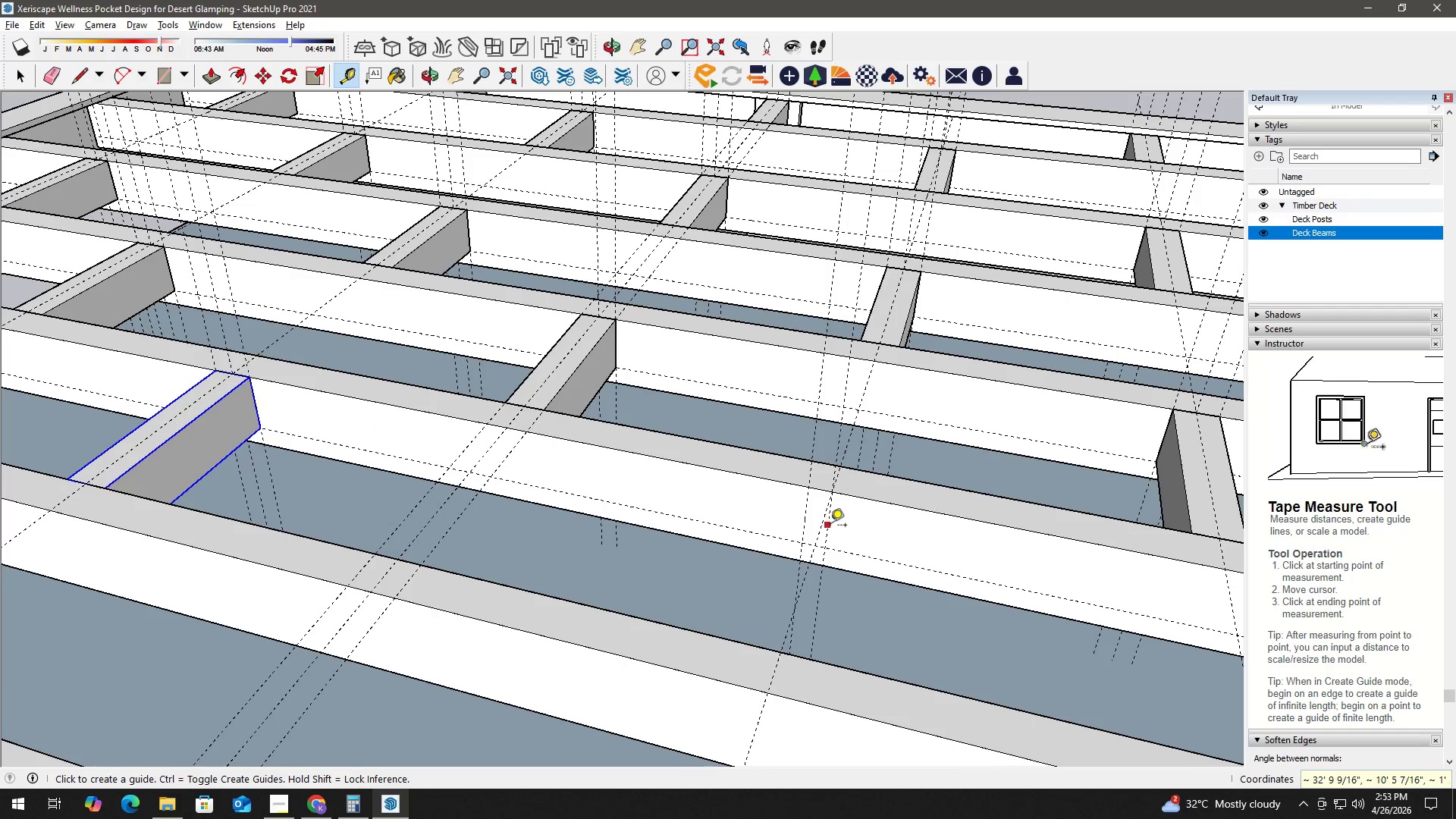 
left_click_drag(start_coordinate=[830, 528], to_coordinate=[836, 528])
 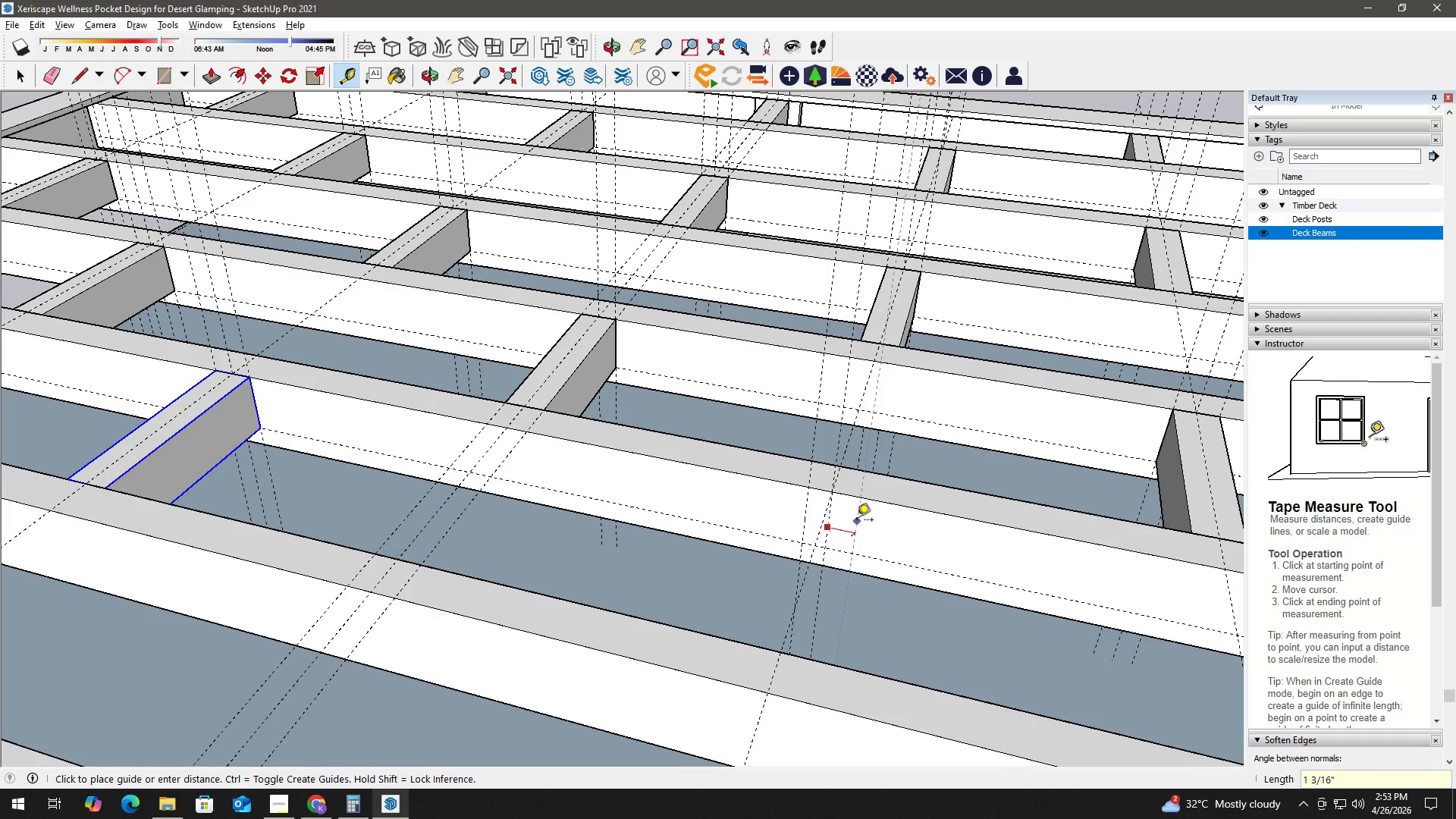 
key(Numpad1)
 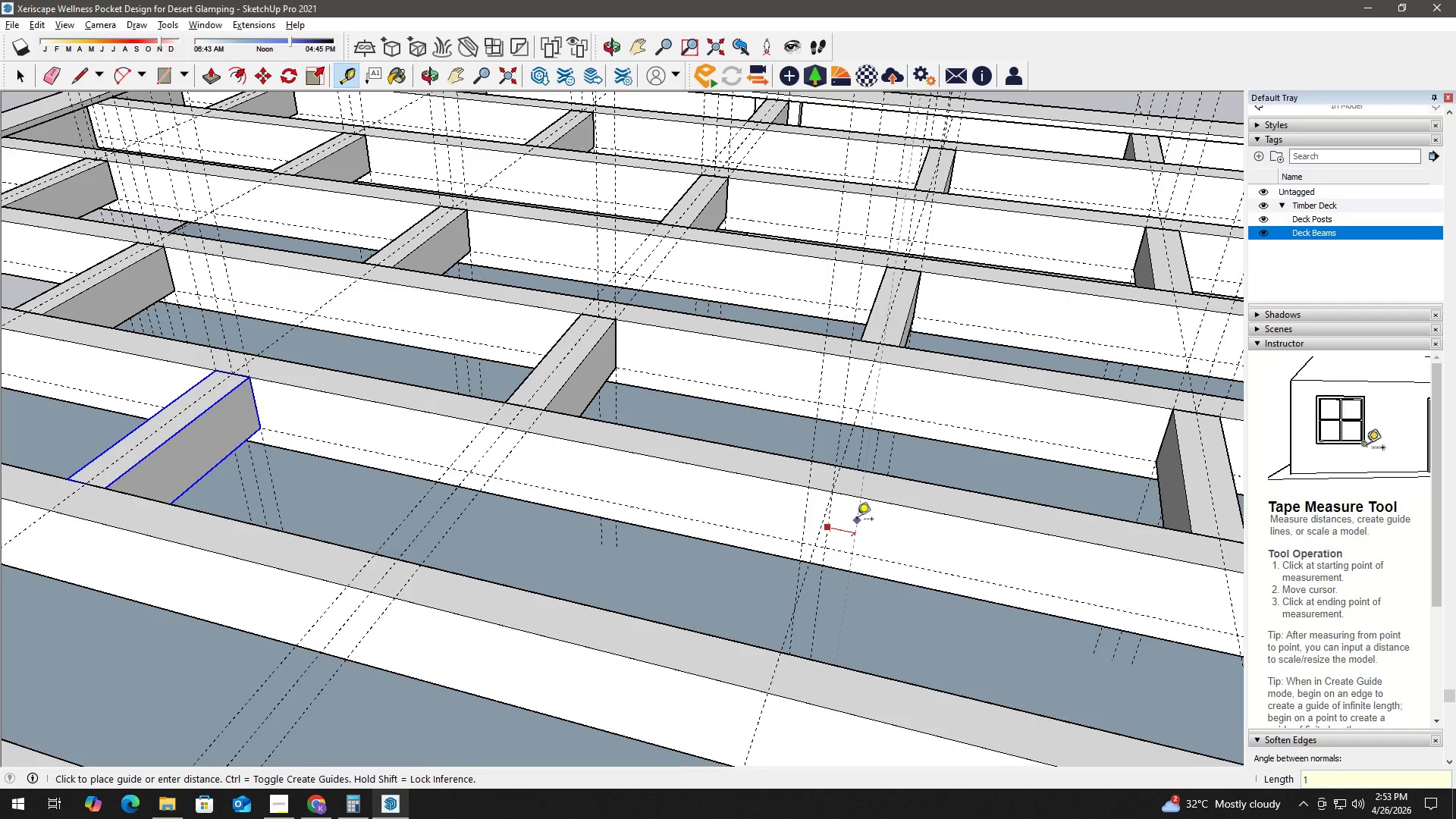 
key(NumpadEnter)
 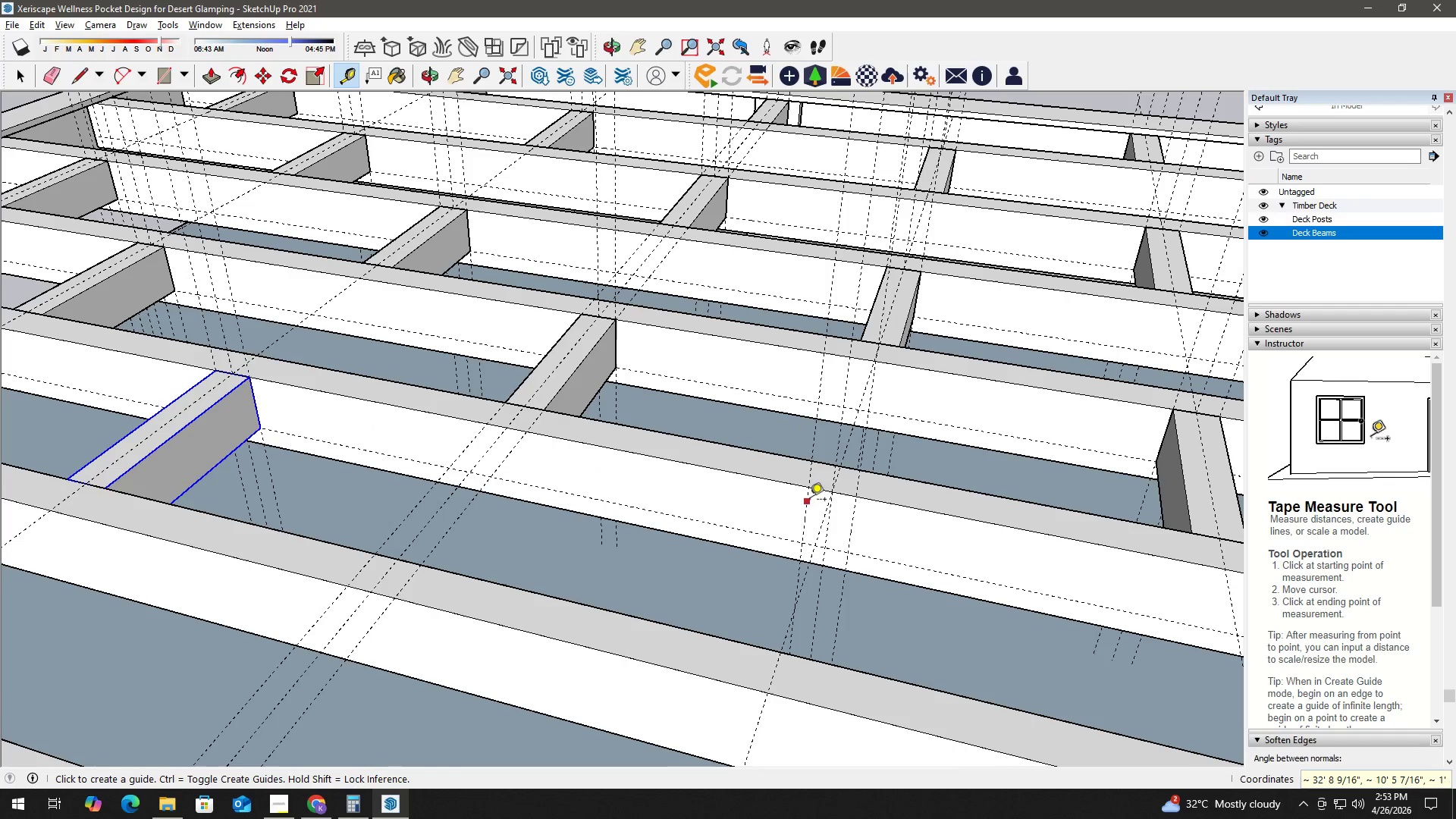 
key(Space)
 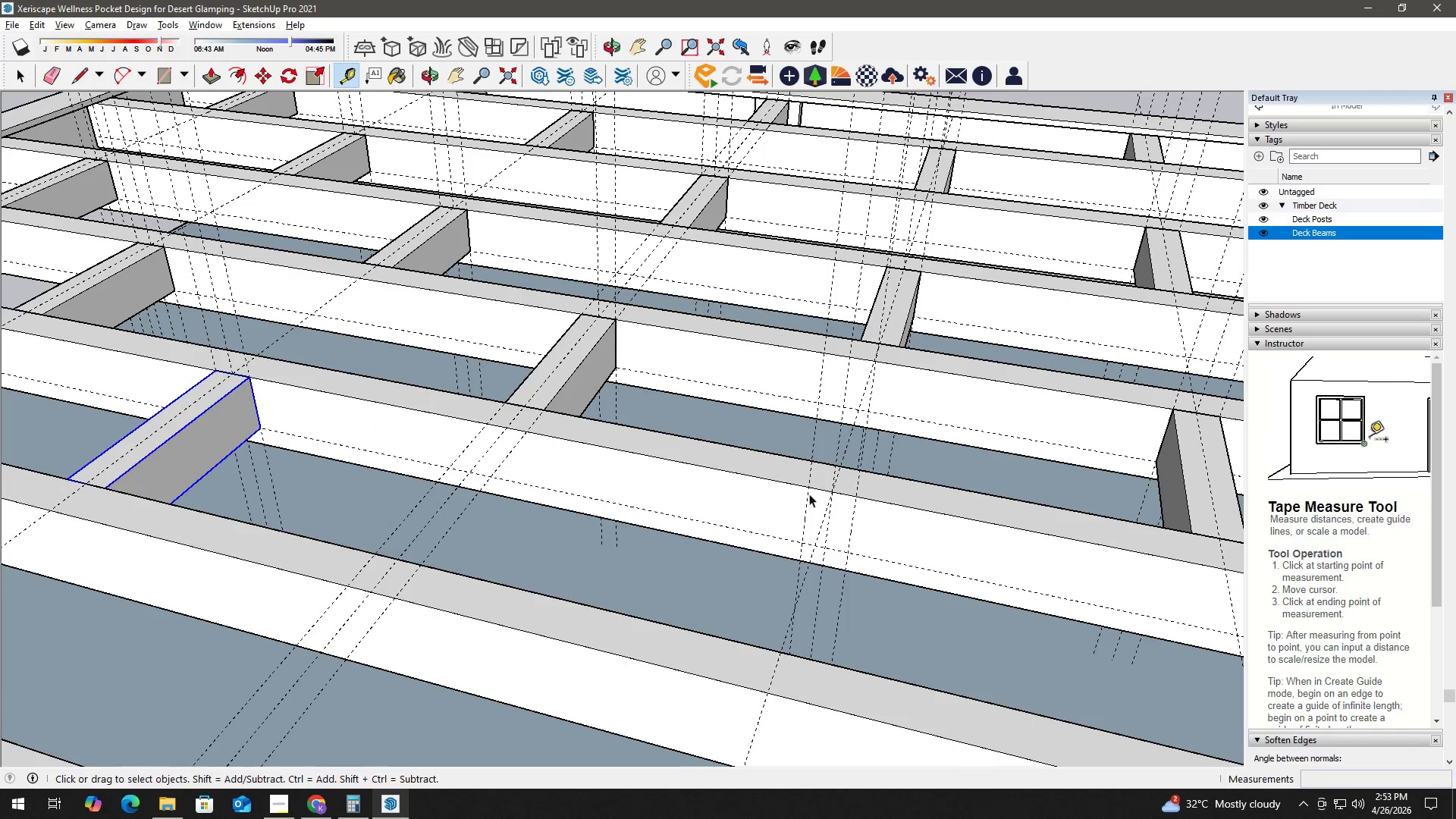 
key(R)
 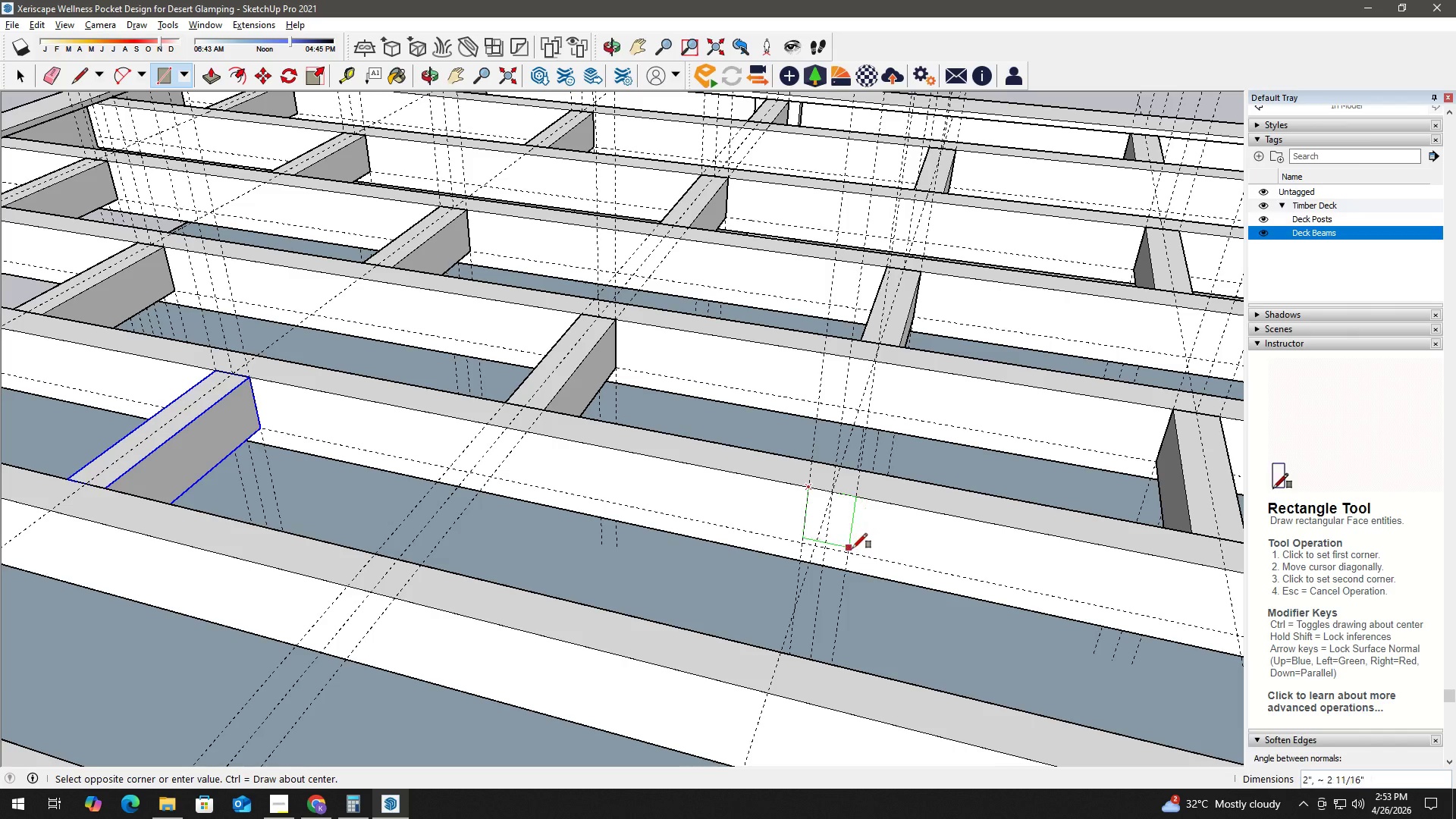 
left_click([849, 551])
 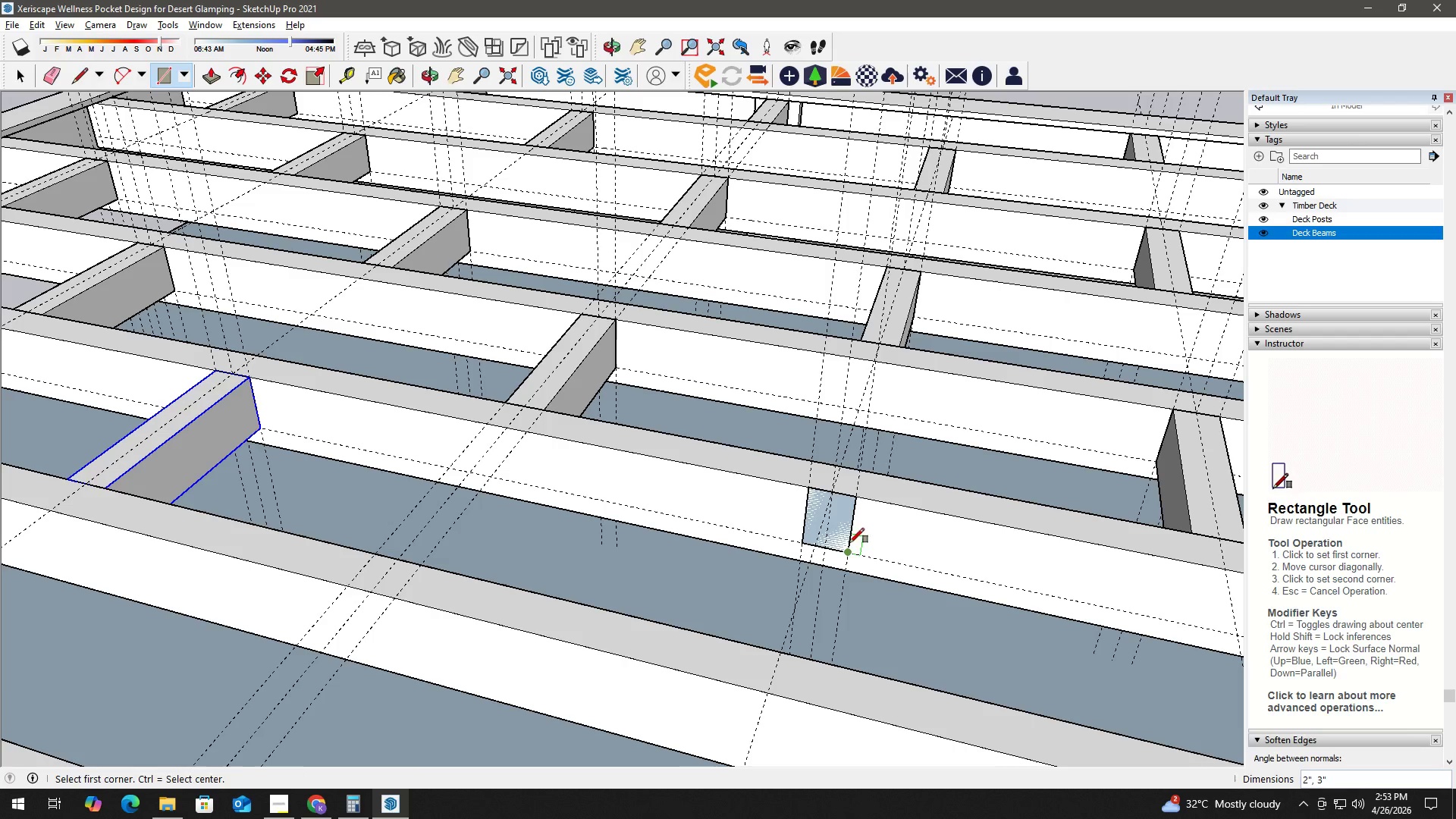 
key(Space)
 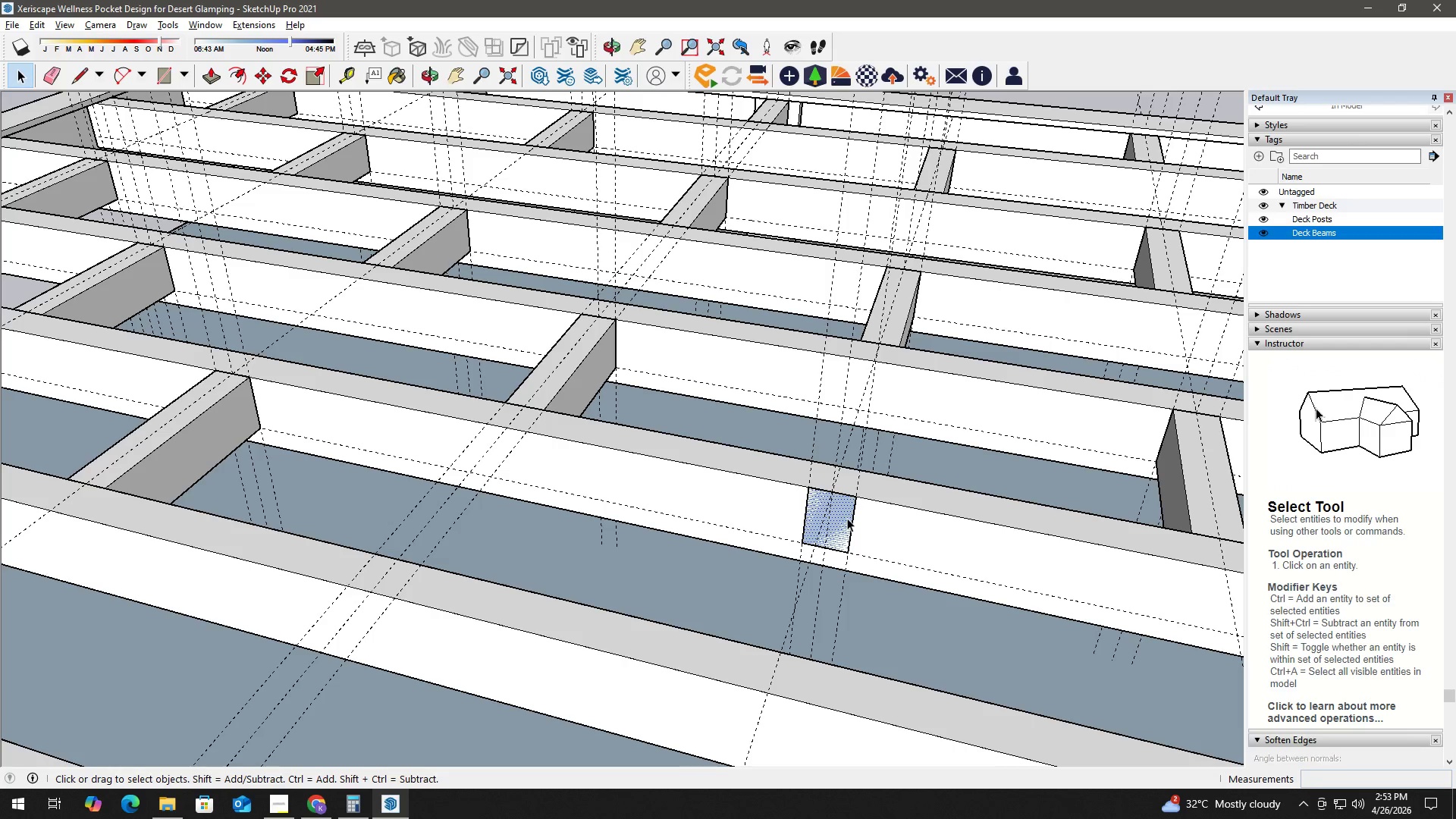 
key(P)
 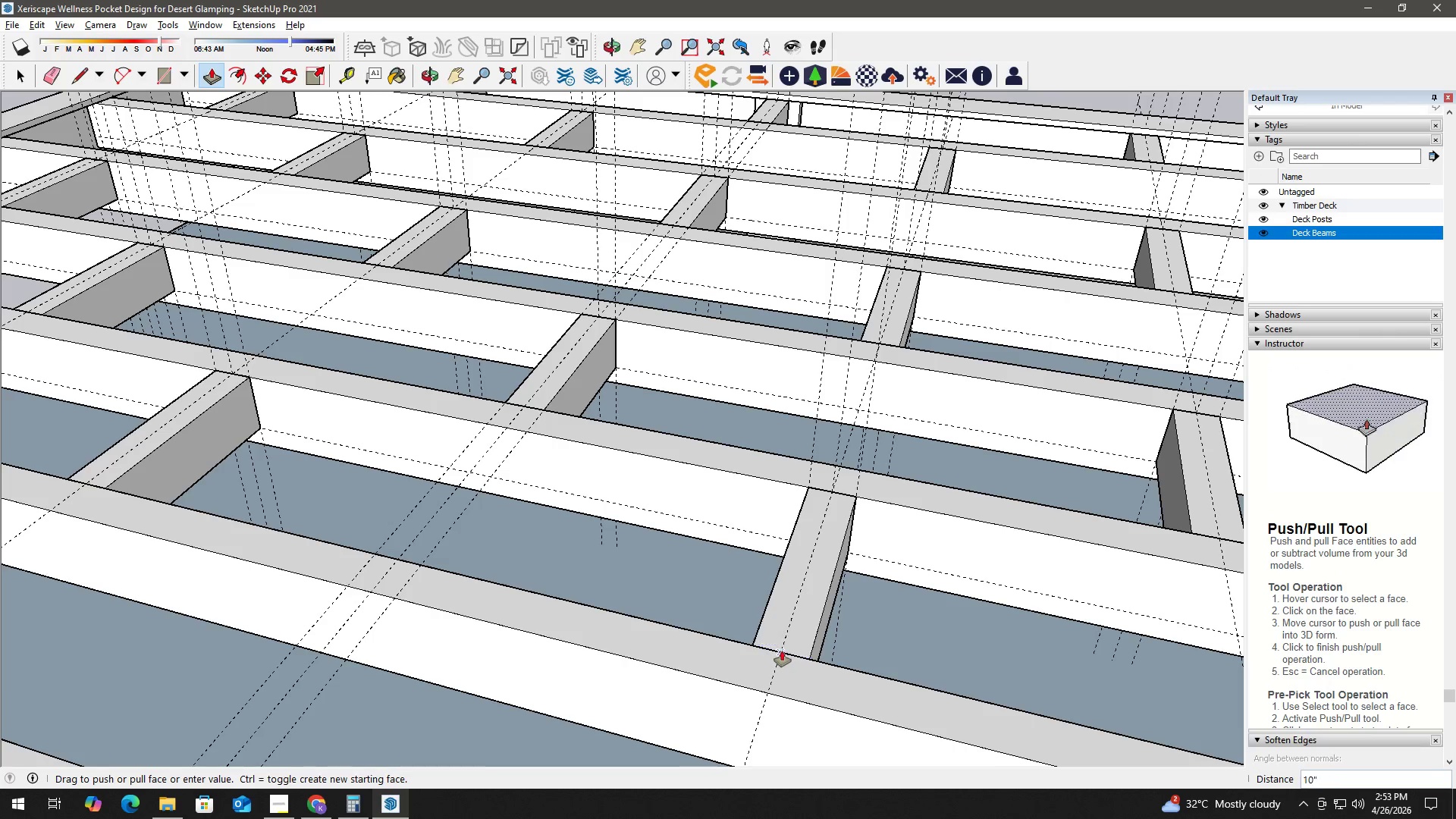 
left_click([782, 650])
 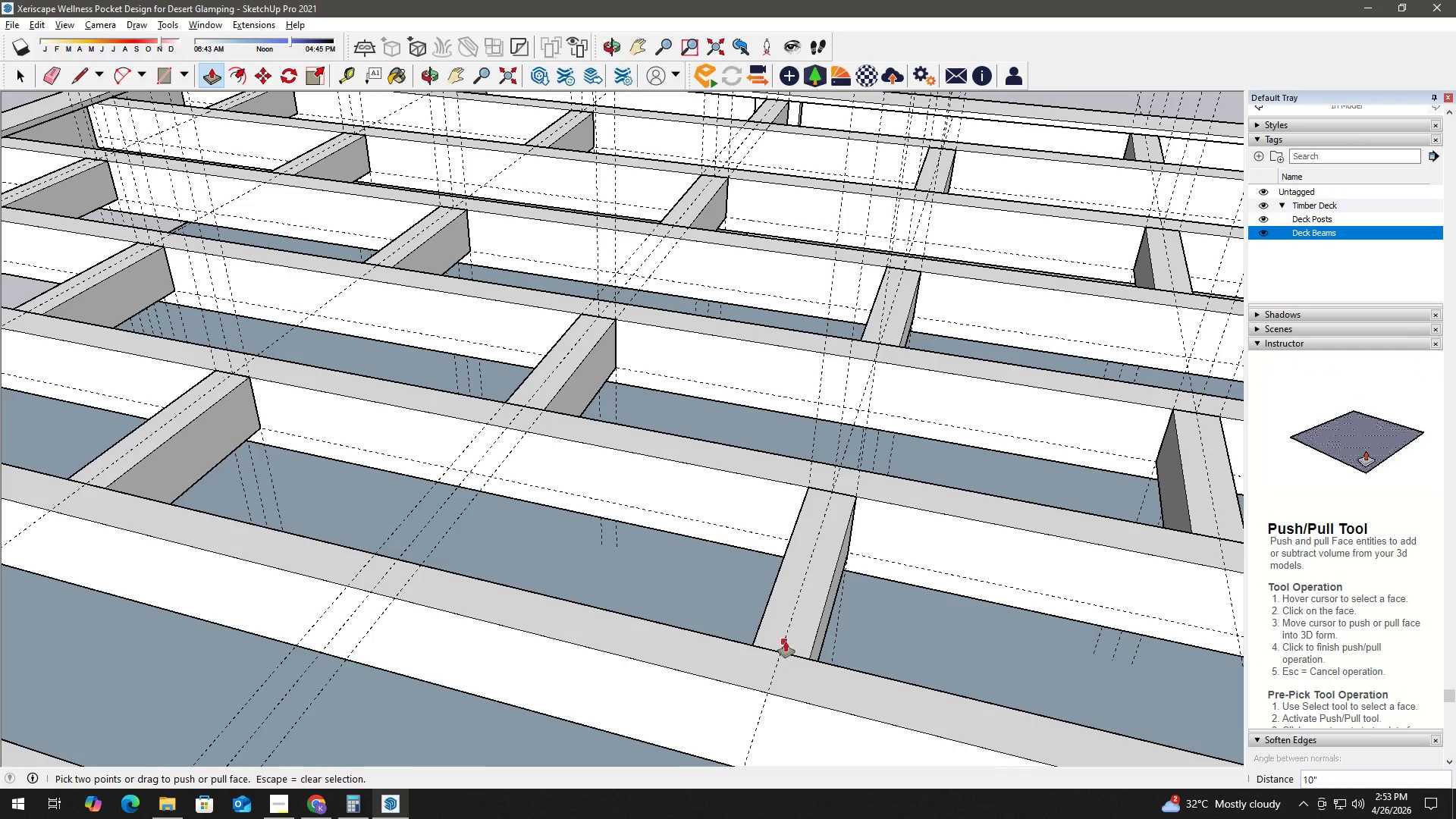 
key(Space)
 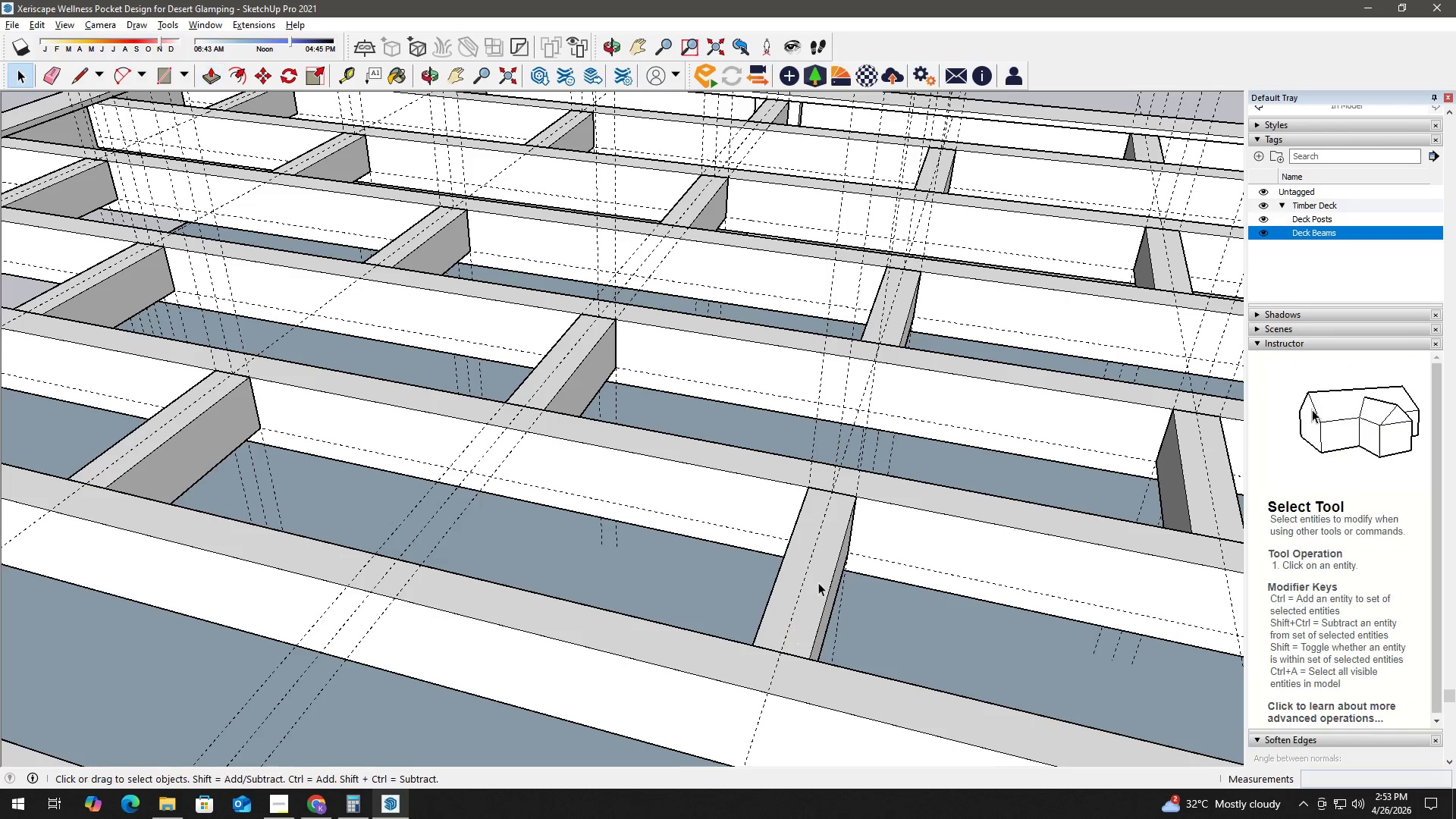 
double_click([818, 582])
 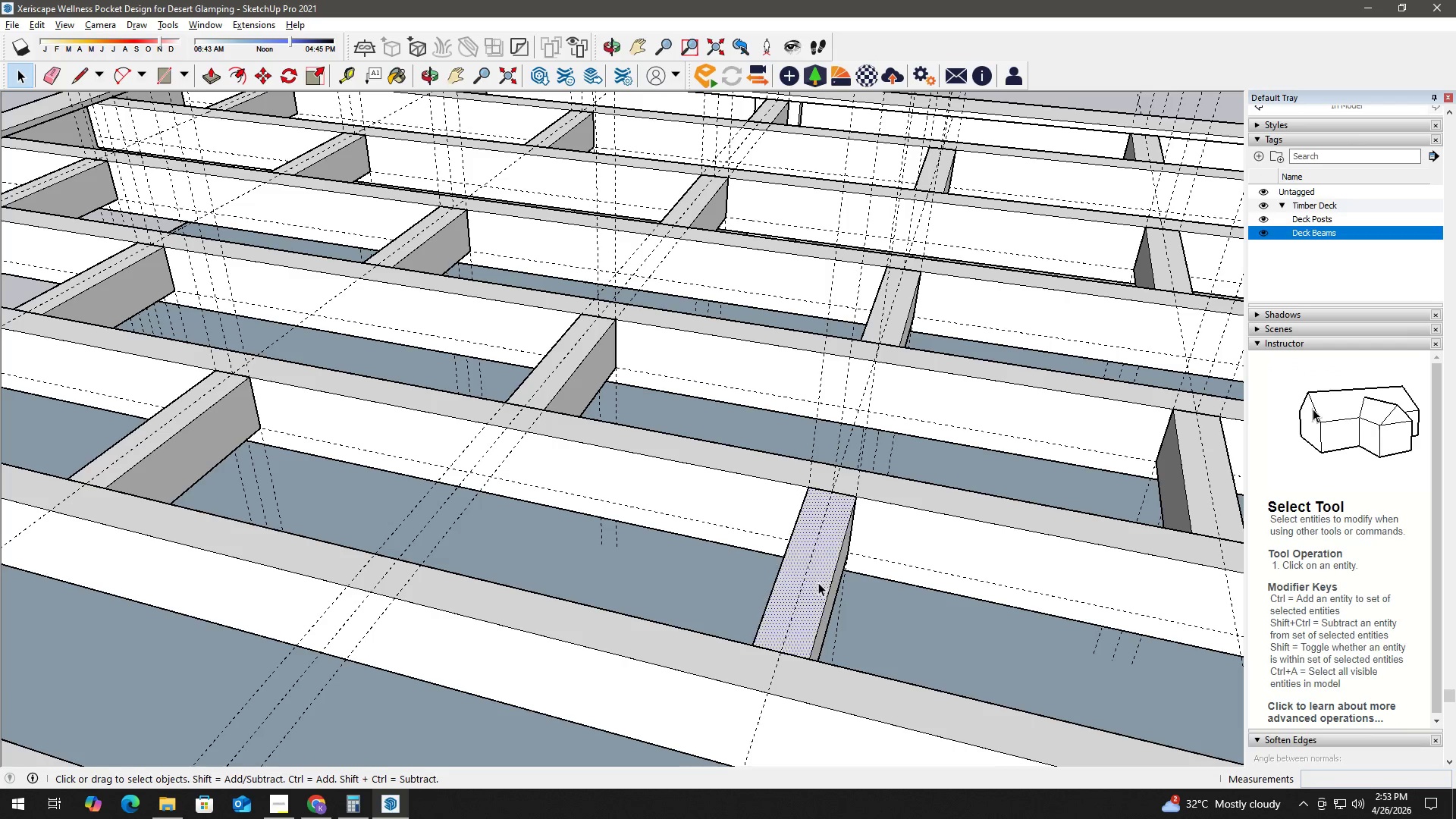 
right_click([818, 582])
 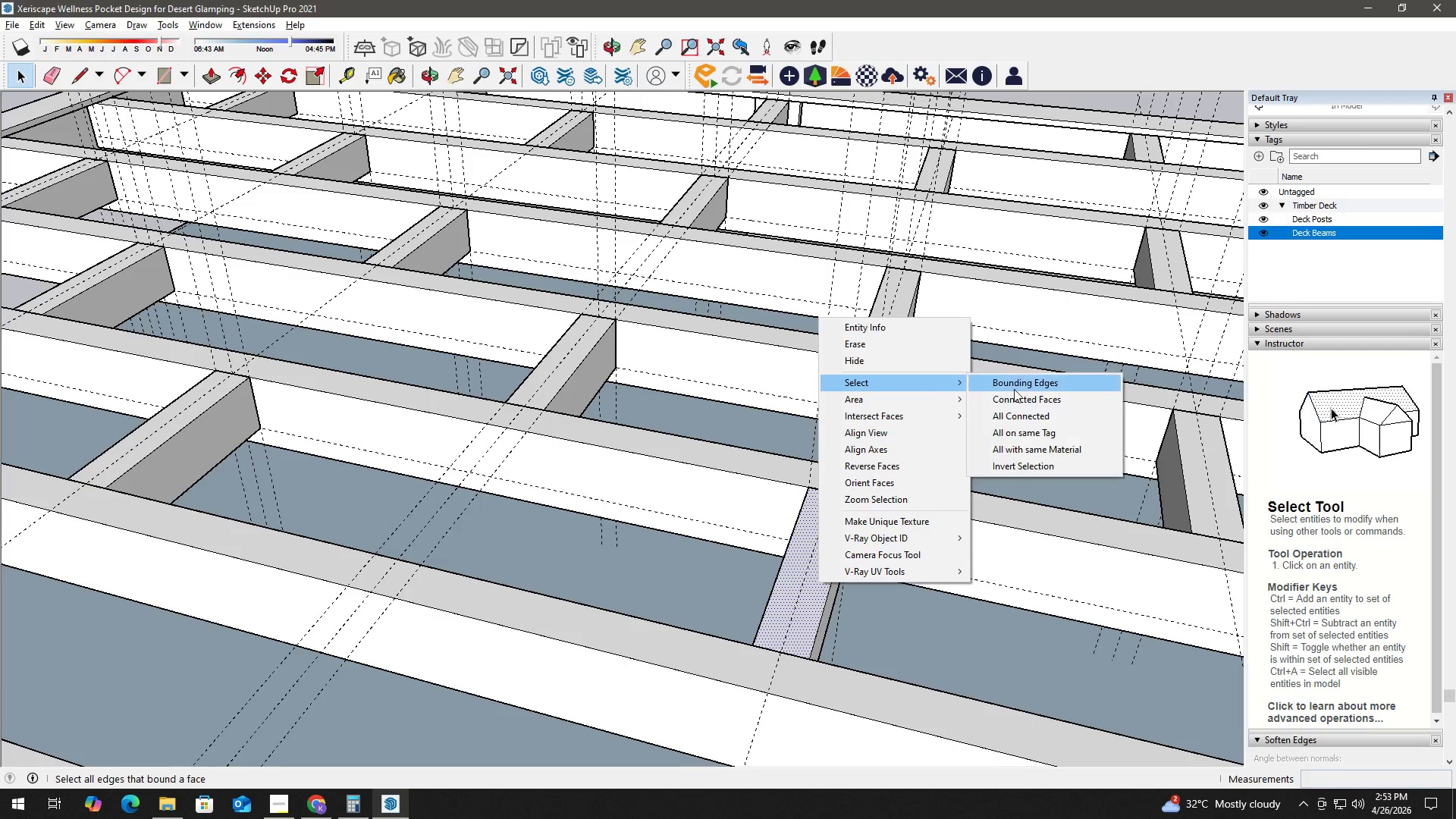 
left_click([1028, 419])
 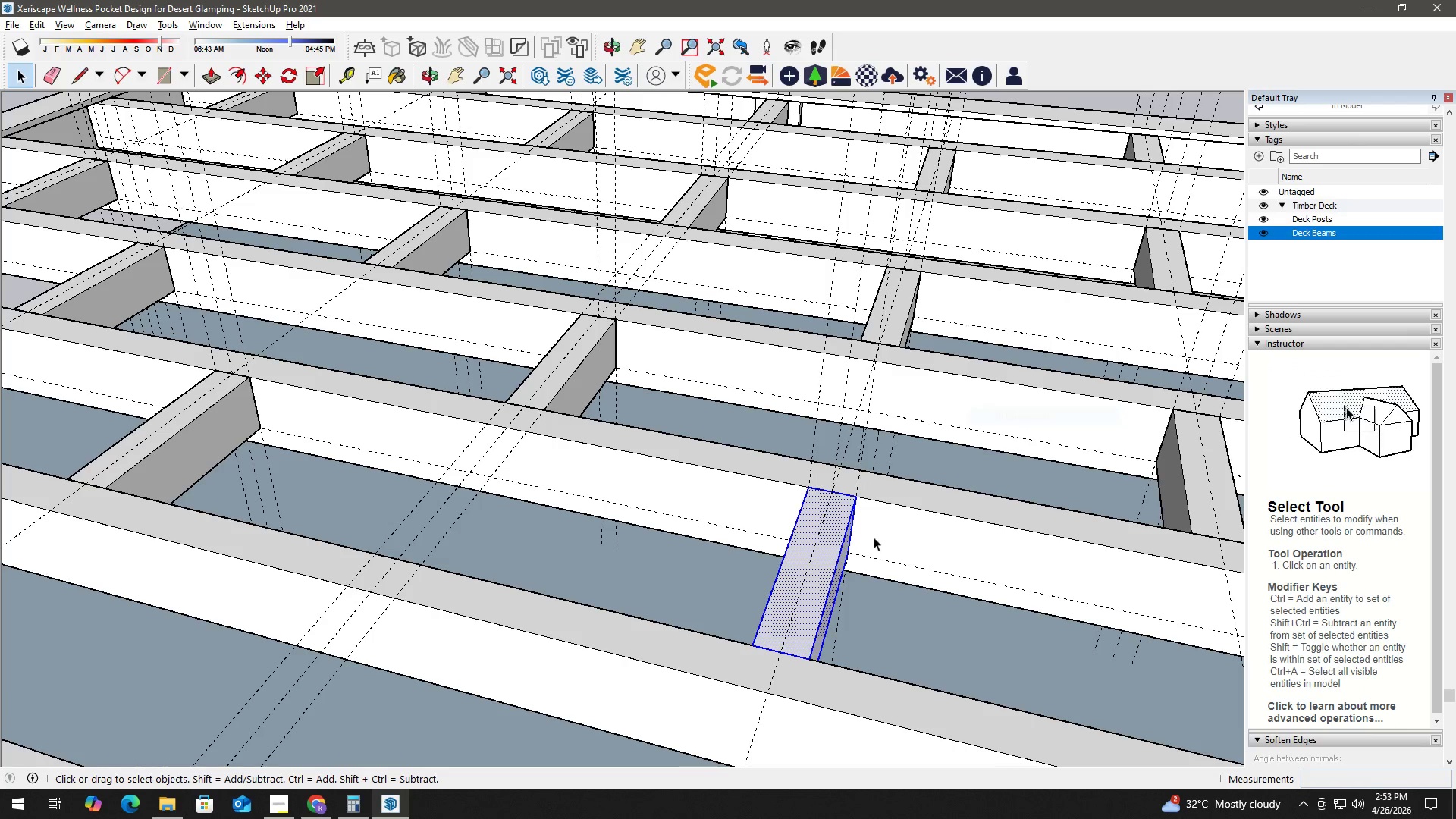 
right_click([832, 548])
 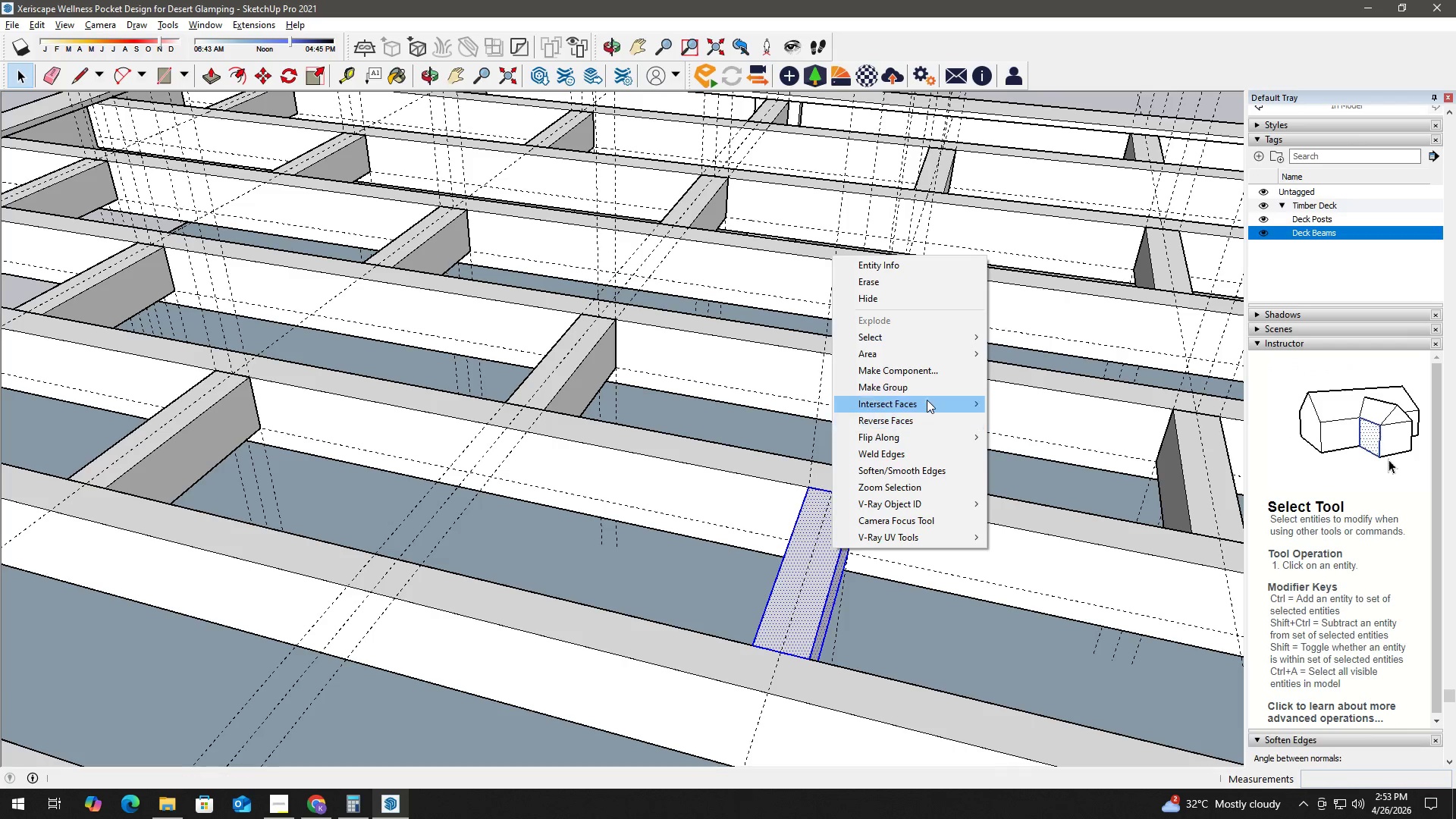 
left_click([928, 390])
 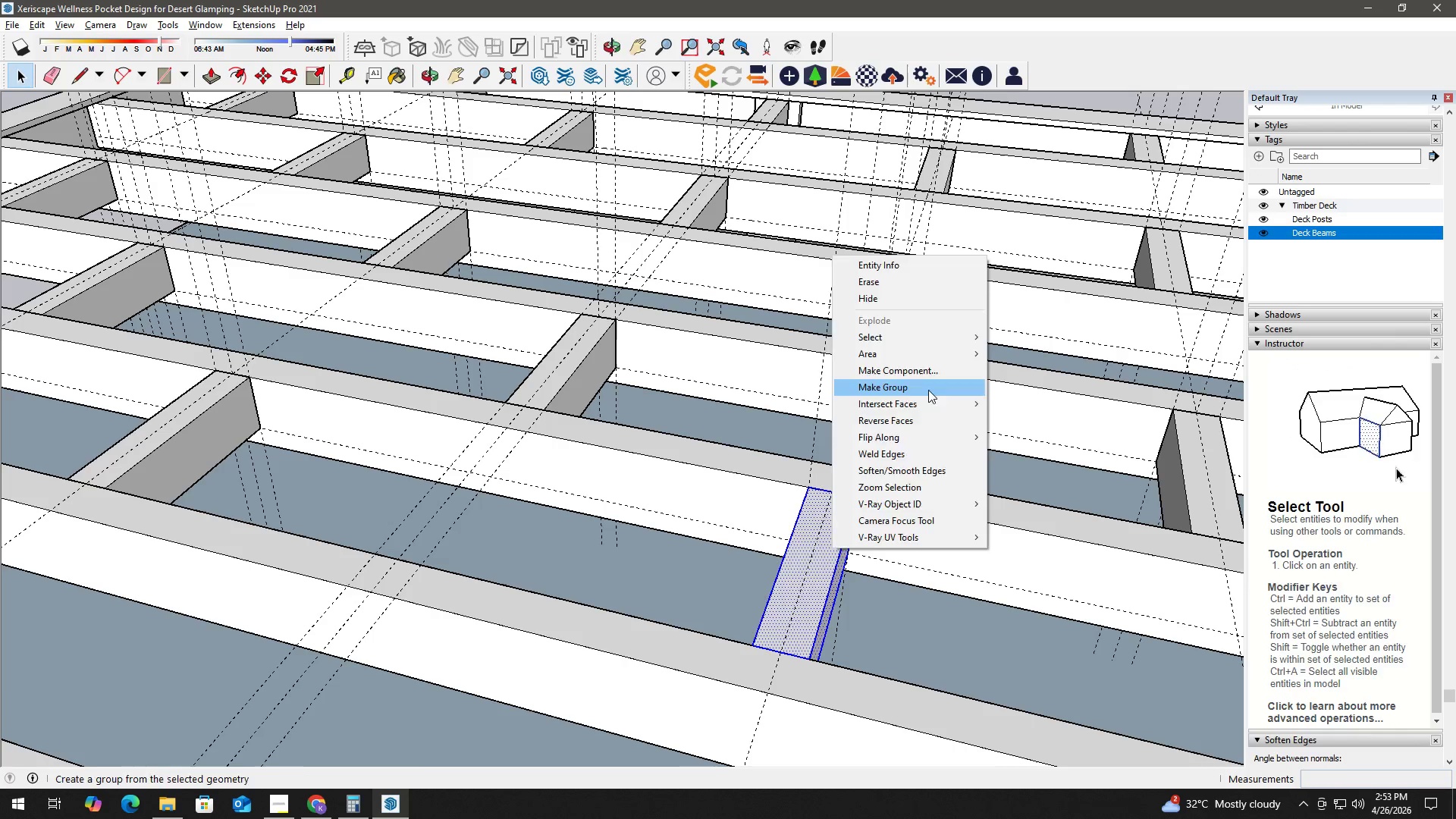 
key(H)
 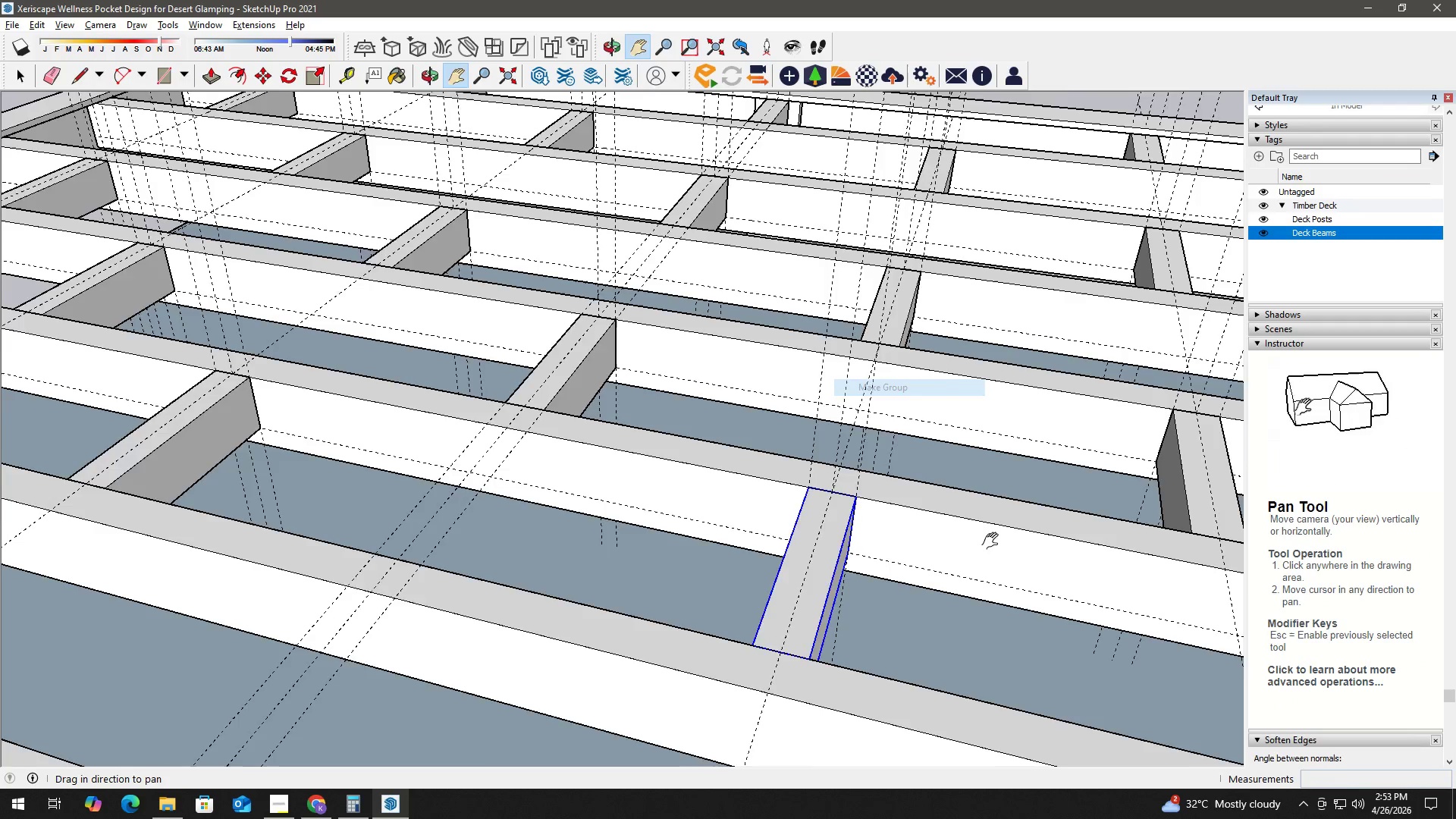 
left_click_drag(start_coordinate=[993, 541], to_coordinate=[664, 494])
 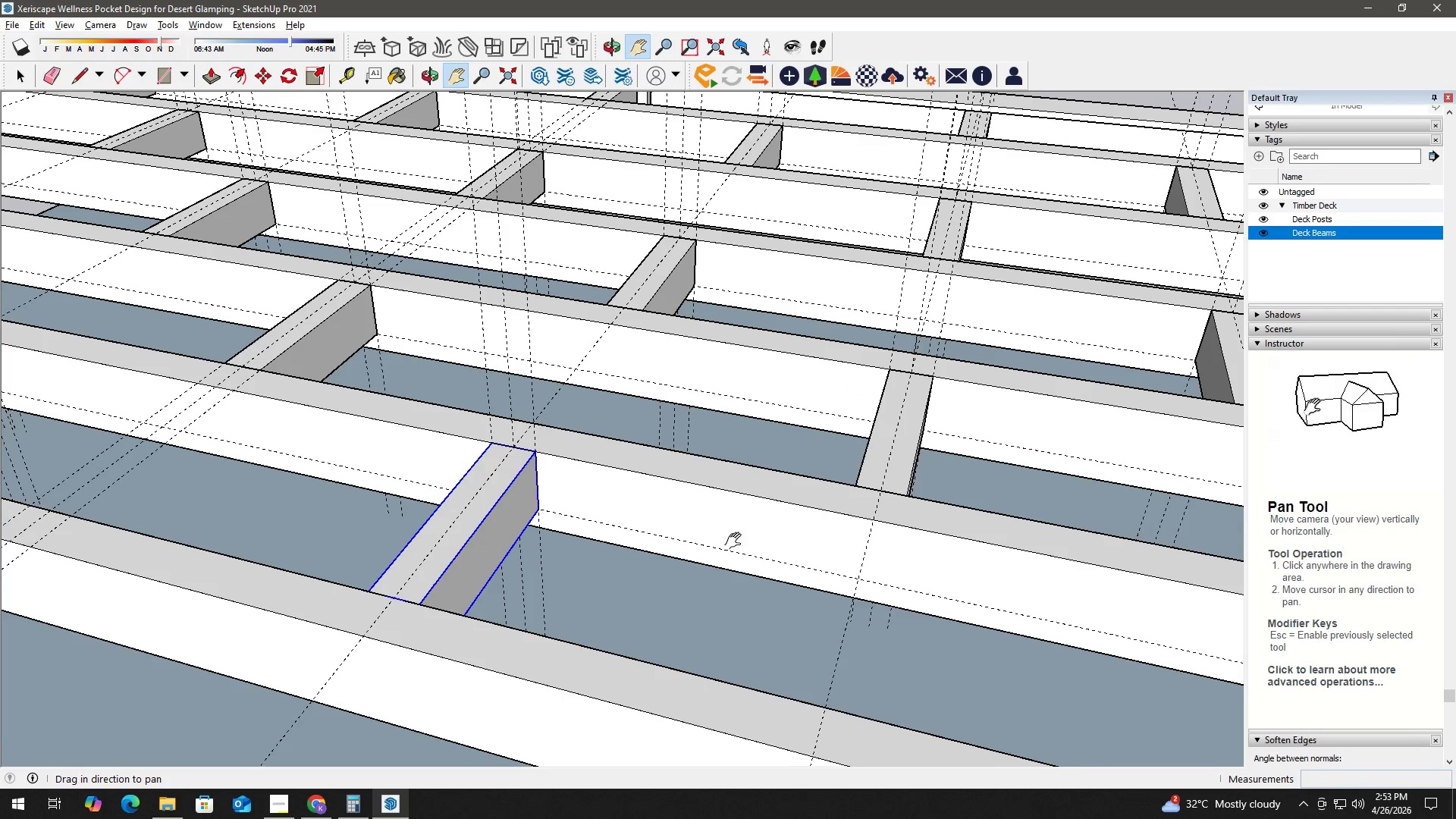 
key(Space)
 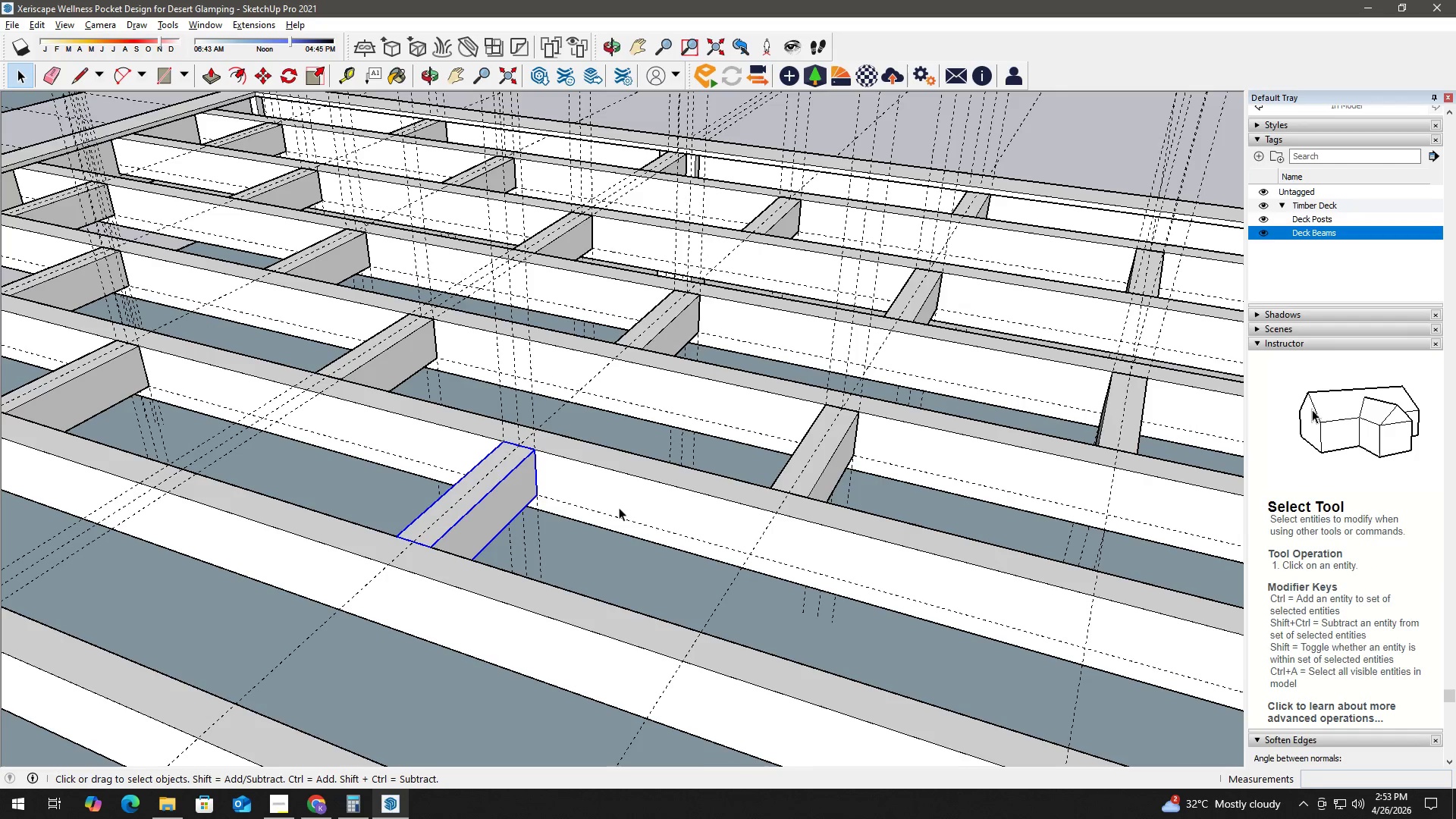 
scroll: coordinate [745, 548], scroll_direction: down, amount: 3.0
 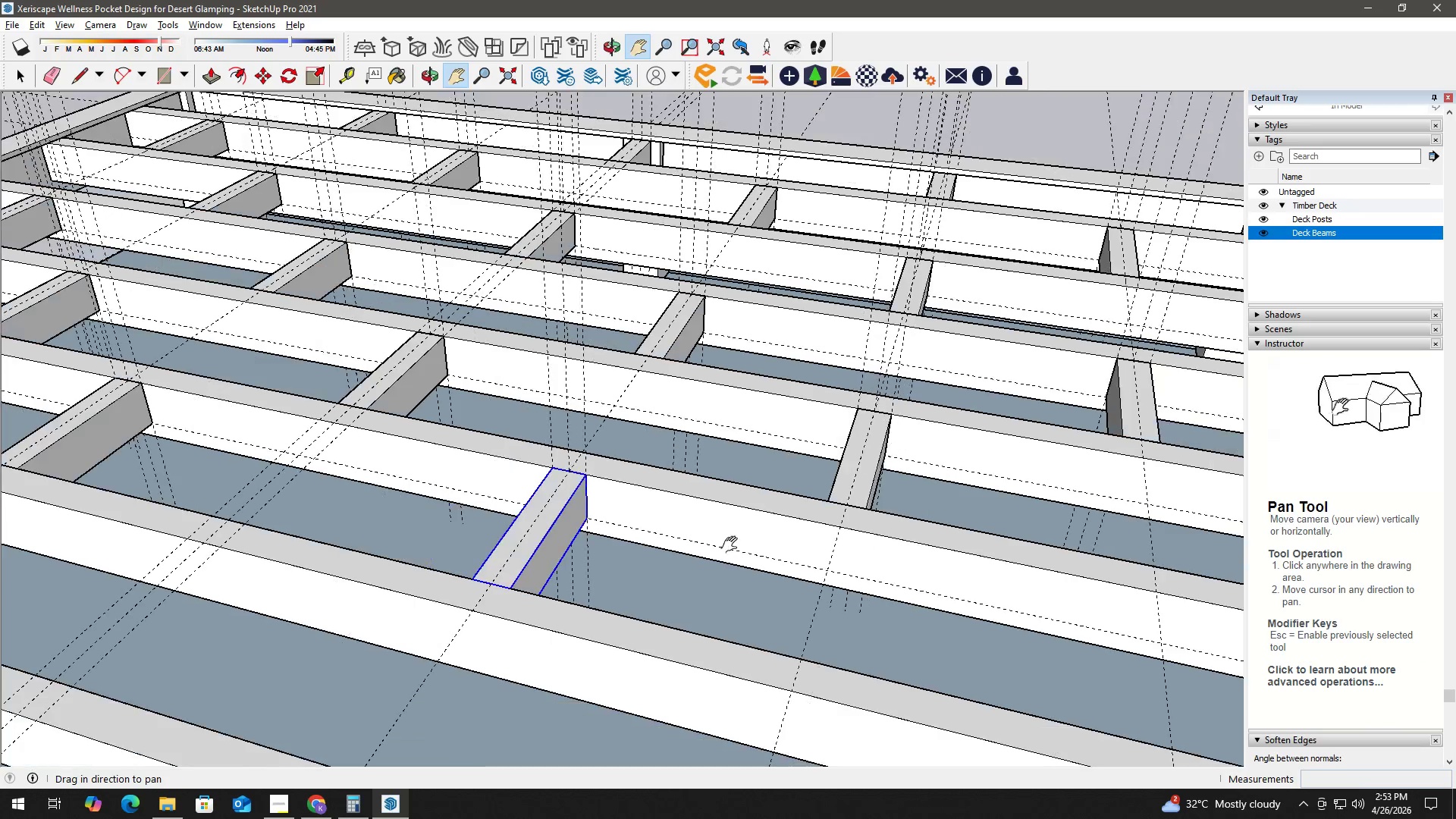 
key(T)
 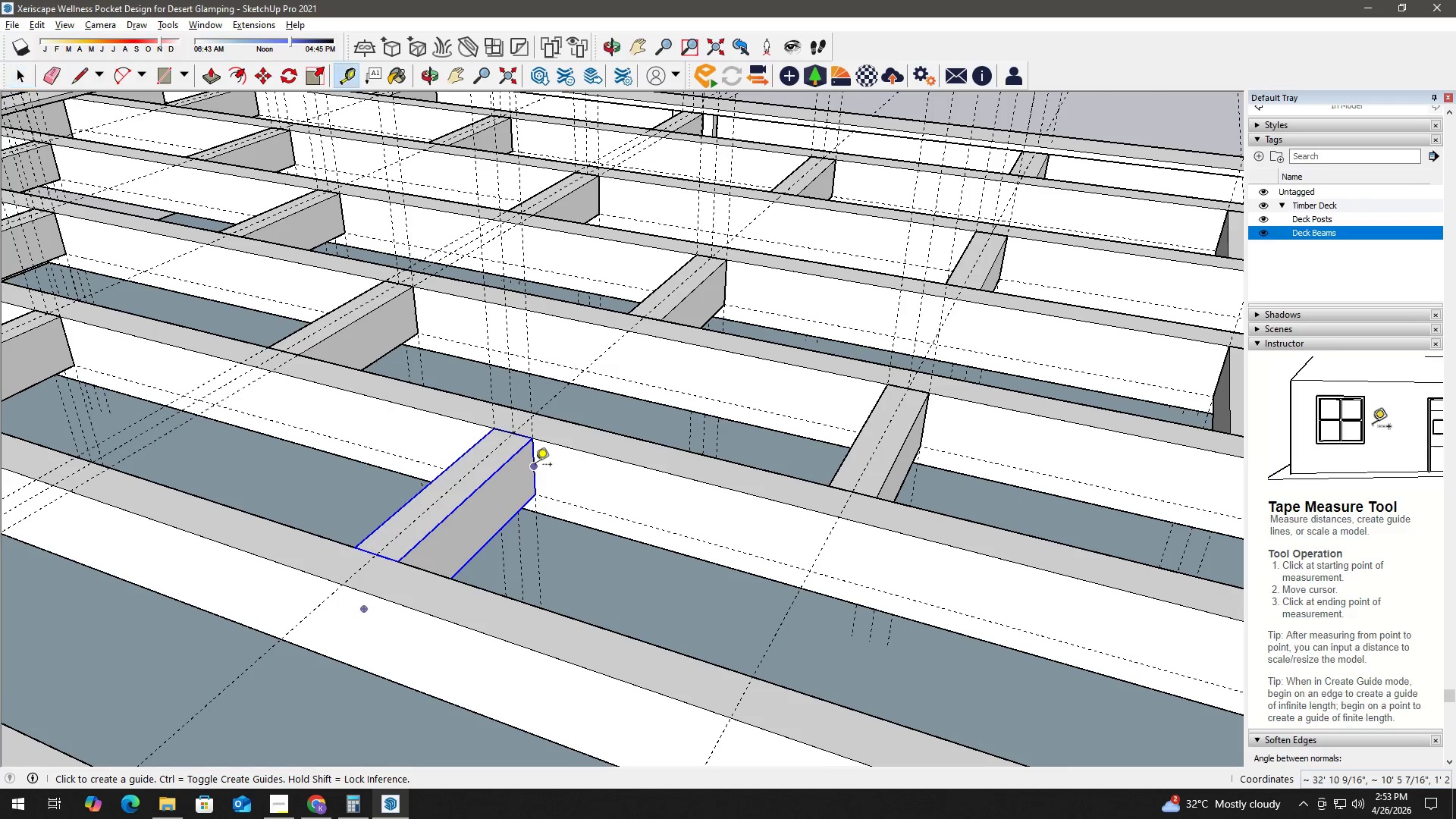 
left_click([535, 466])
 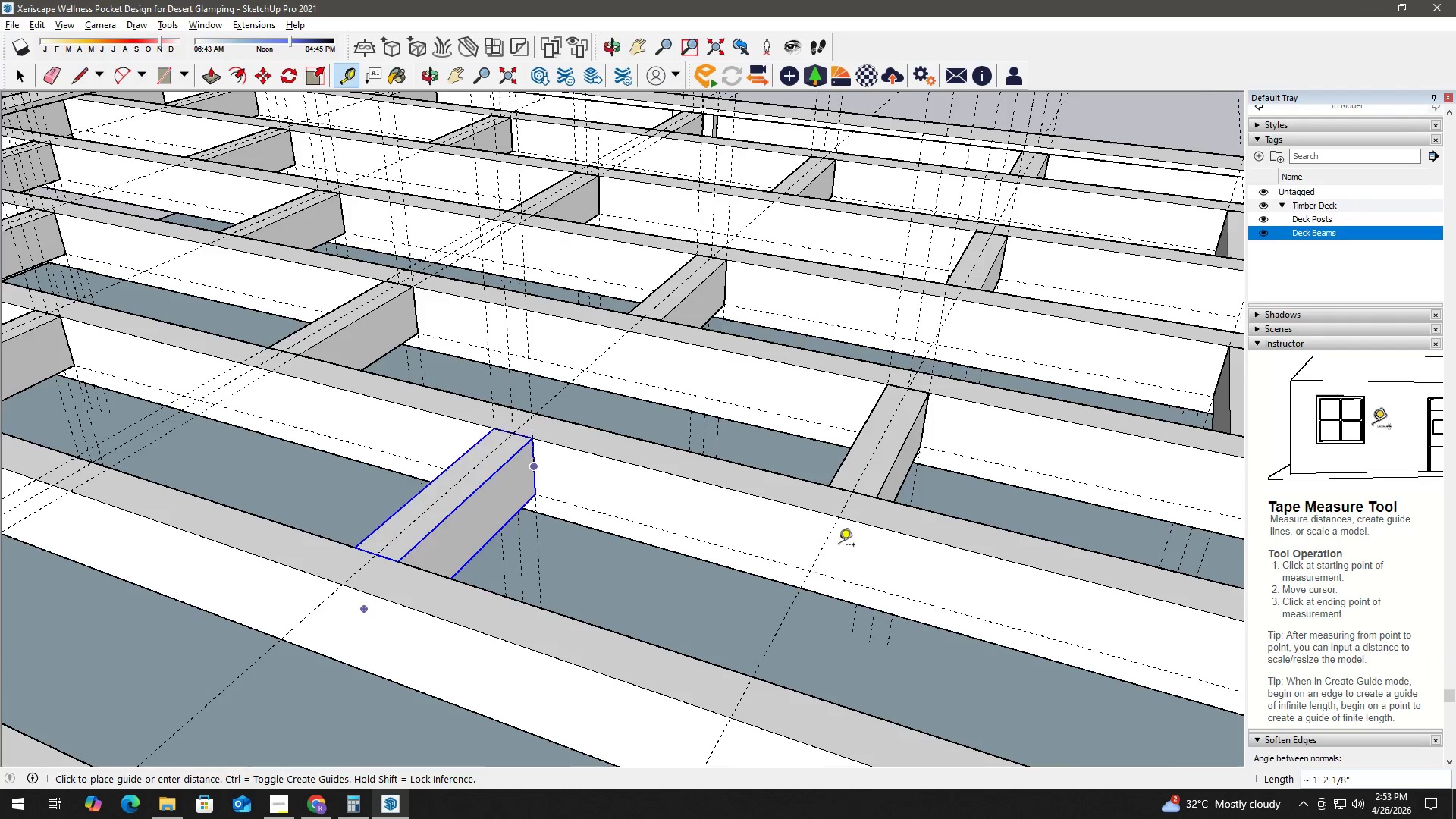 
scroll: coordinate [544, 496], scroll_direction: up, amount: 2.0
 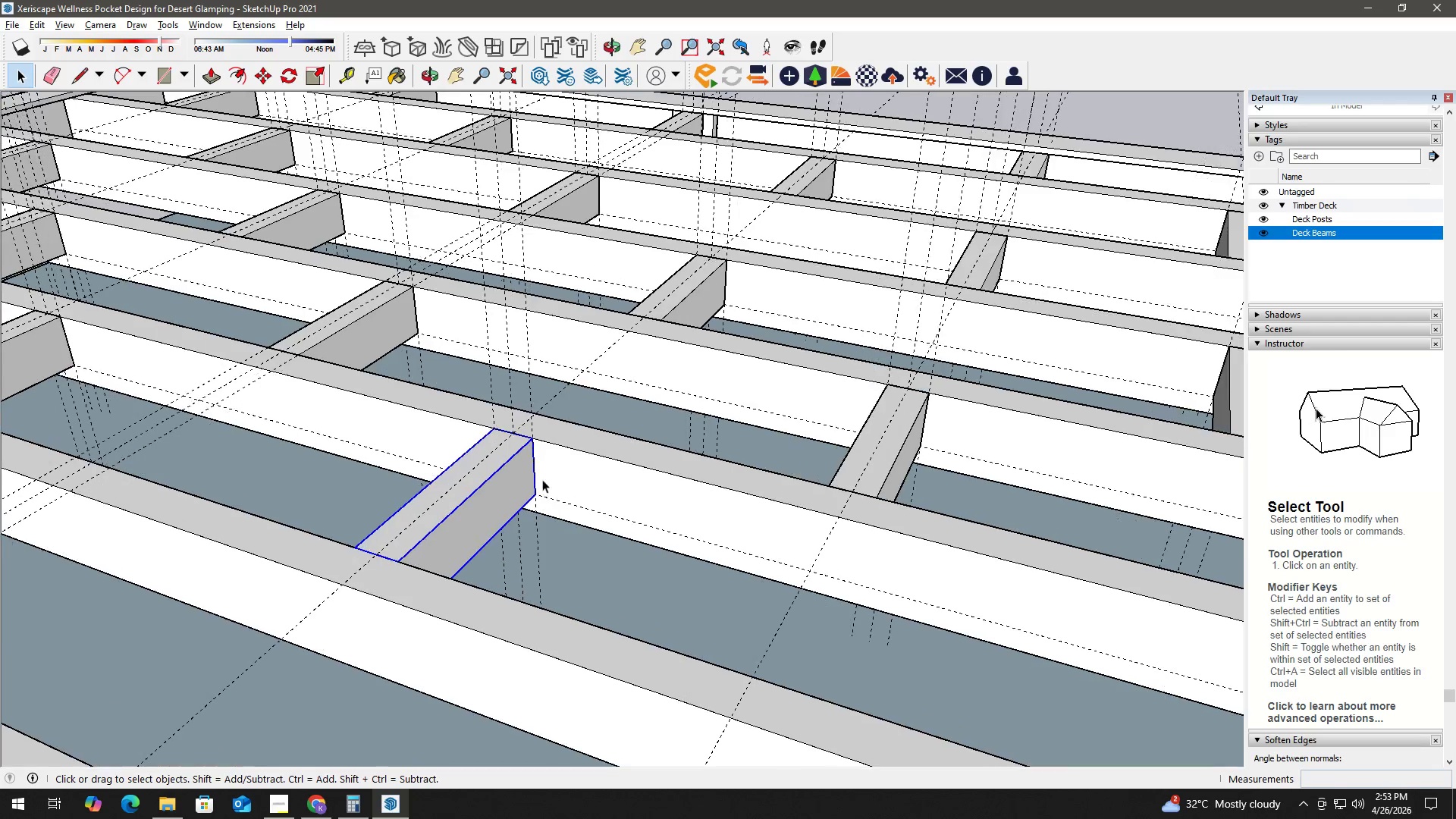 
key(Shift+ShiftLeft)
 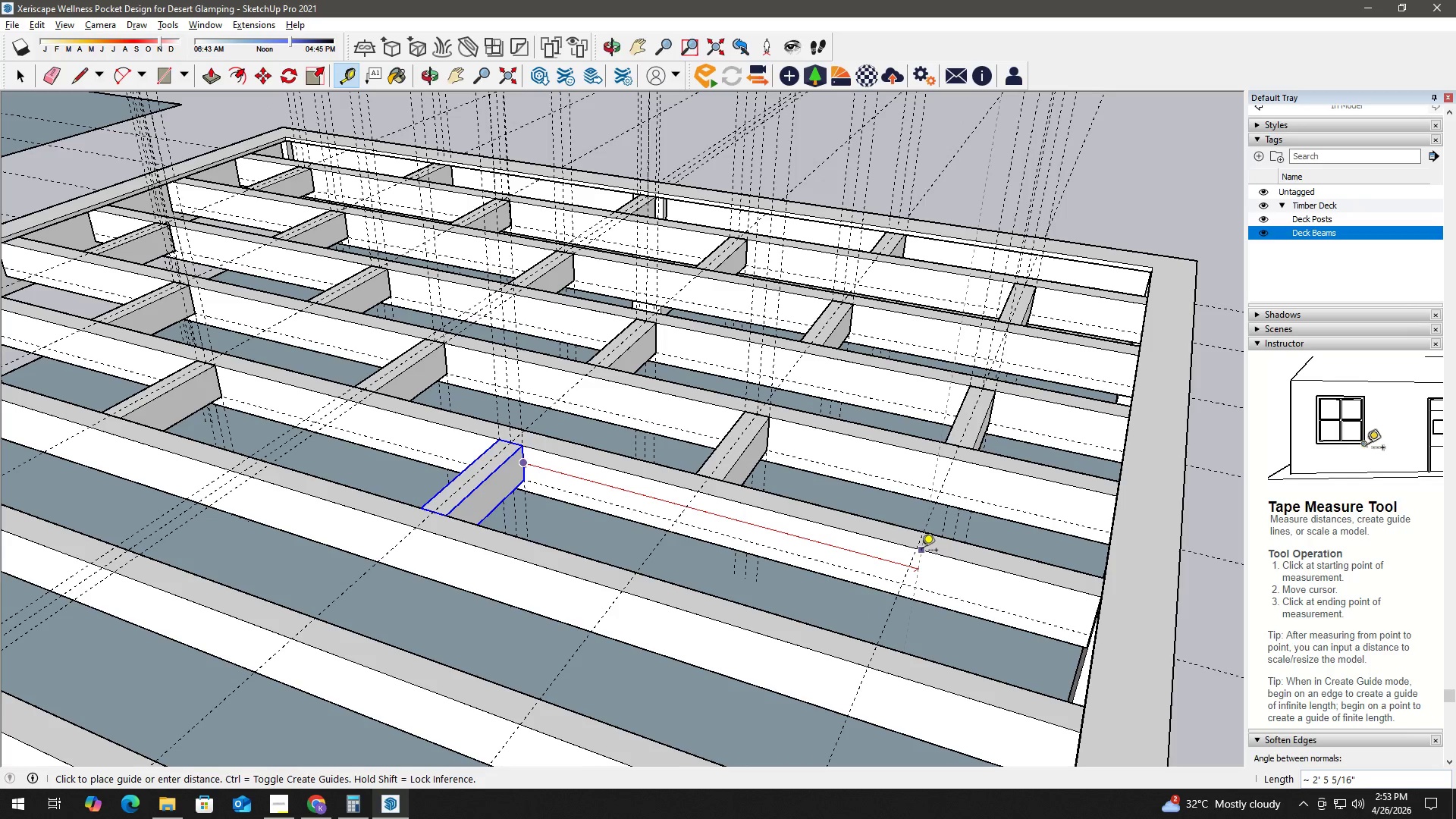 
scroll: coordinate [897, 561], scroll_direction: down, amount: 6.0
 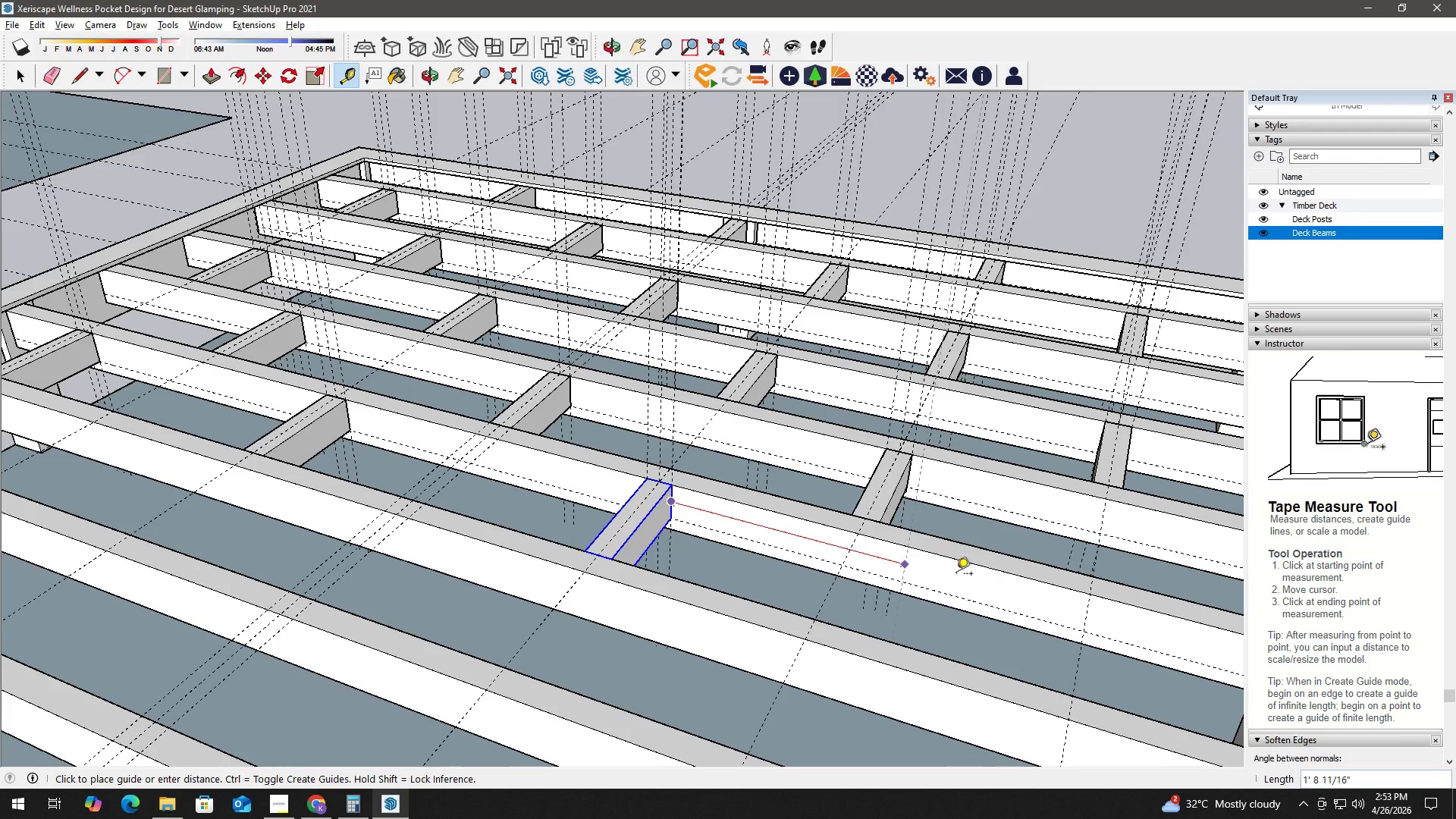 
left_click([917, 551])
 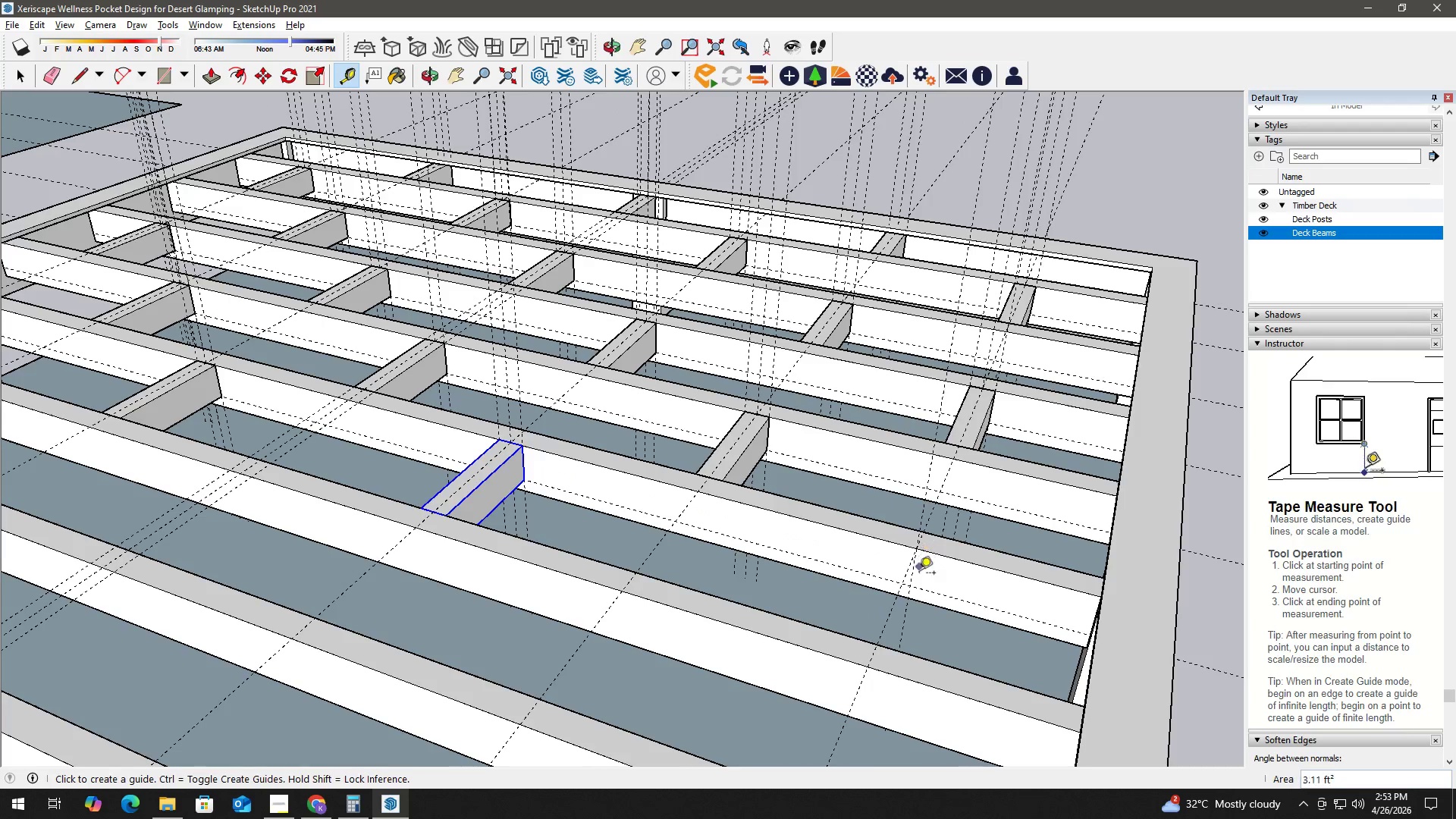 
key(Space)
 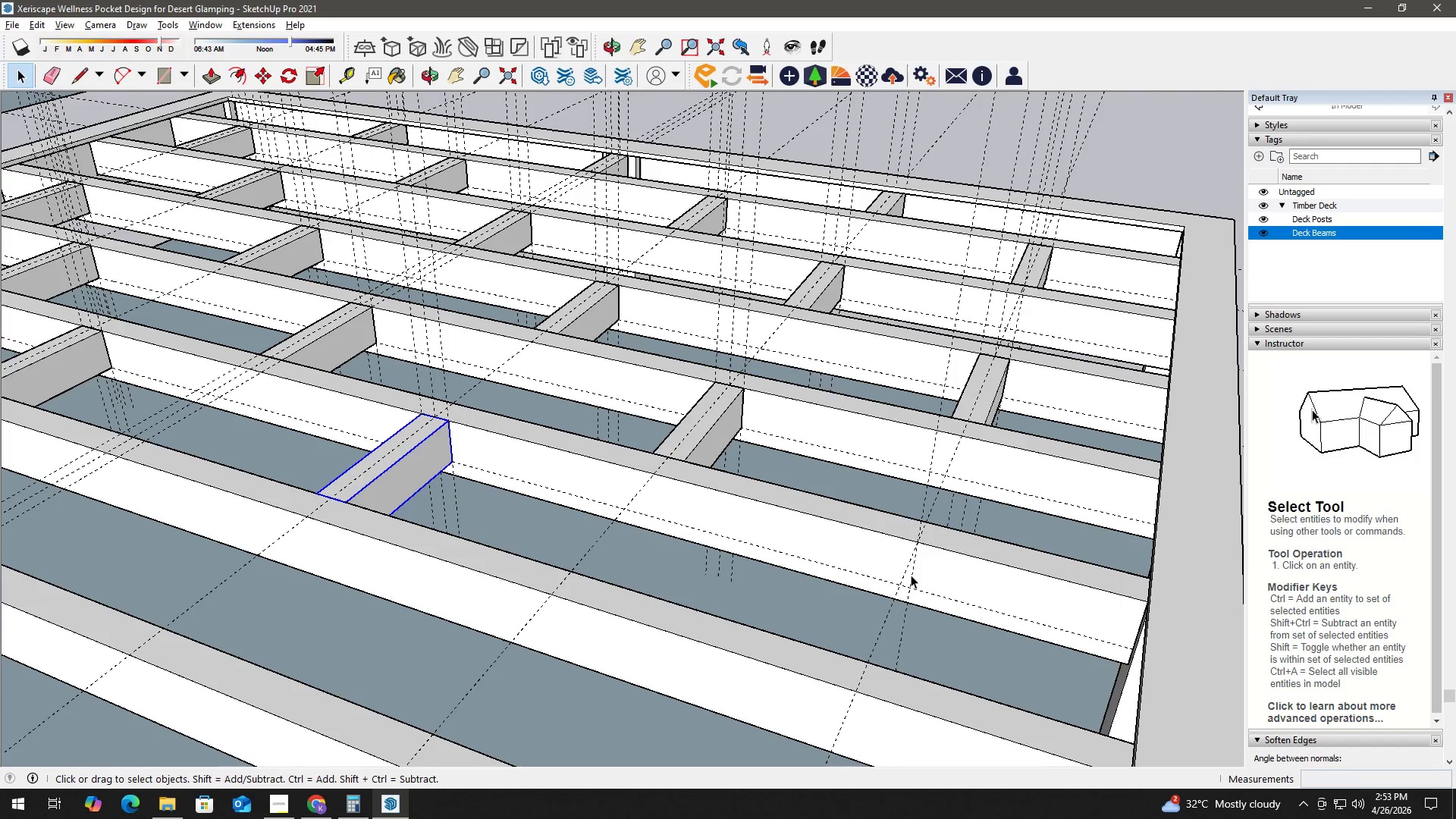 
key(T)
 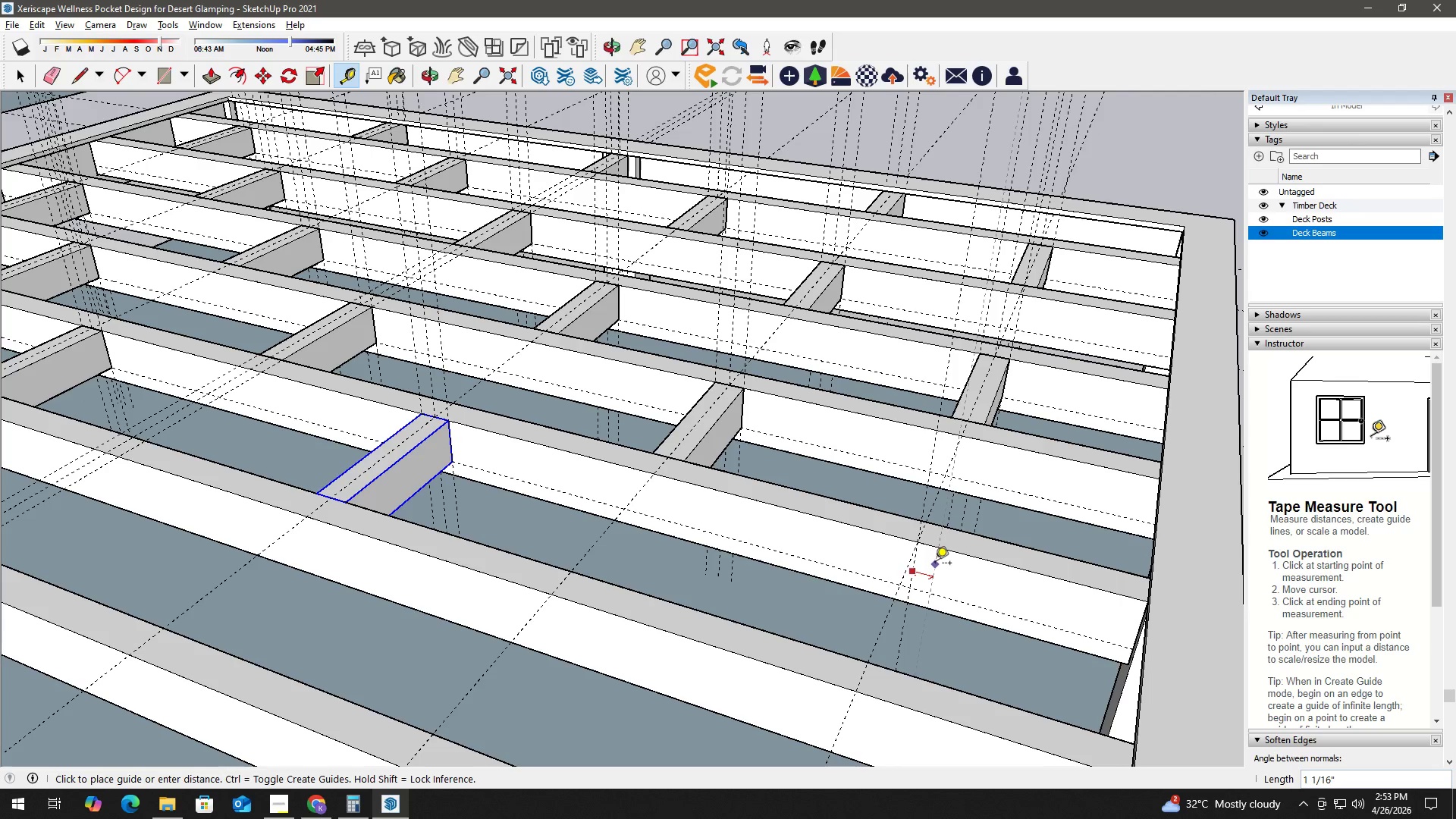 
scroll: coordinate [912, 577], scroll_direction: up, amount: 2.0
 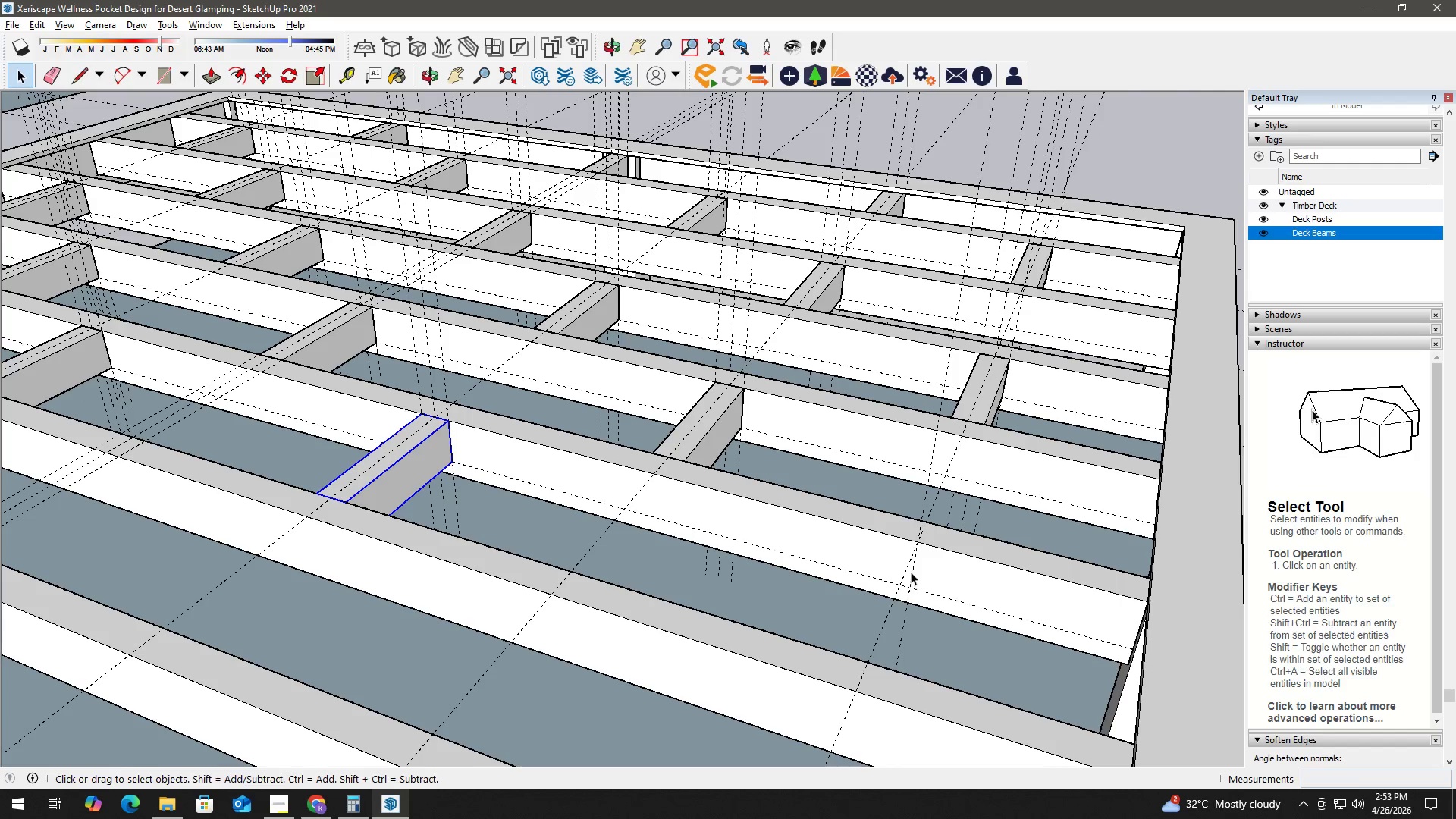 
key(Numpad1)
 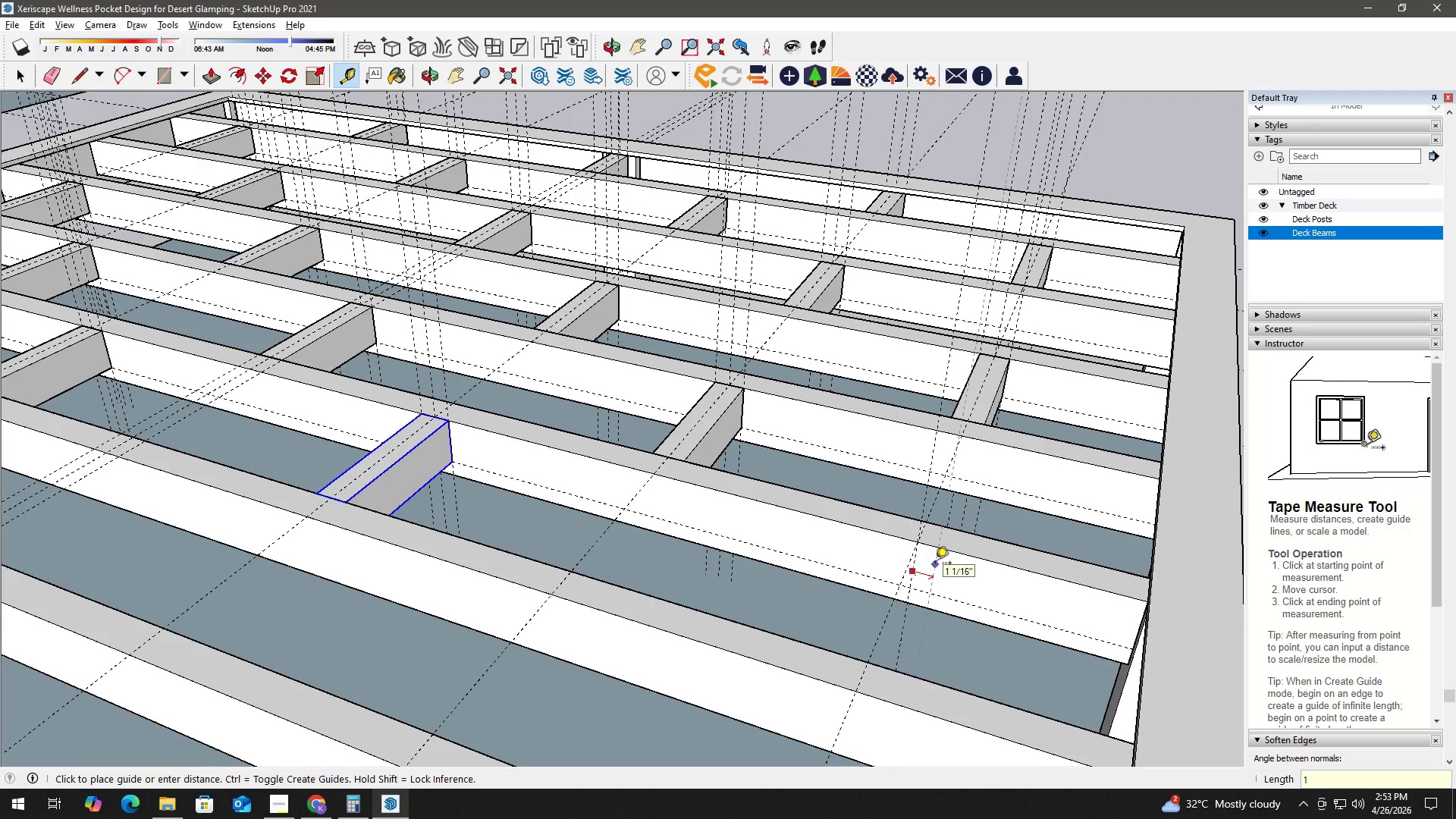 
key(NumpadEnter)
 